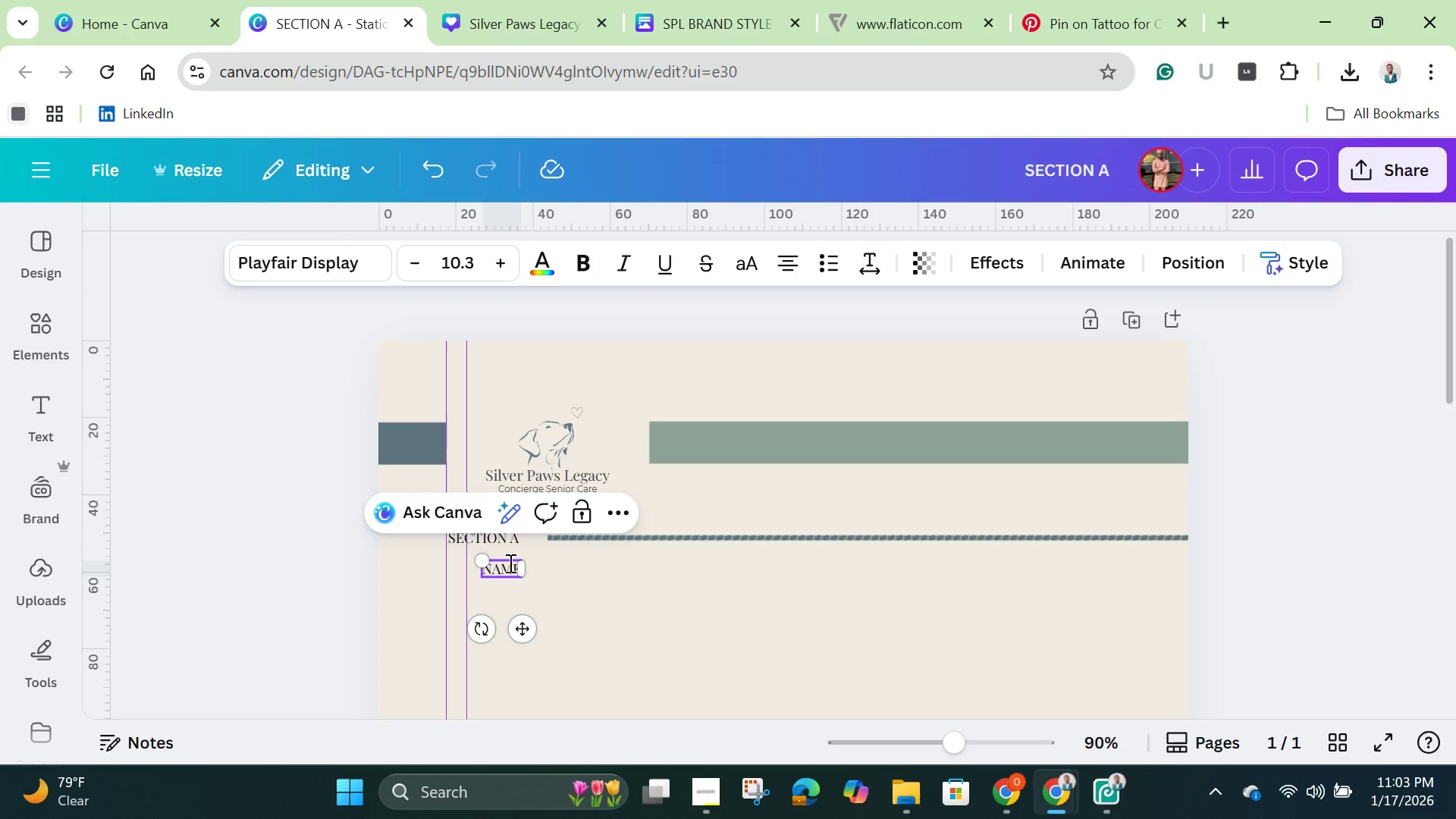 
key(Shift+Semicolon)
 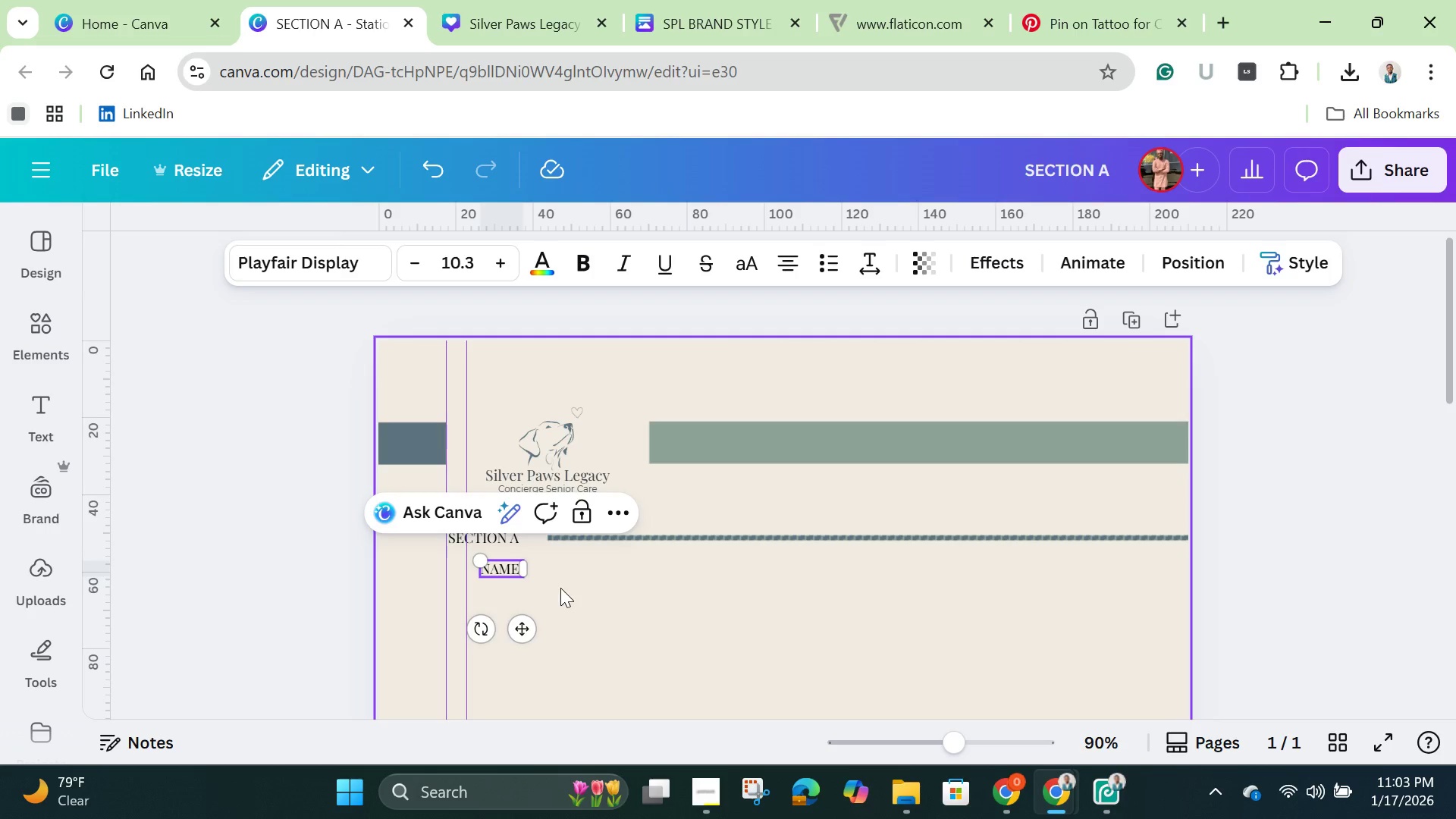 
left_click([593, 592])
 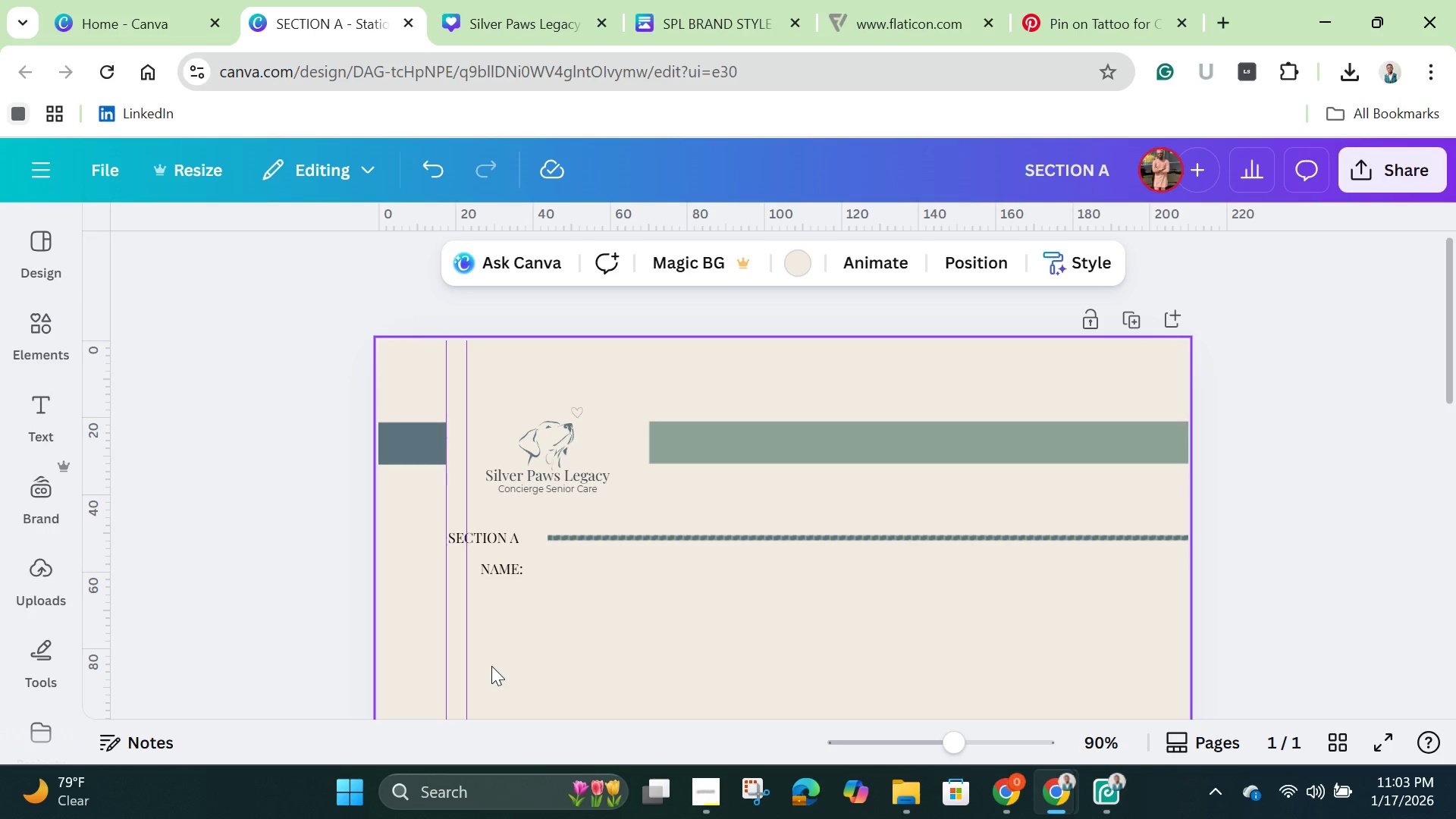 
wait(6.17)
 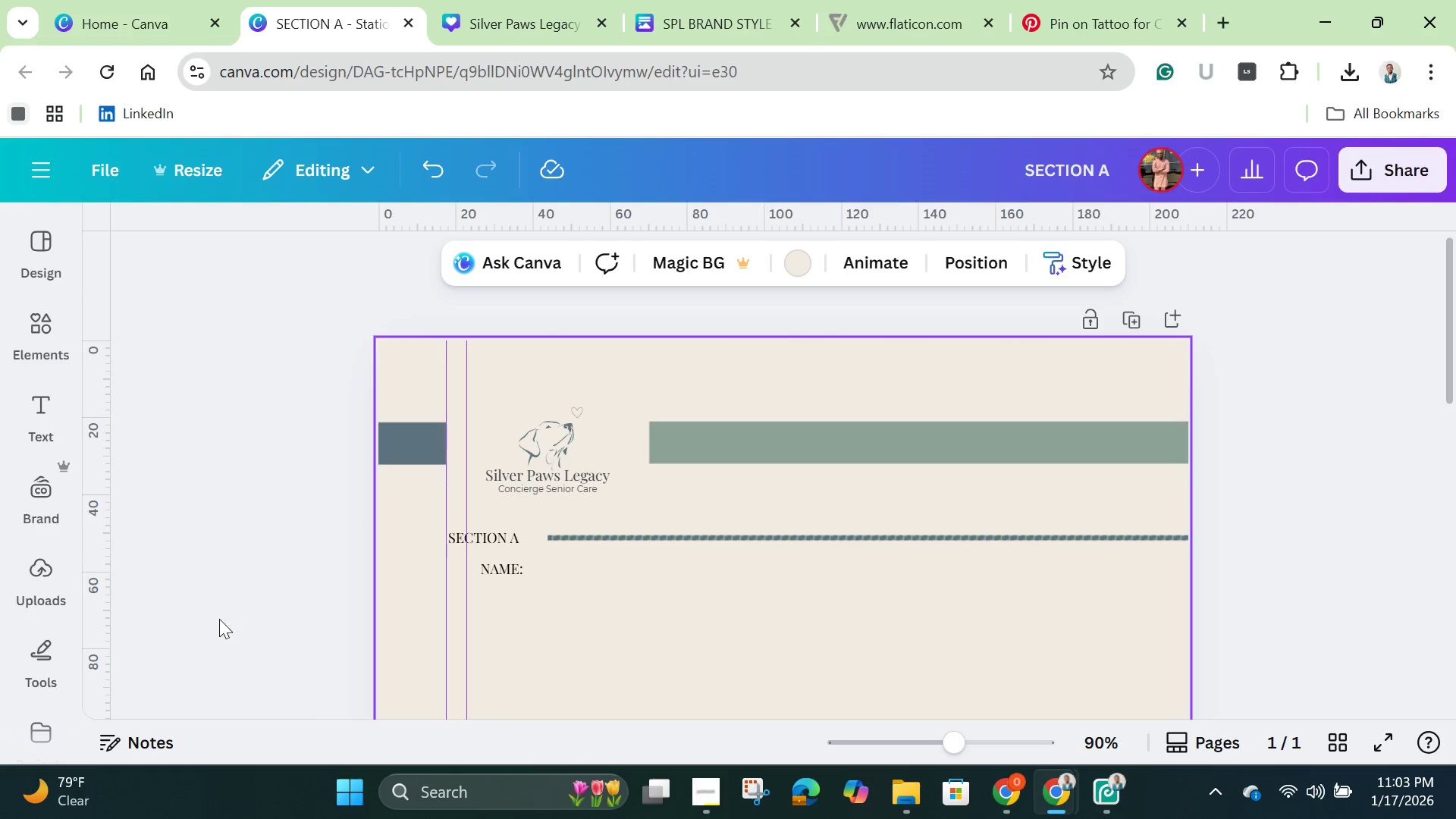 
left_click([494, 570])
 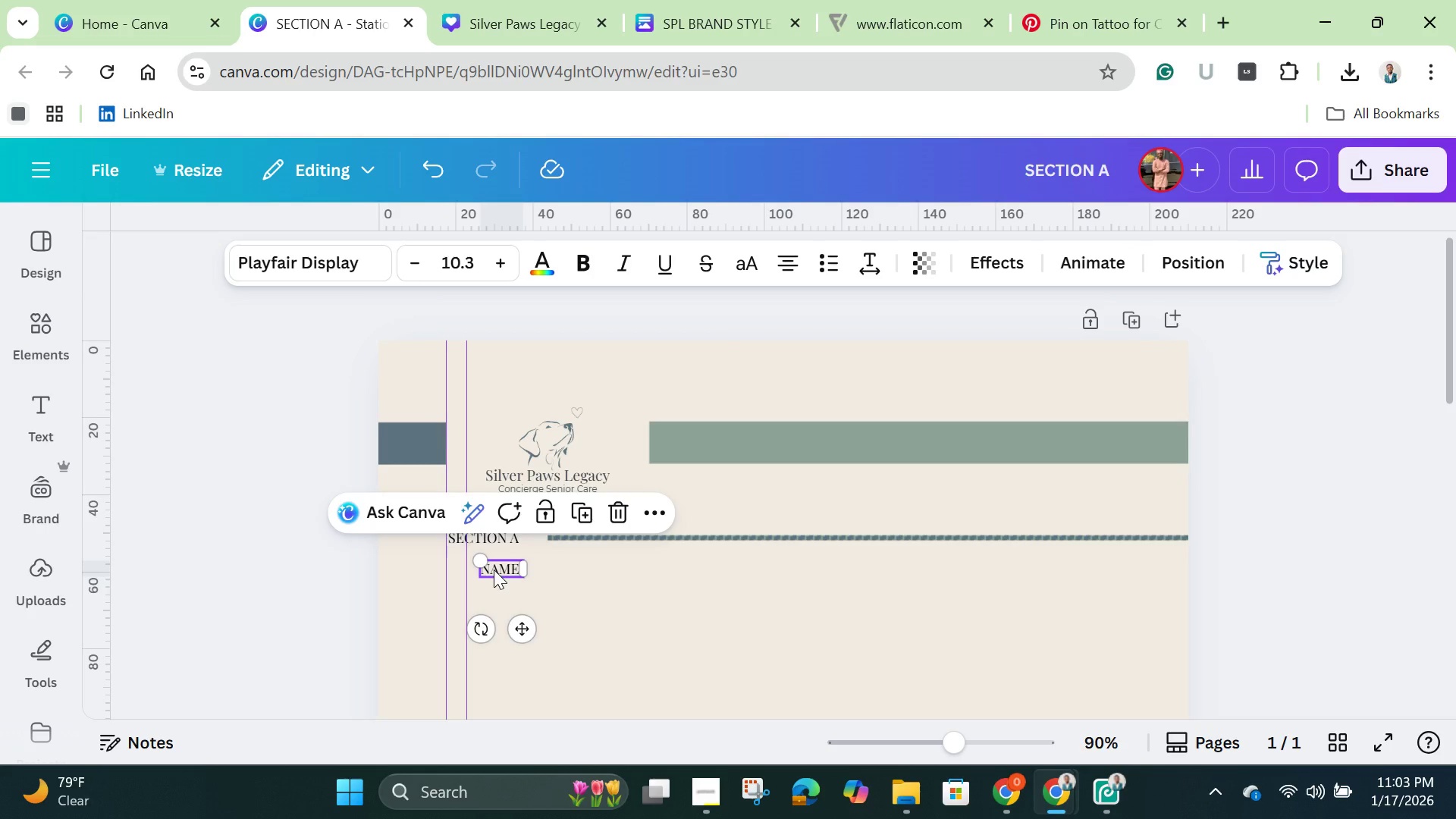 
left_click([494, 570])
 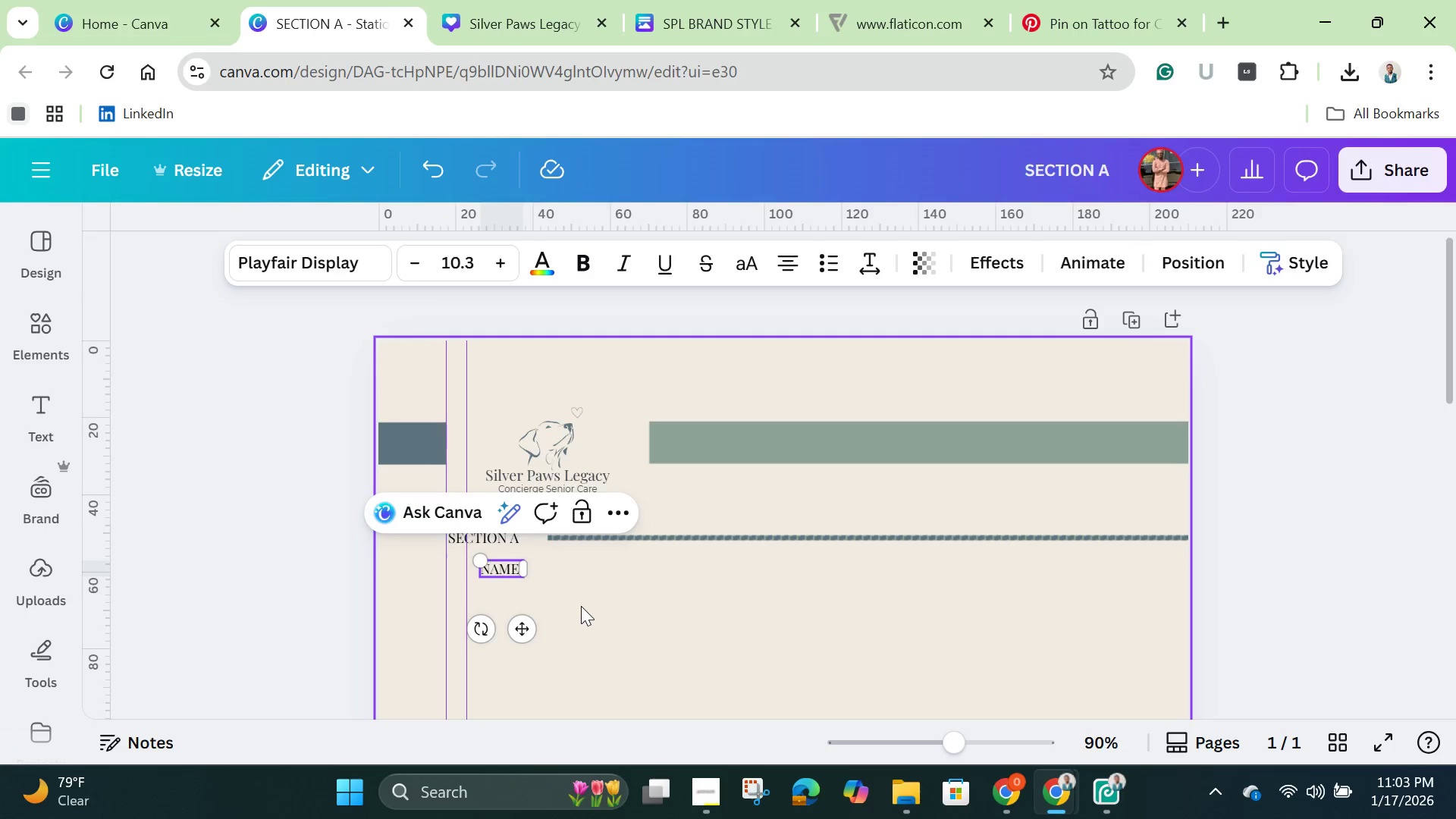 
wait(7.81)
 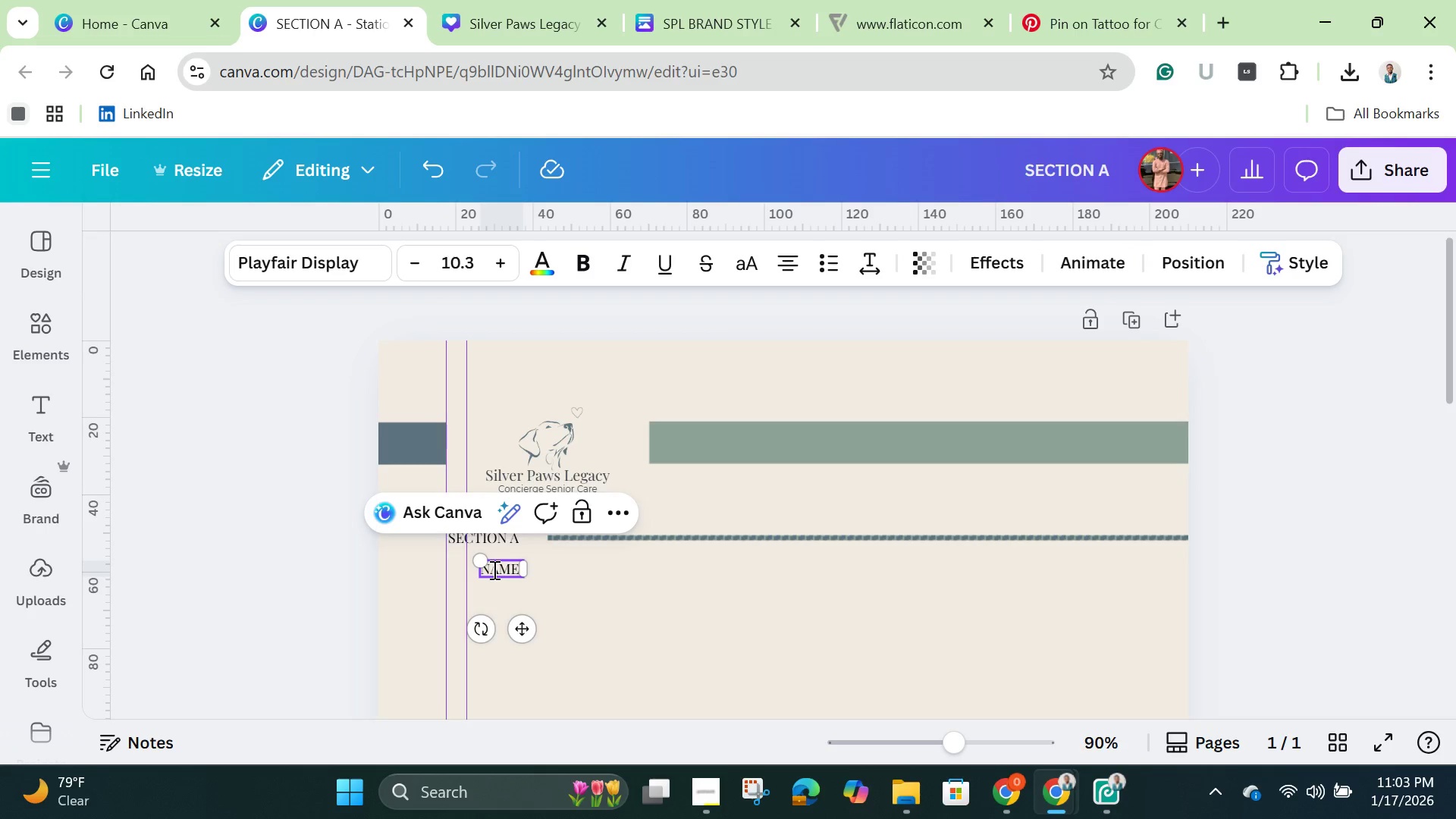 
key(ArrowLeft)
 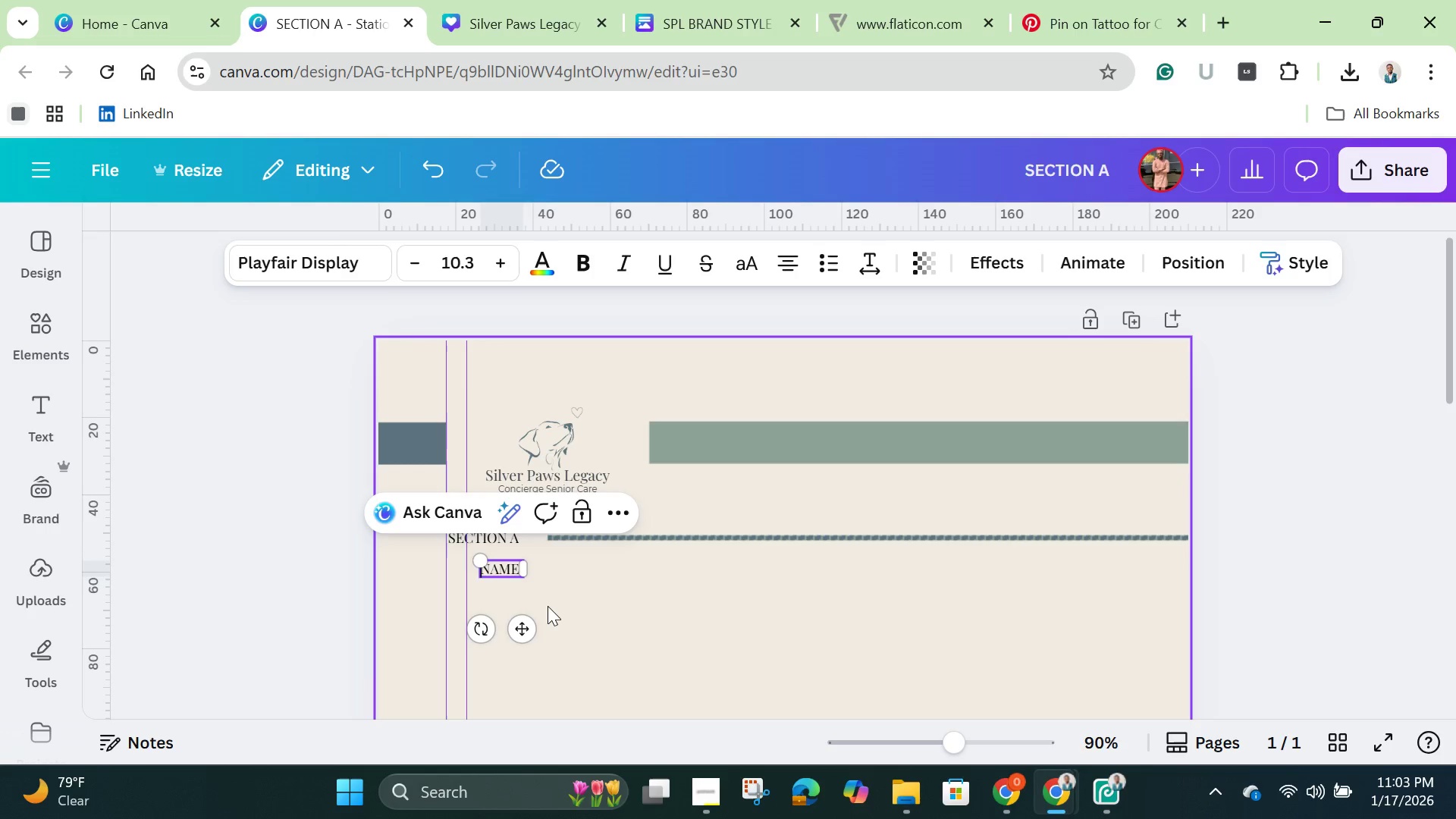 
type(pet )
 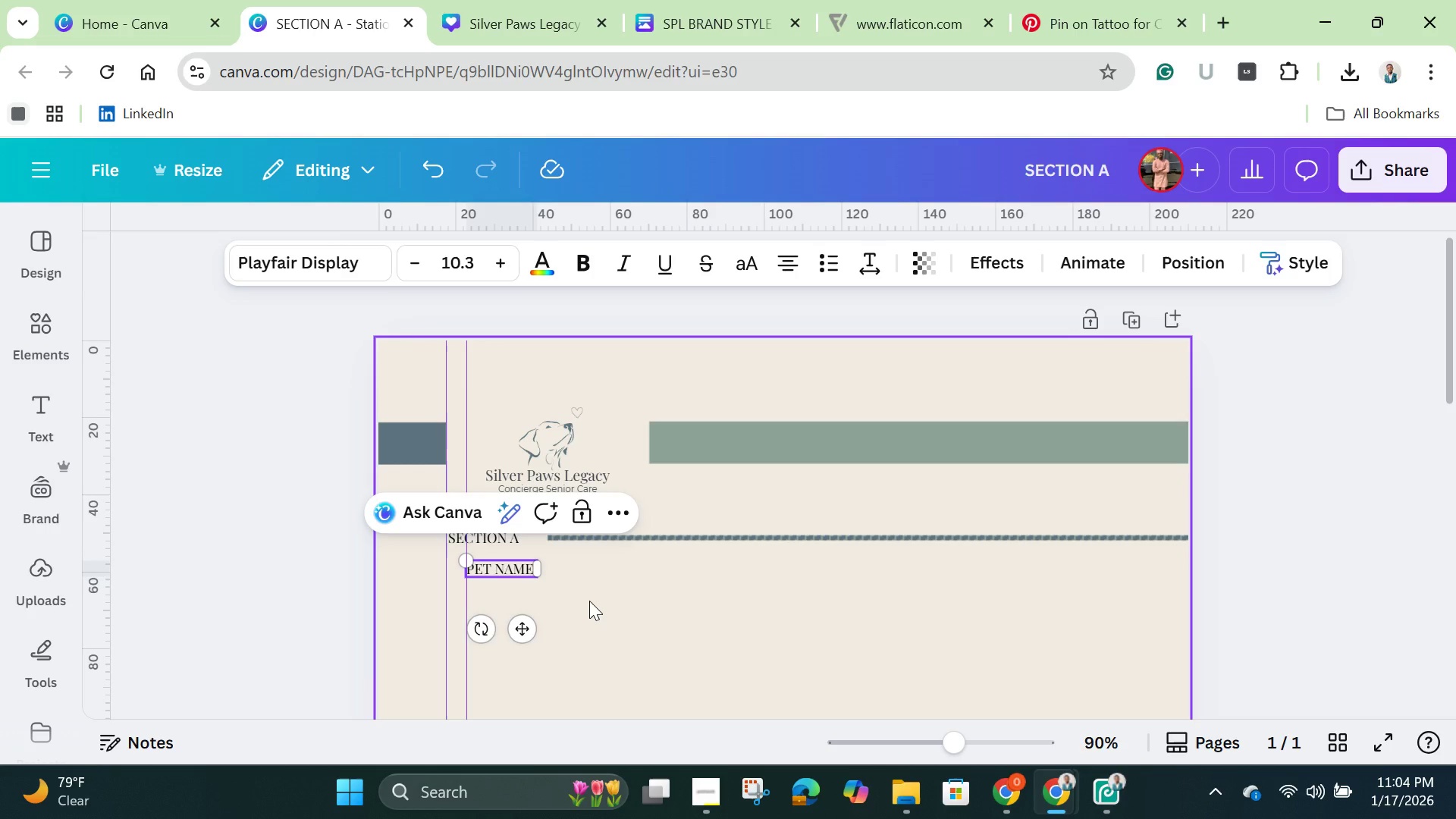 
left_click([589, 601])
 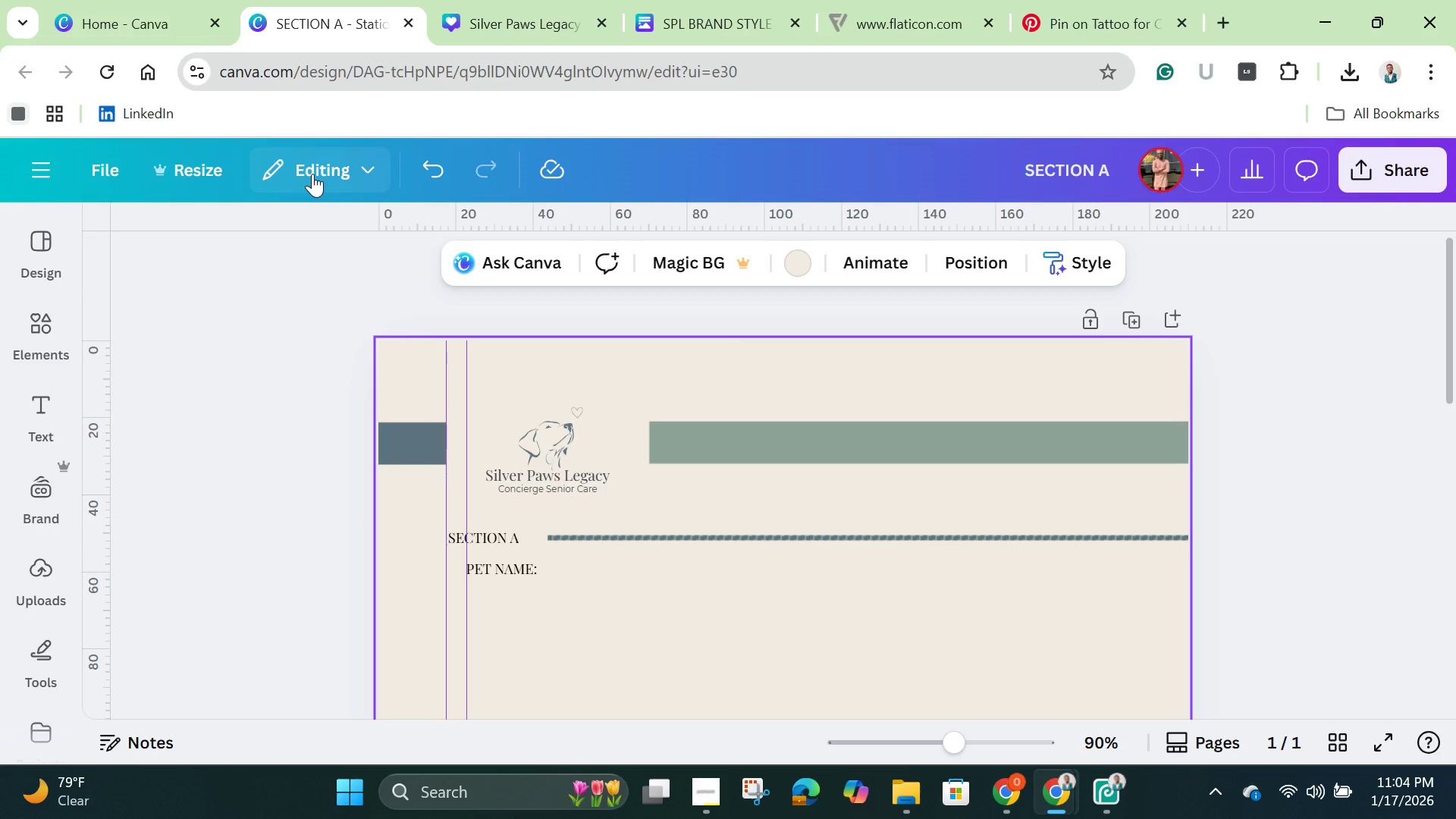 
wait(8.31)
 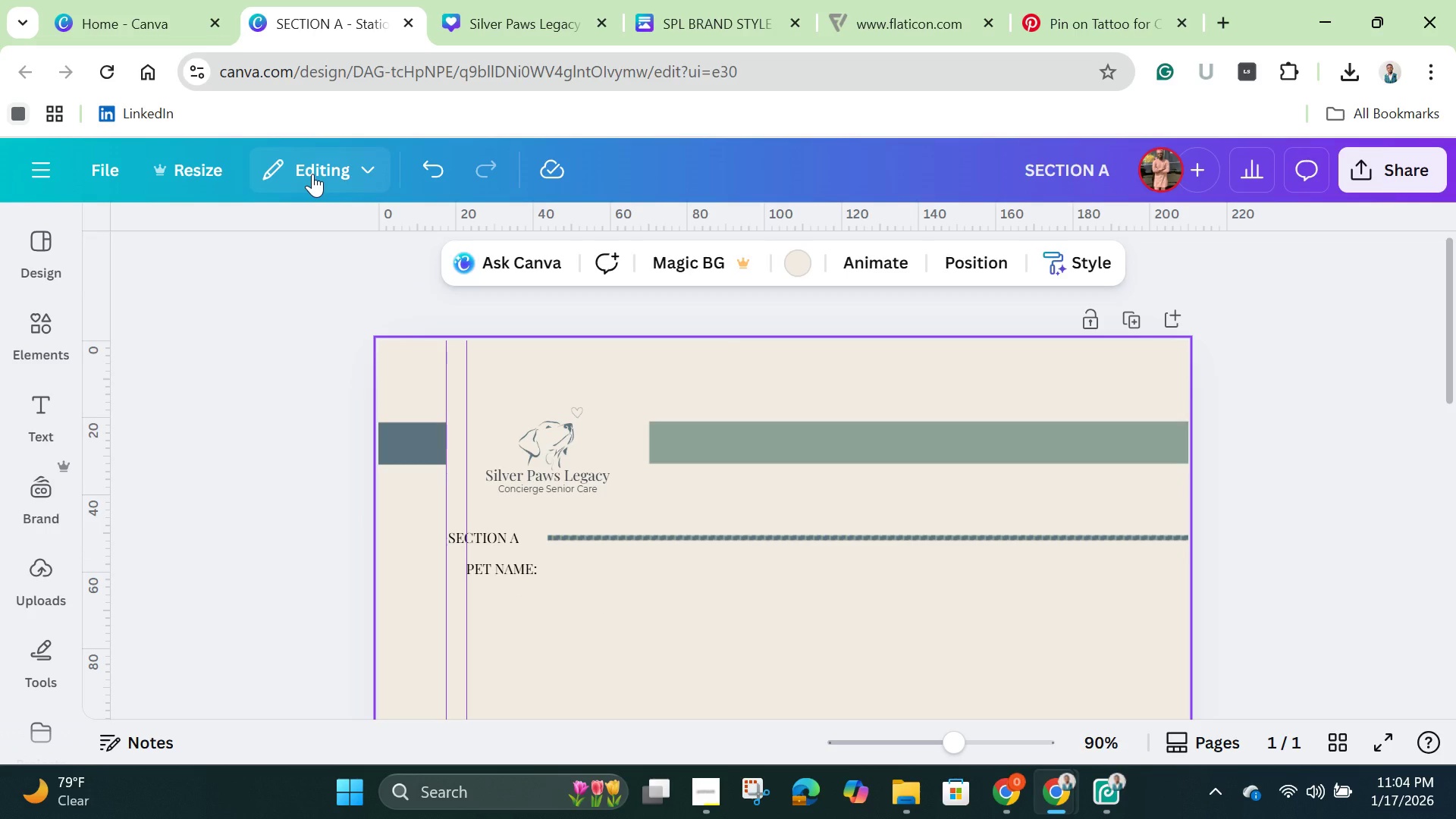 
left_click([27, 340])
 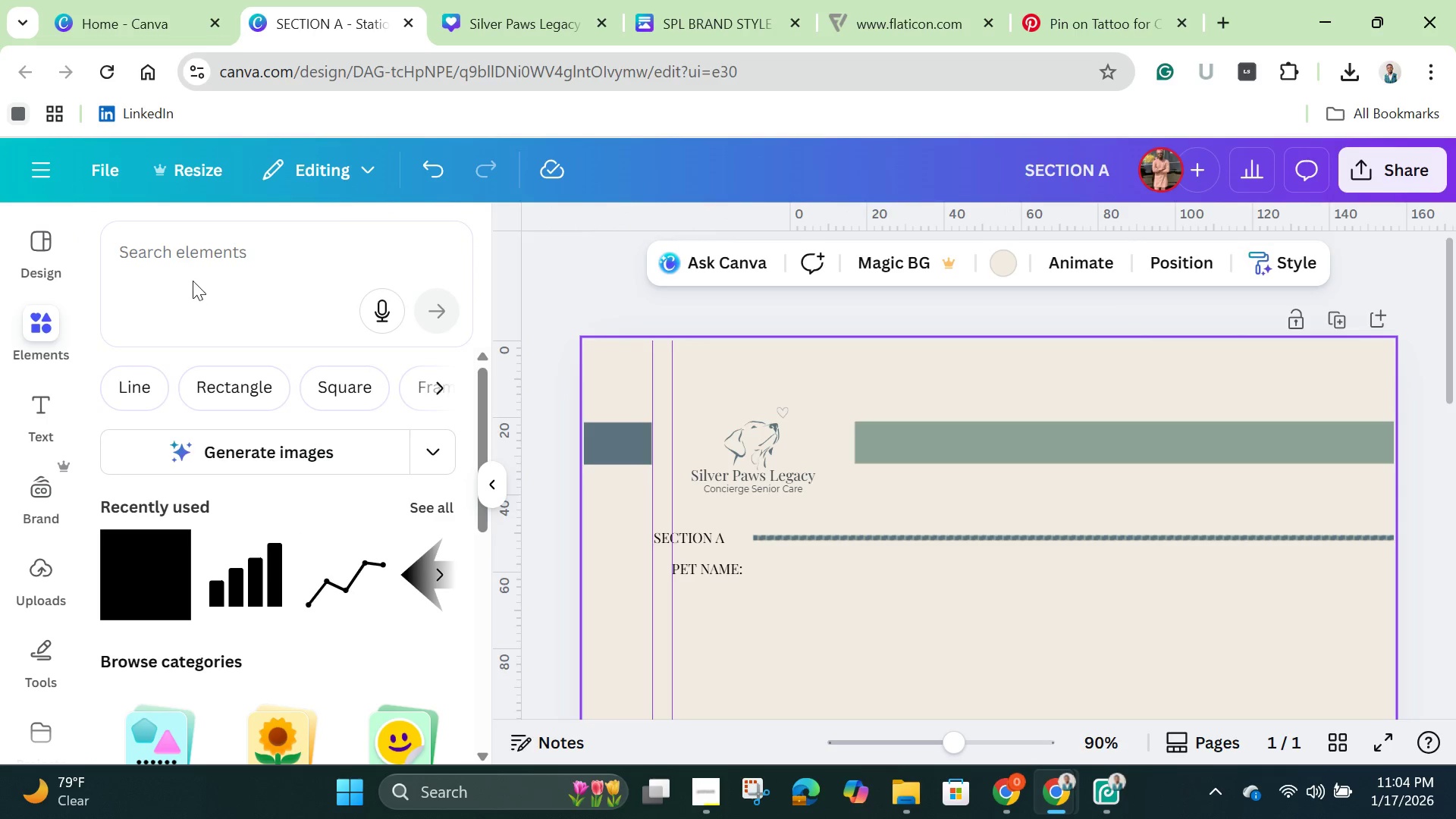 
left_click([146, 394])
 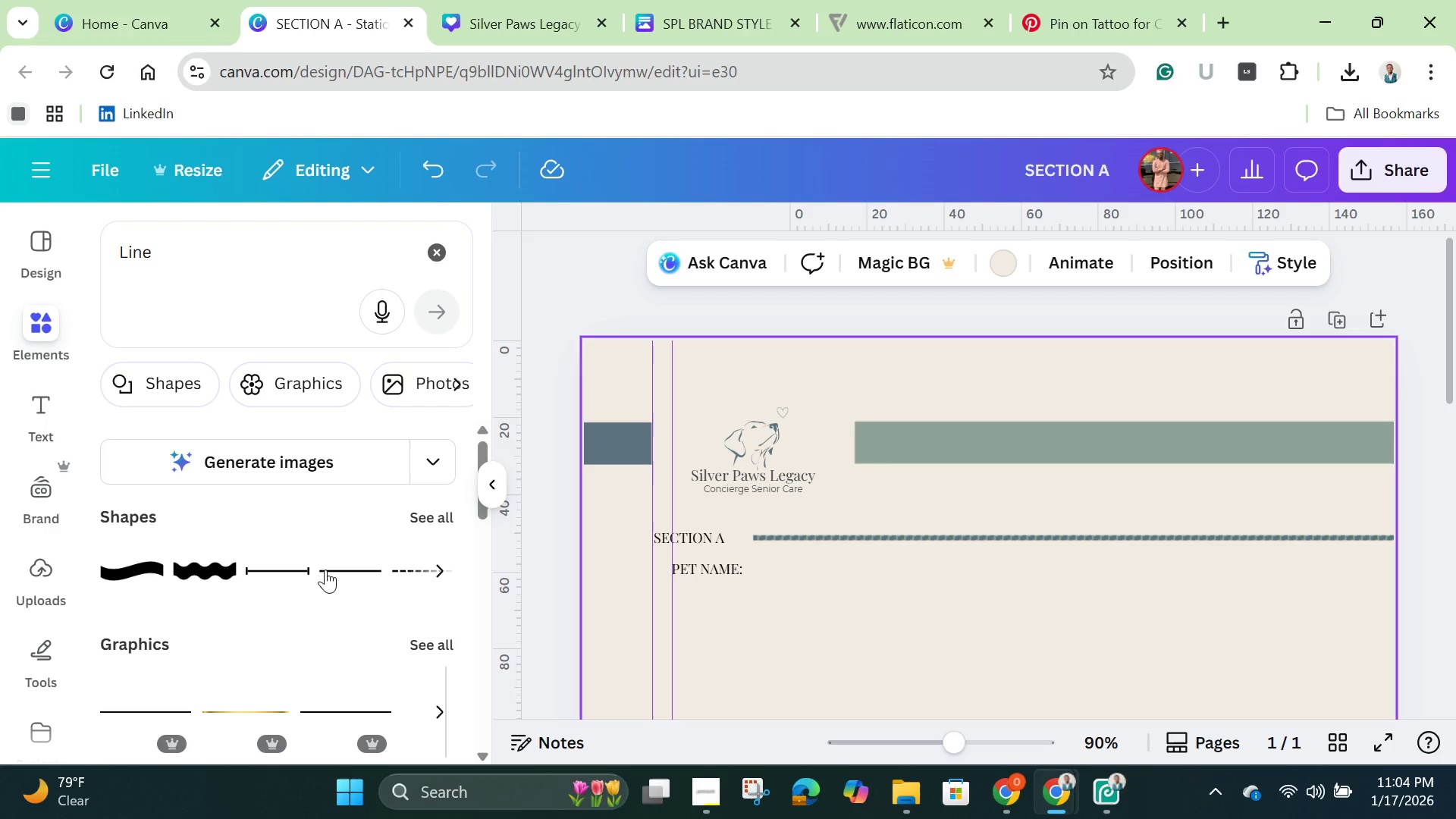 
wait(6.67)
 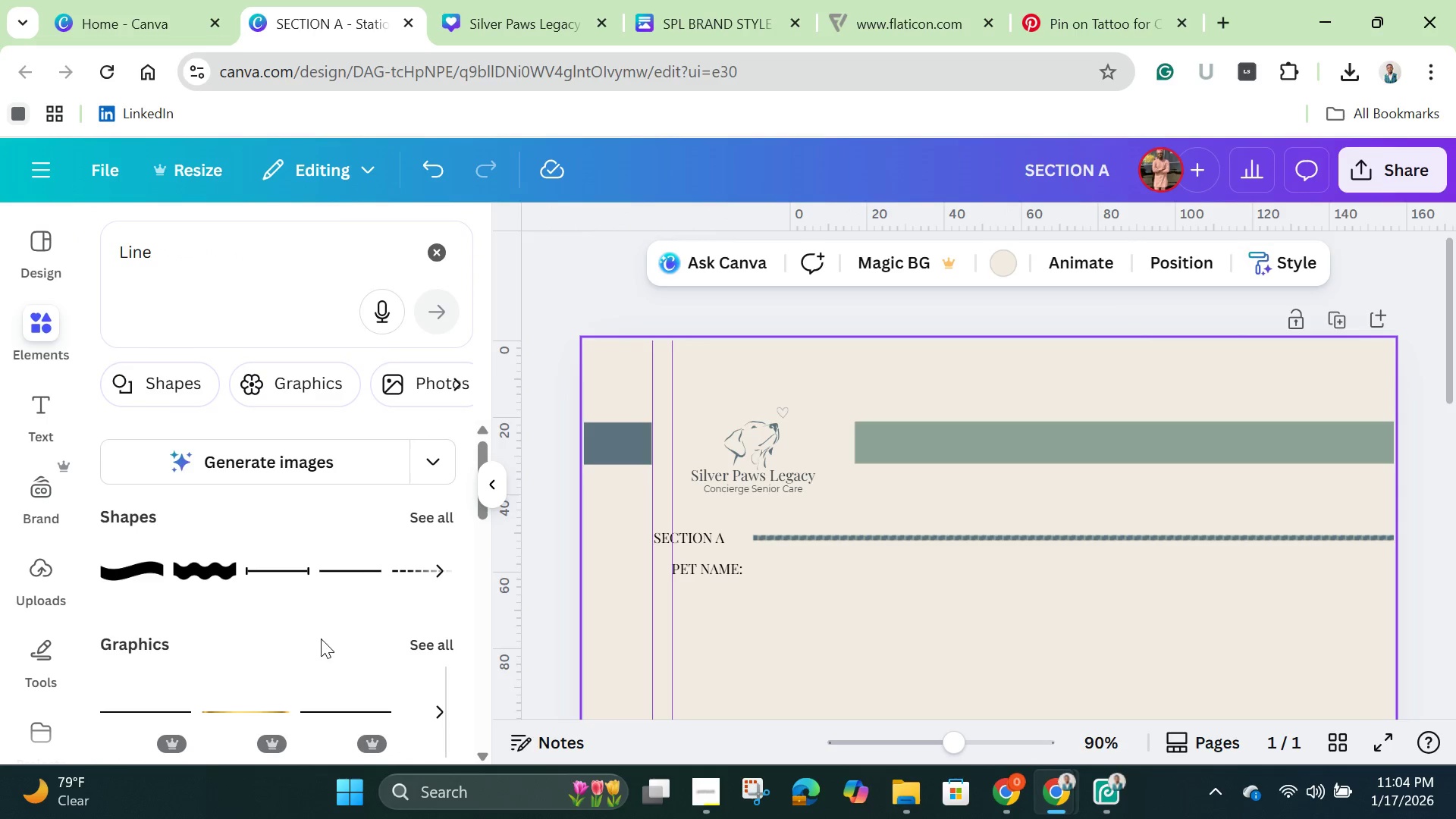 
left_click([416, 572])
 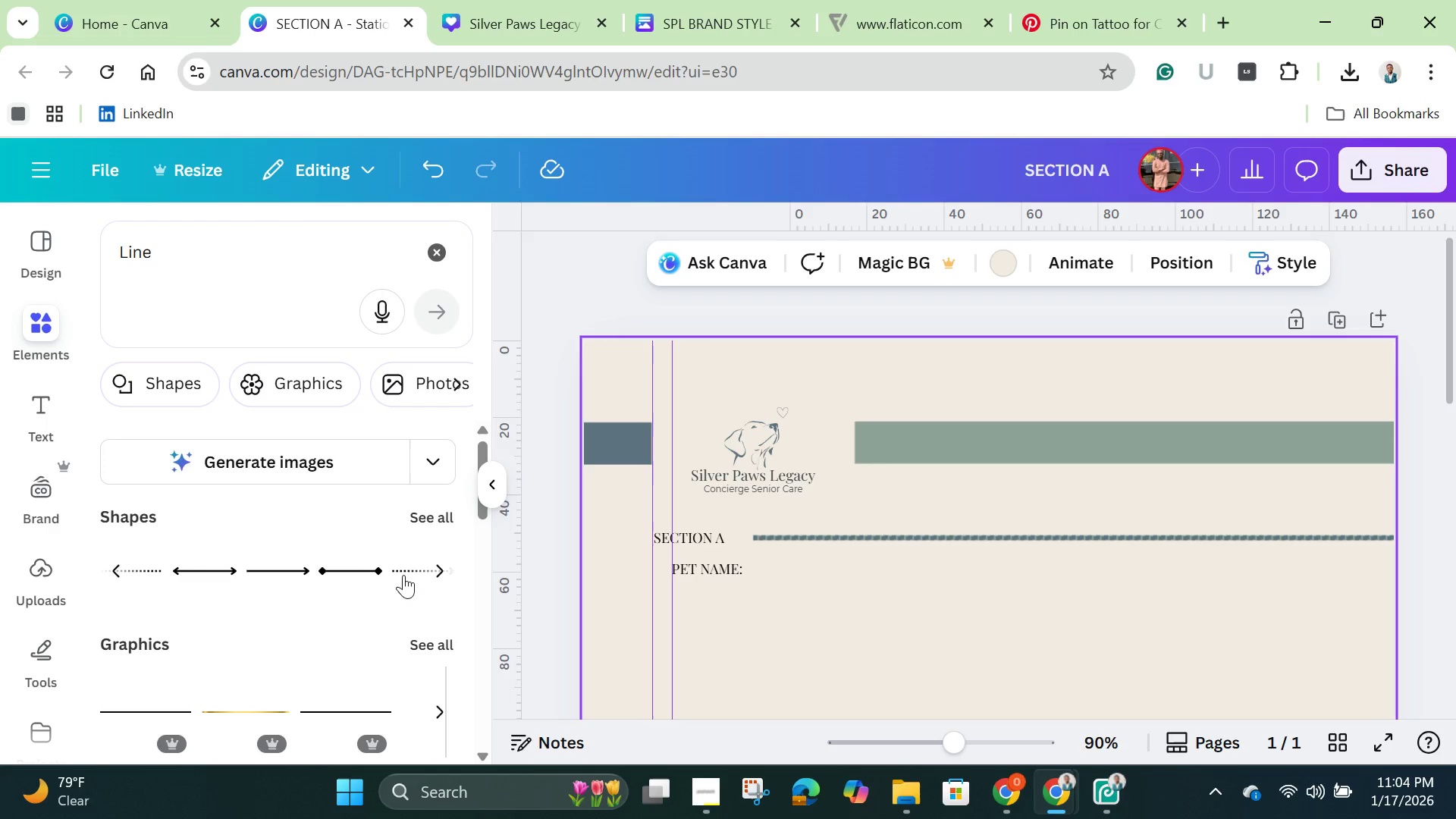 
left_click([403, 573])
 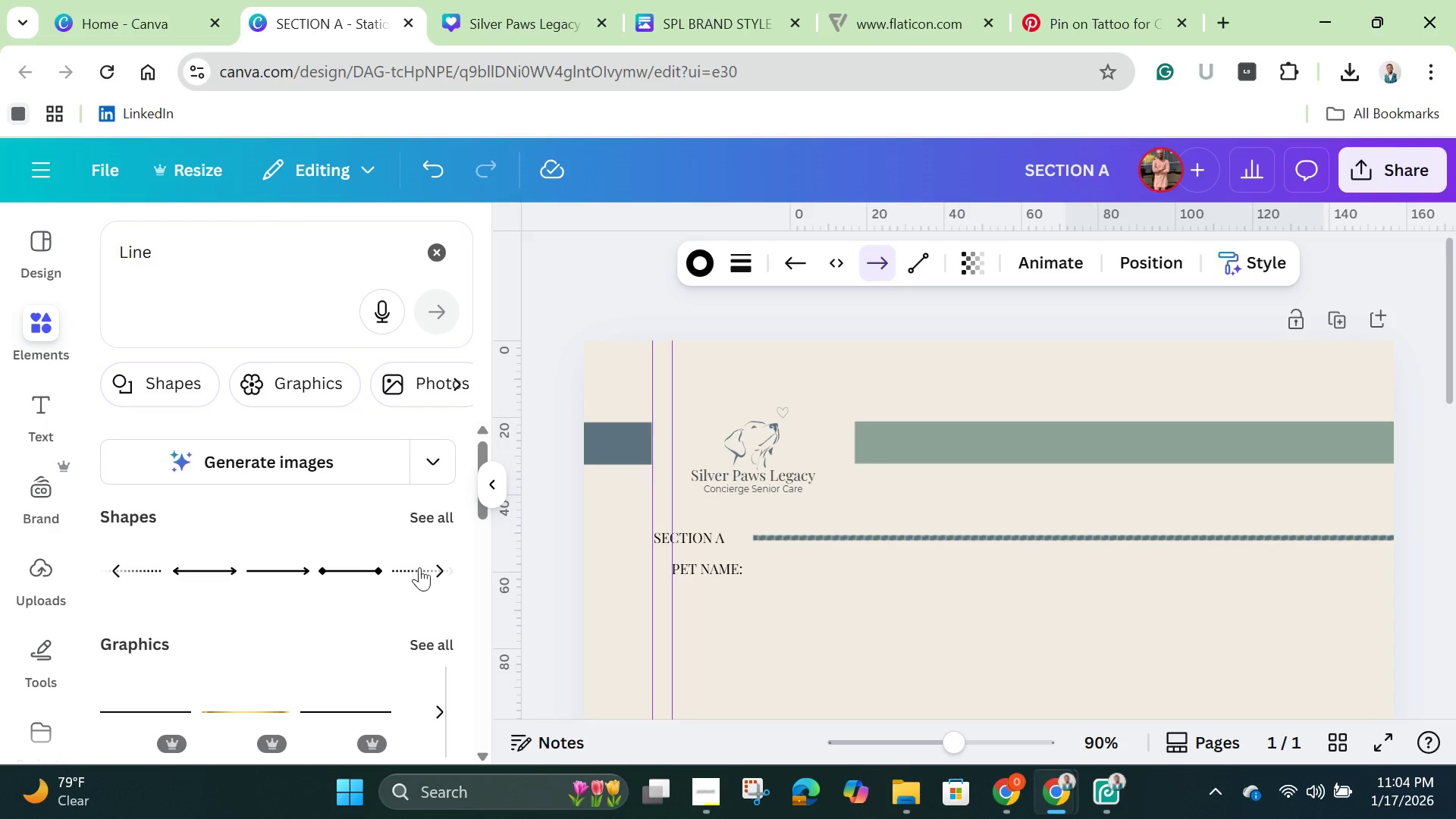 
scroll: coordinate [1072, 614], scroll_direction: down, amount: 5.0
 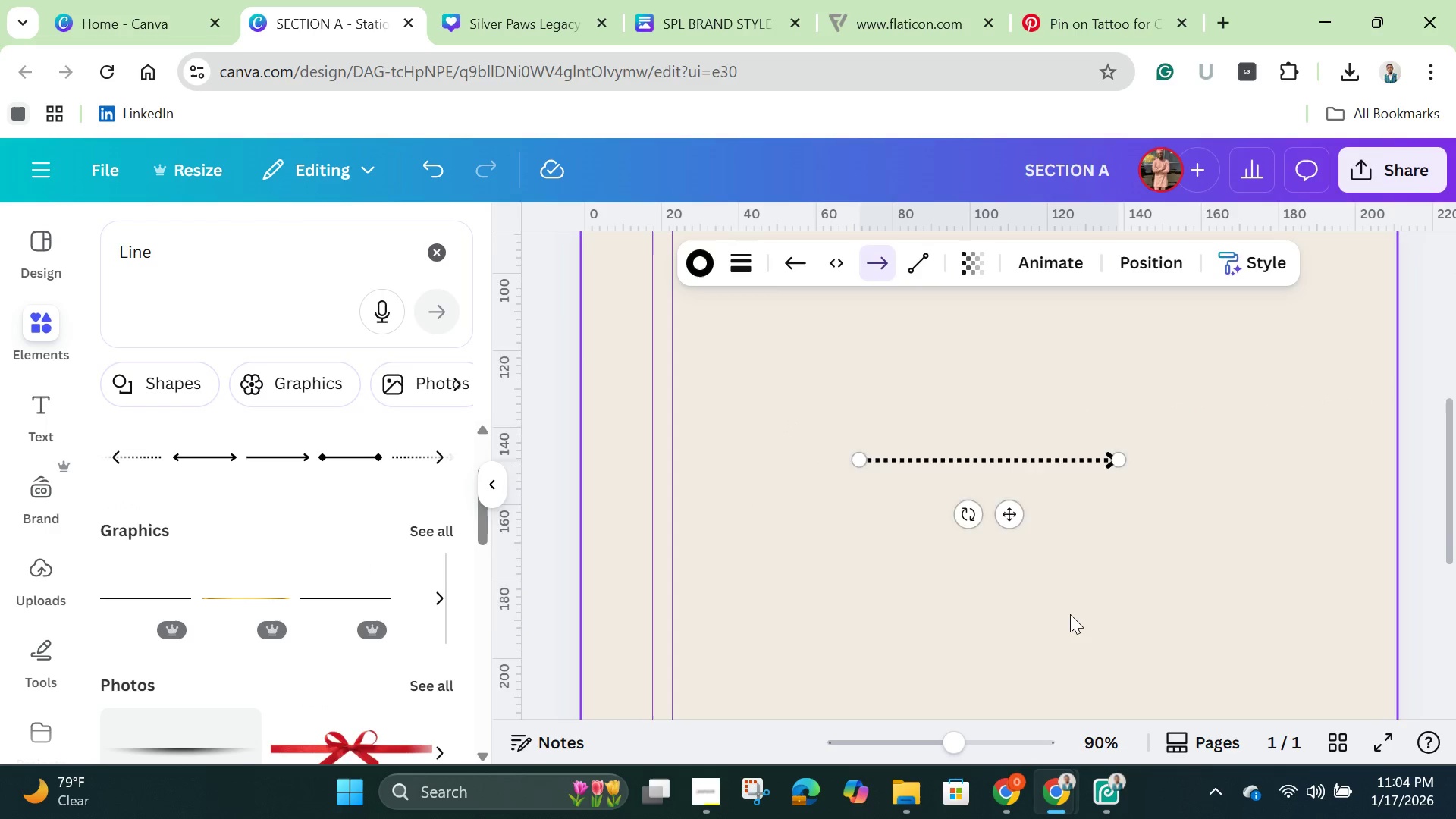 
scroll: coordinate [1070, 614], scroll_direction: up, amount: 1.0
 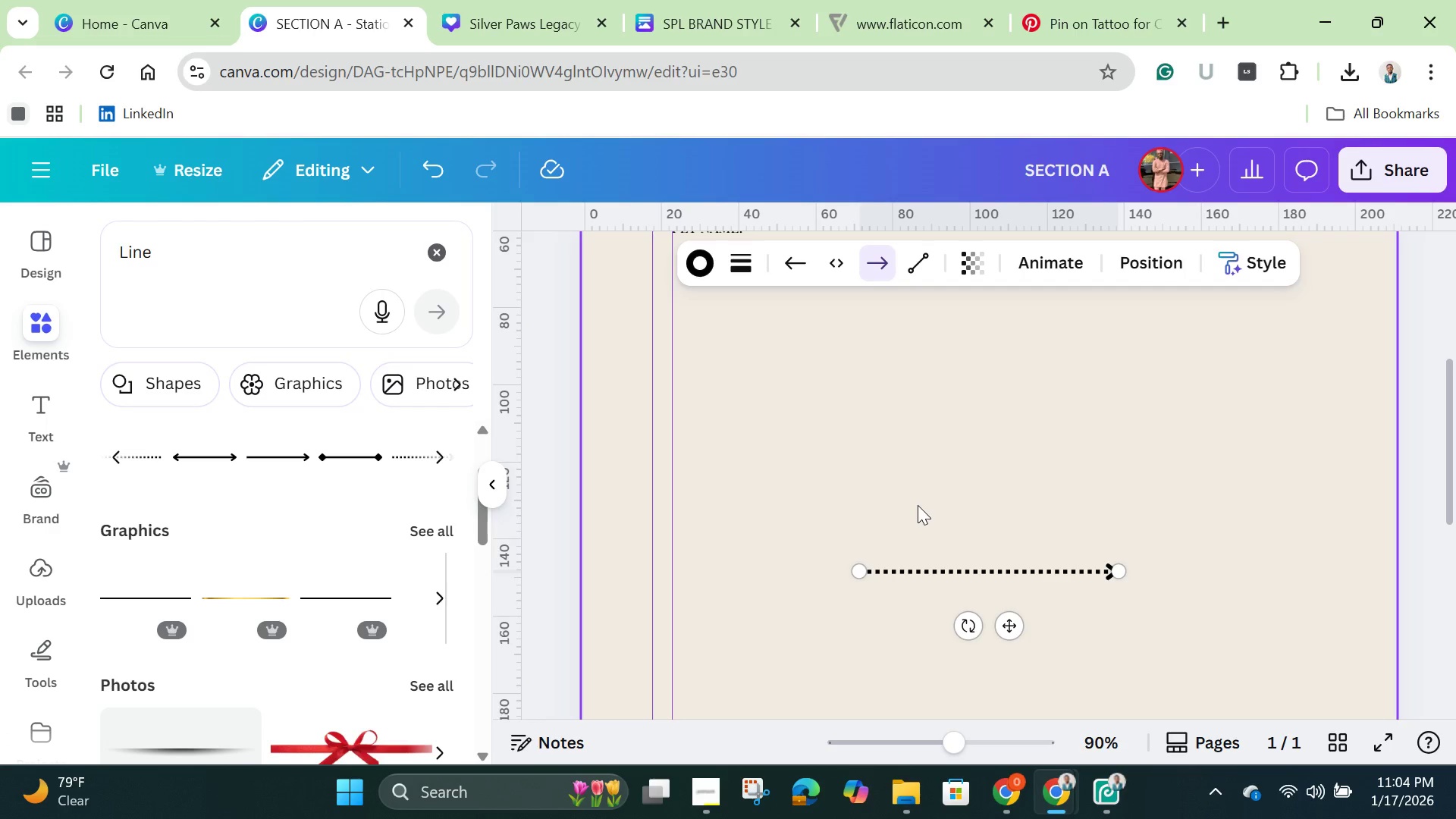 
key(Backspace)
 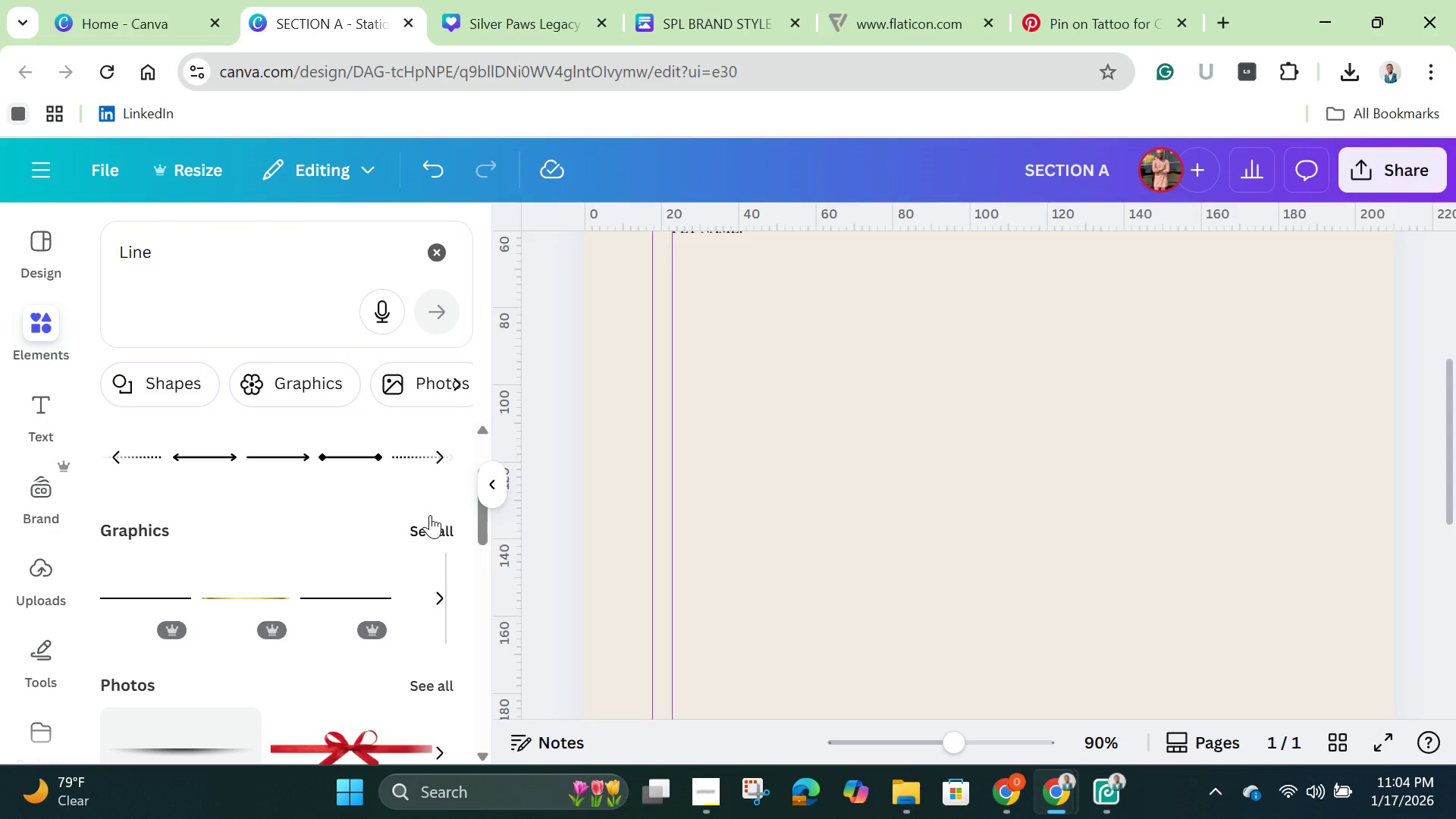 
scroll: coordinate [428, 515], scroll_direction: up, amount: 1.0
 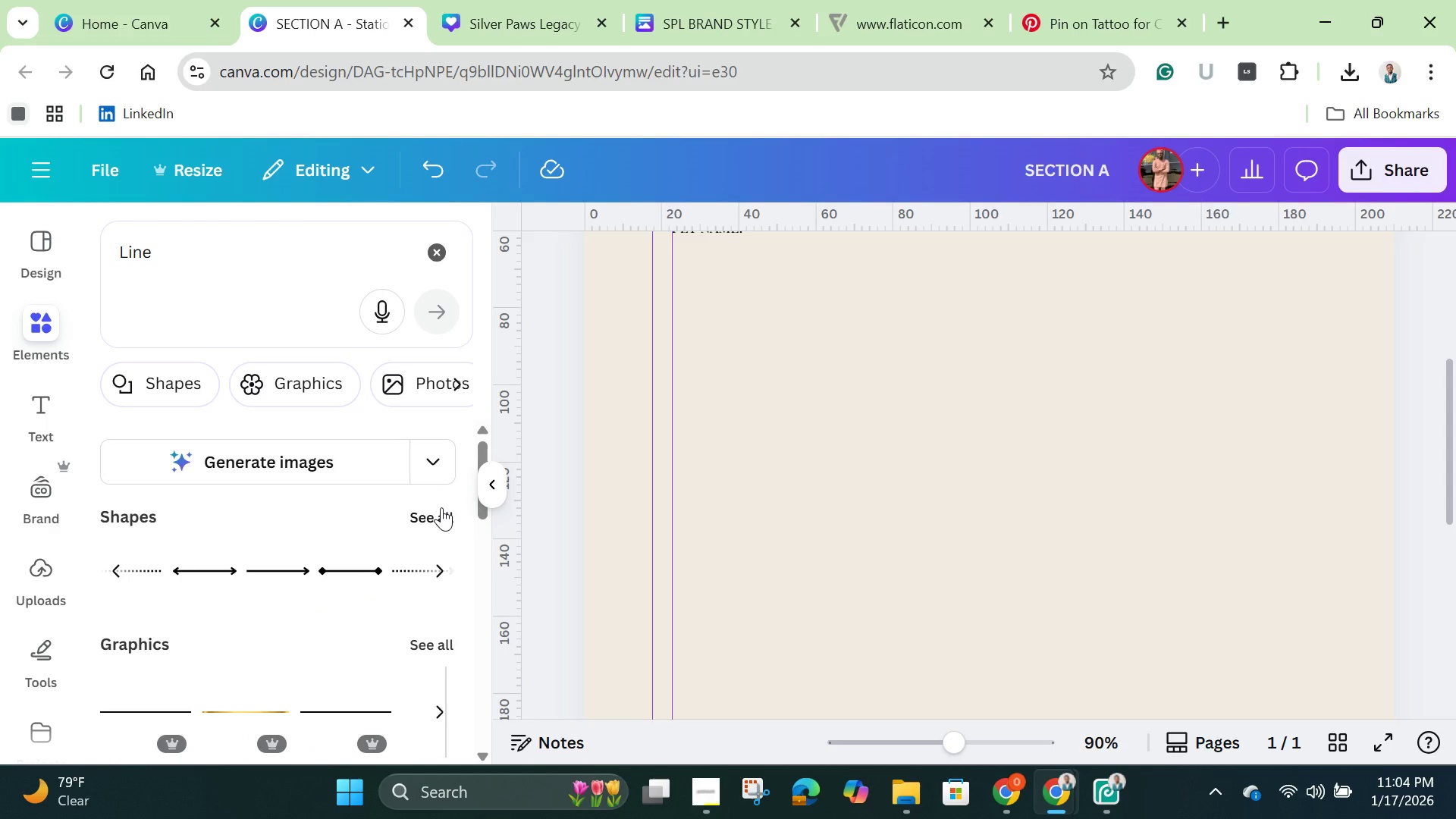 
left_click([441, 507])
 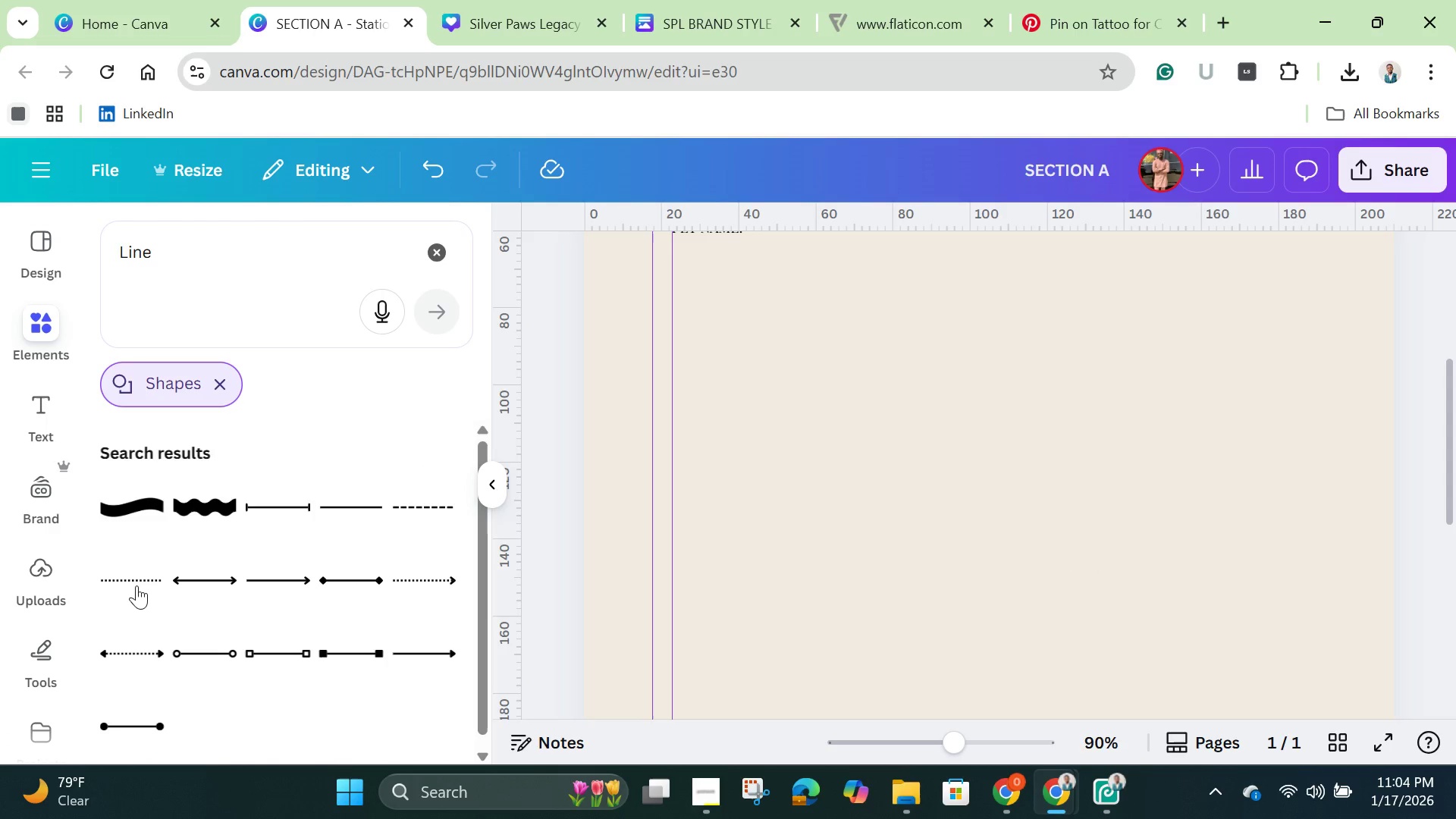 
left_click([125, 574])
 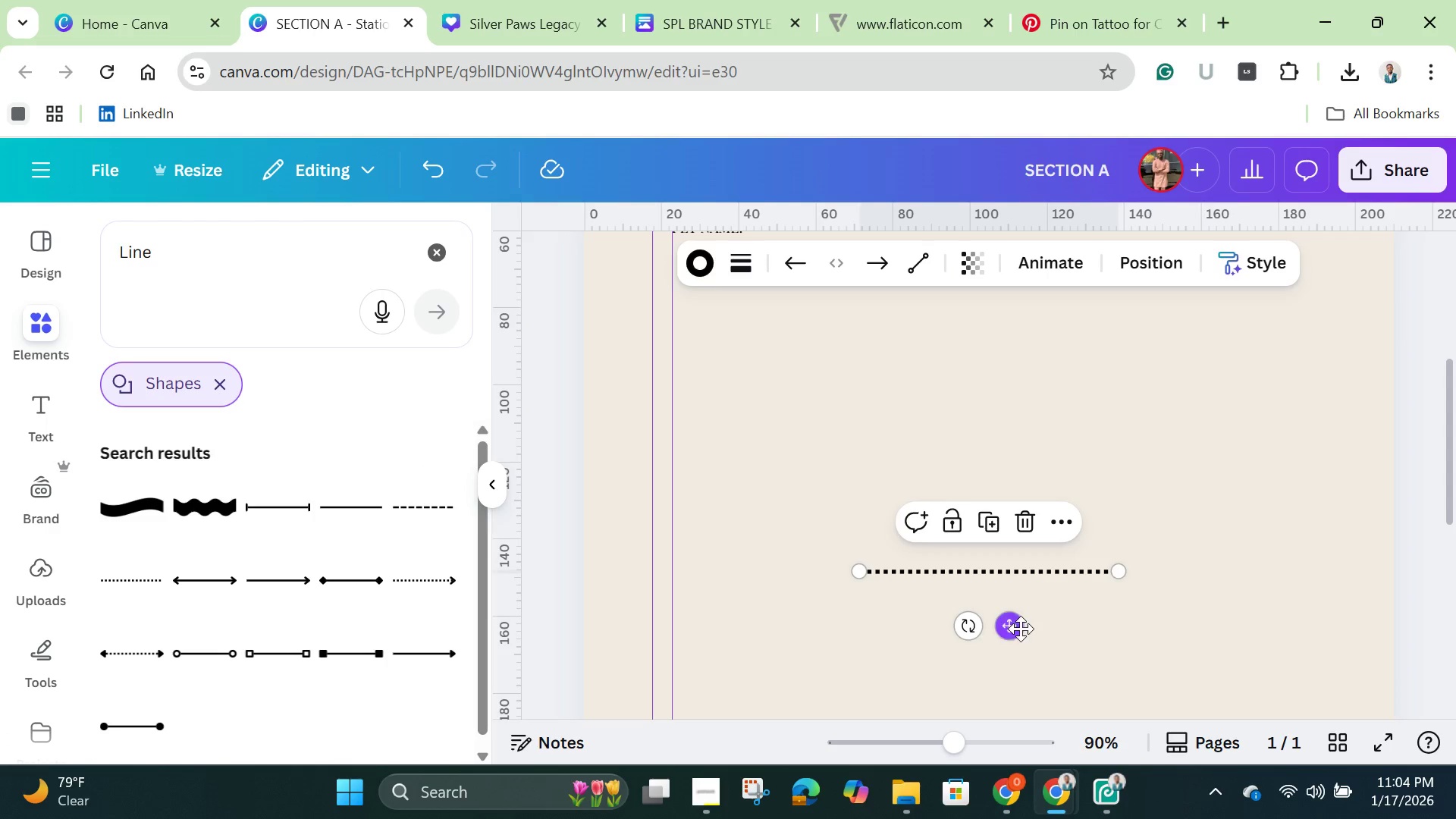 
scroll: coordinate [1025, 630], scroll_direction: up, amount: 2.0
 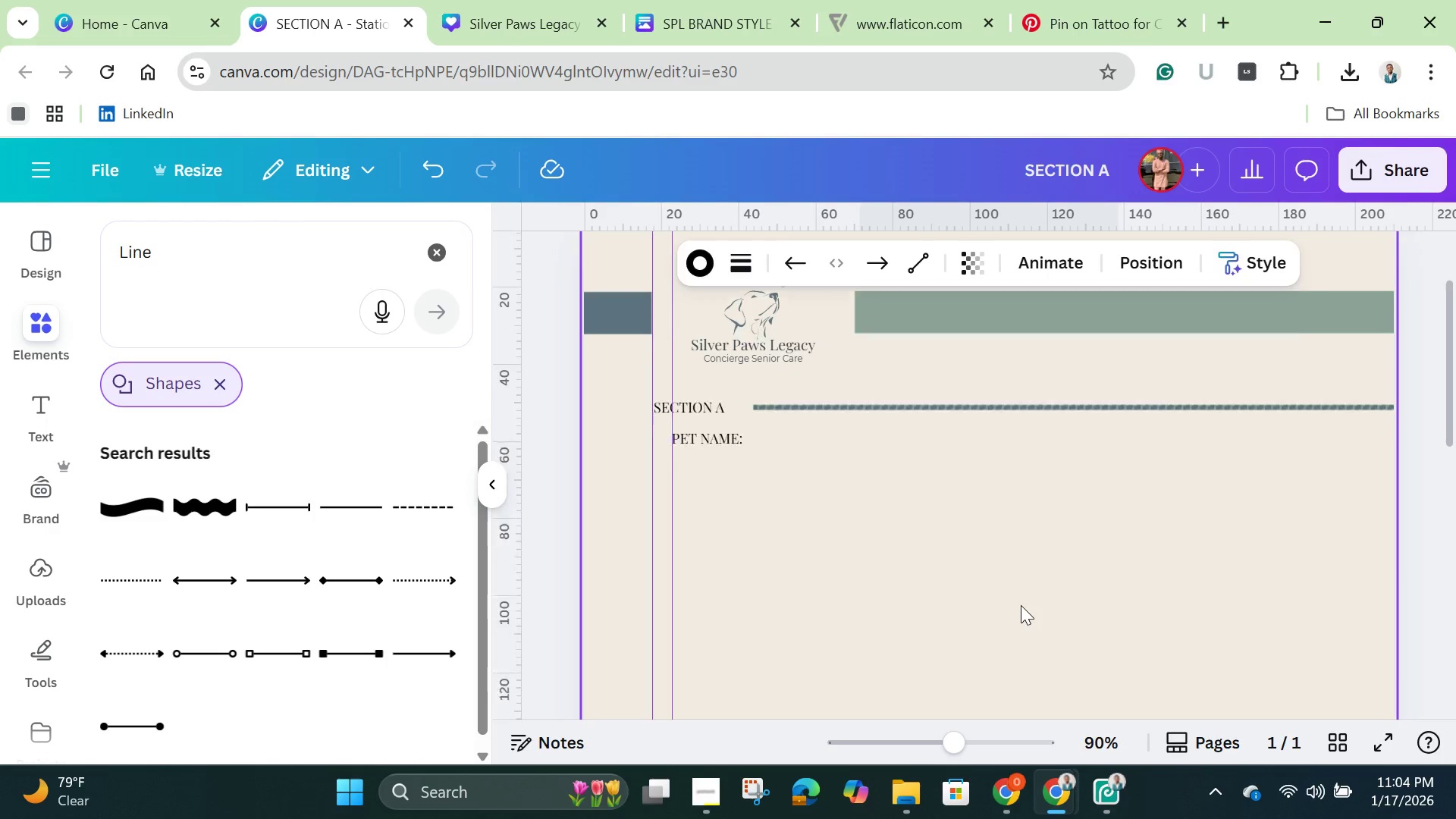 
scroll: coordinate [1021, 605], scroll_direction: down, amount: 1.0
 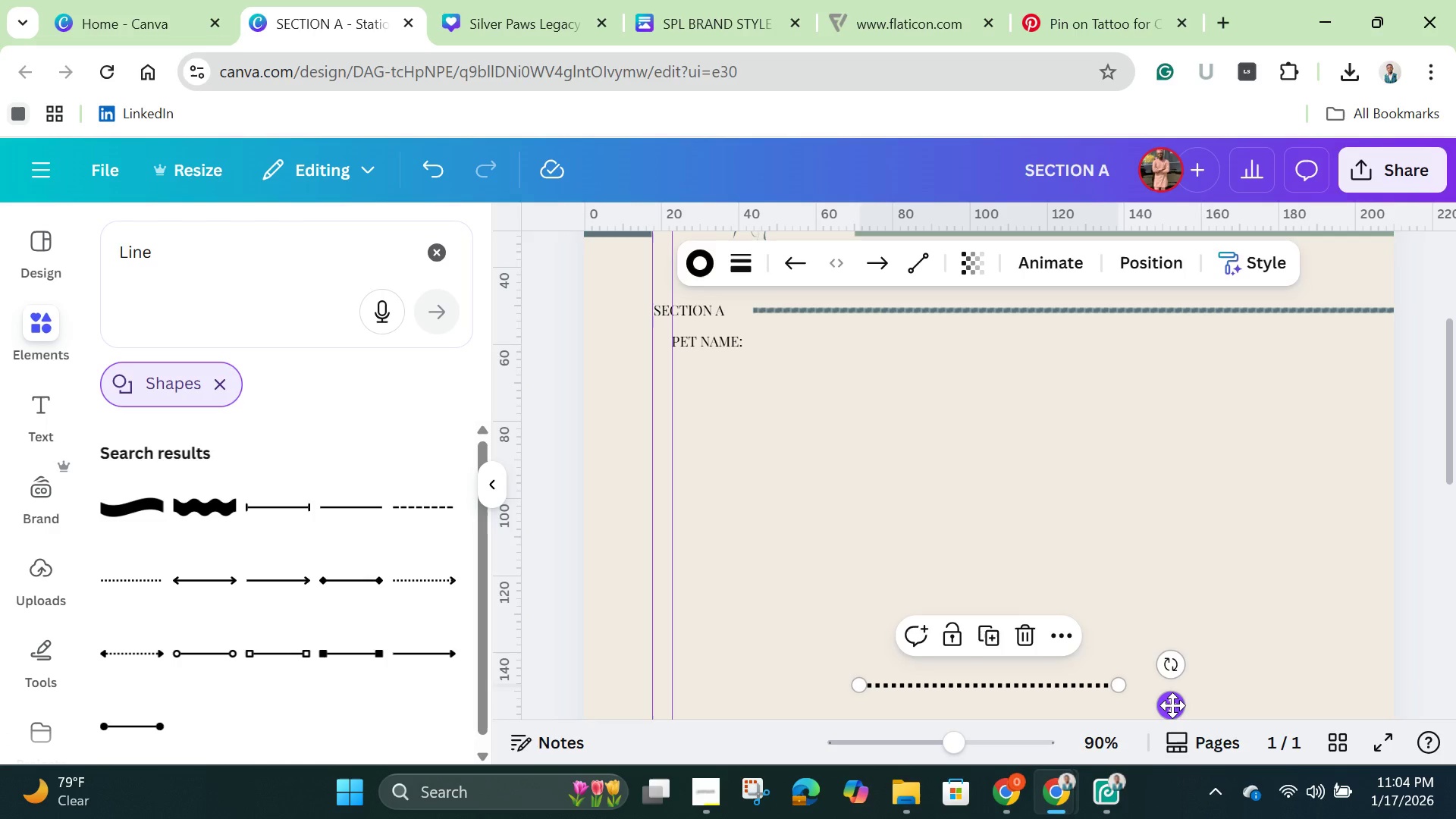 
left_click_drag(start_coordinate=[1172, 705], to_coordinate=[1082, 371])
 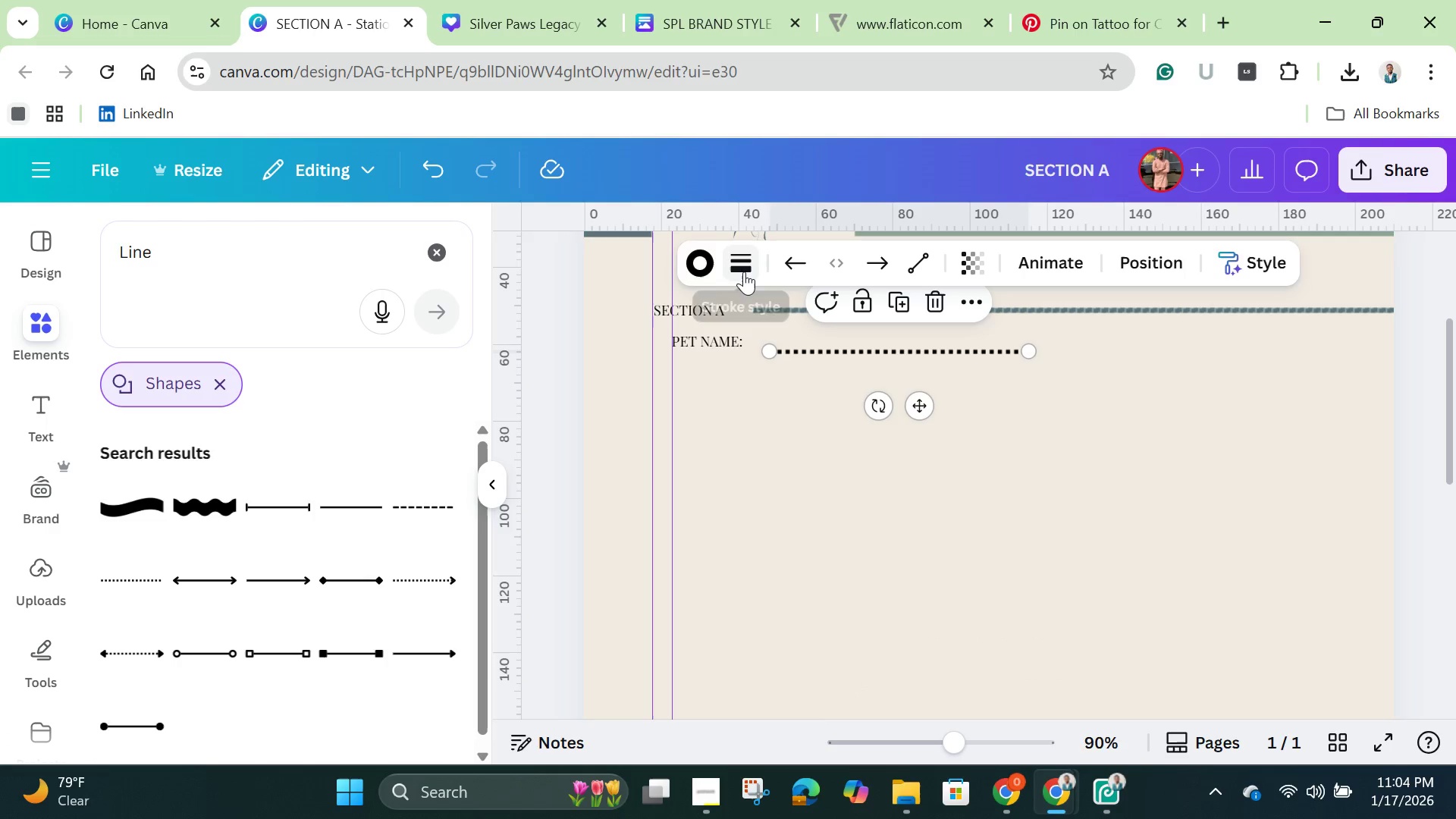 
left_click([745, 271])
 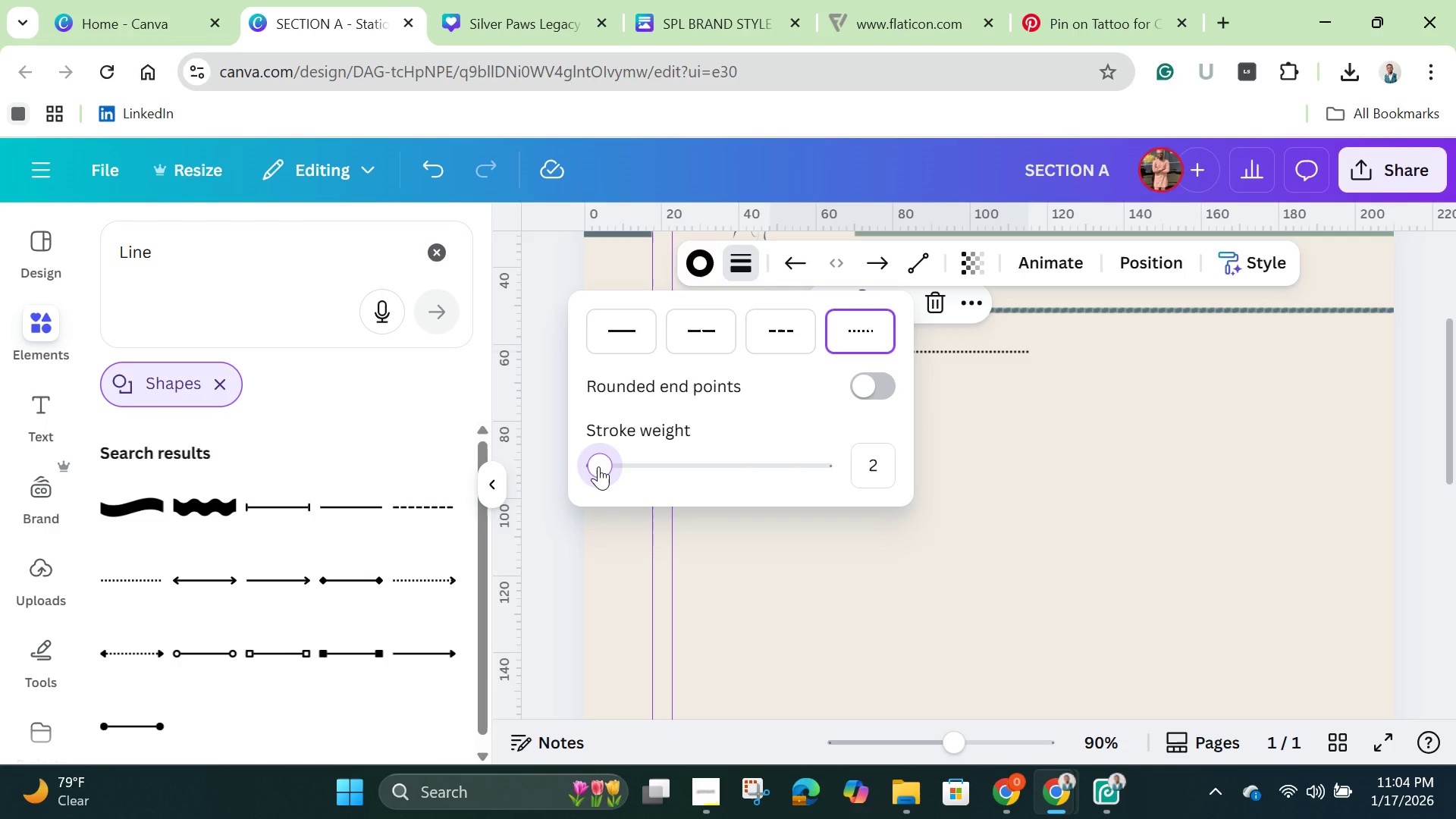 
wait(7.41)
 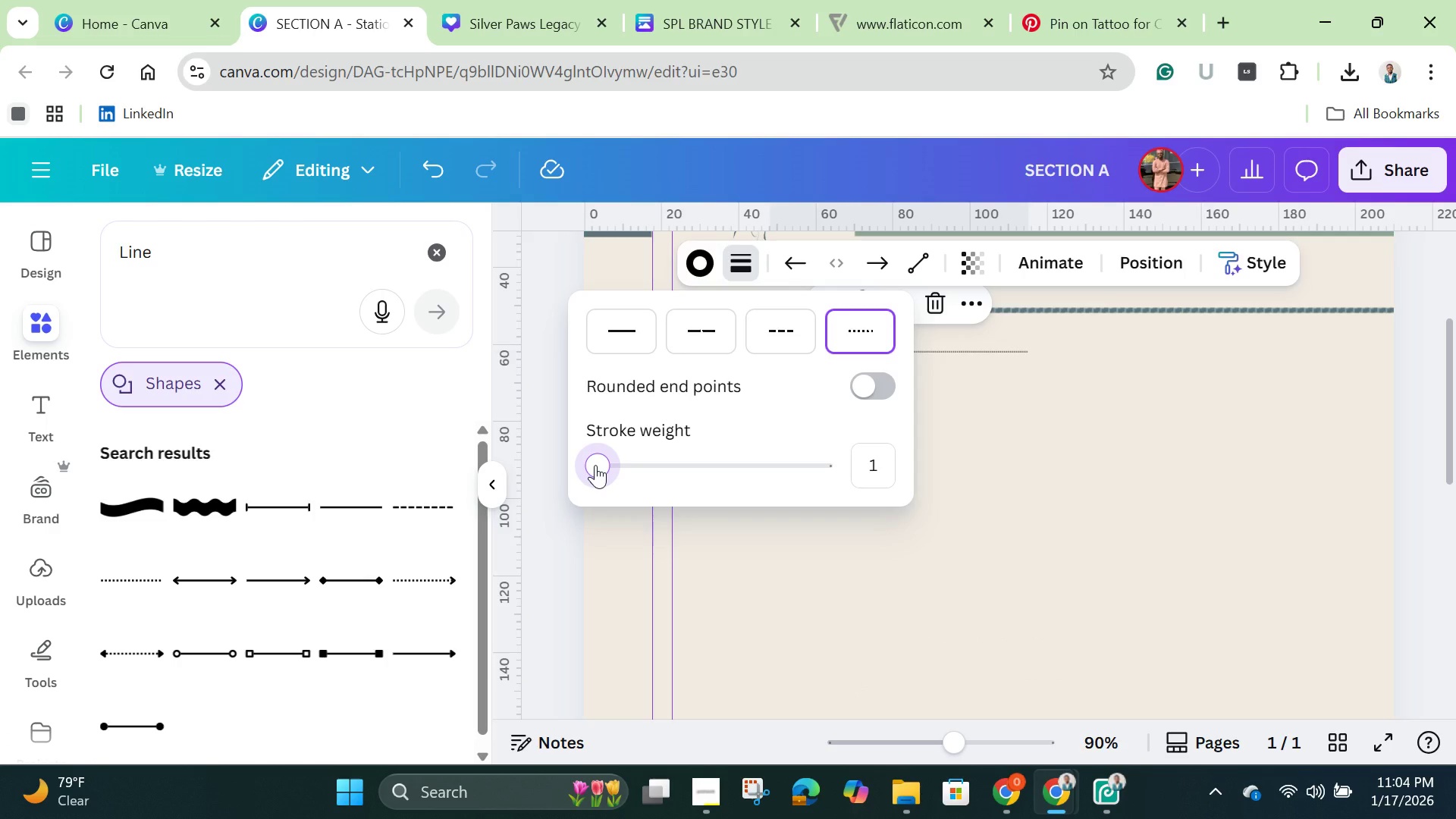 
left_click([815, 575])
 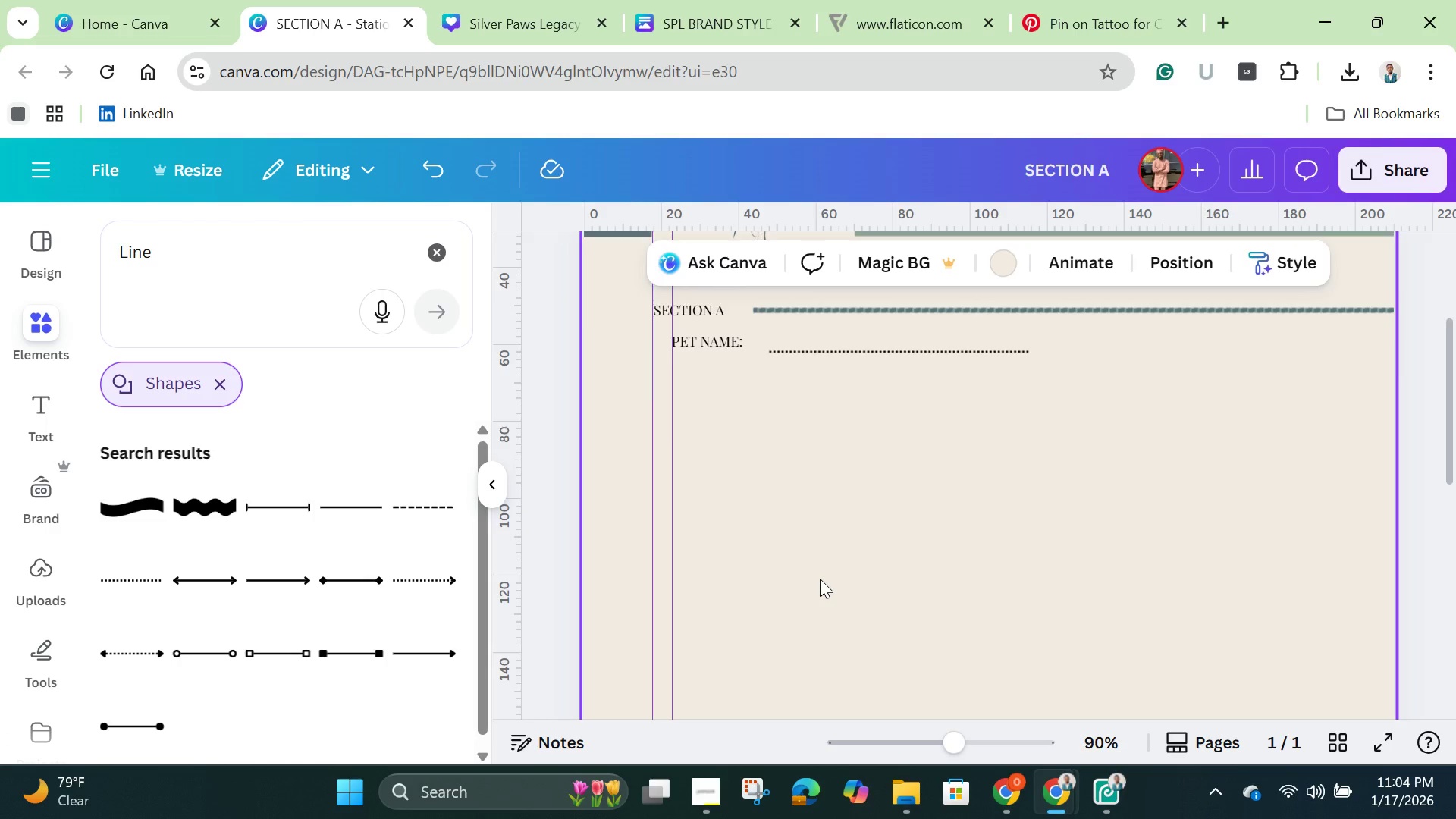 
scroll: coordinate [844, 604], scroll_direction: up, amount: 2.0
 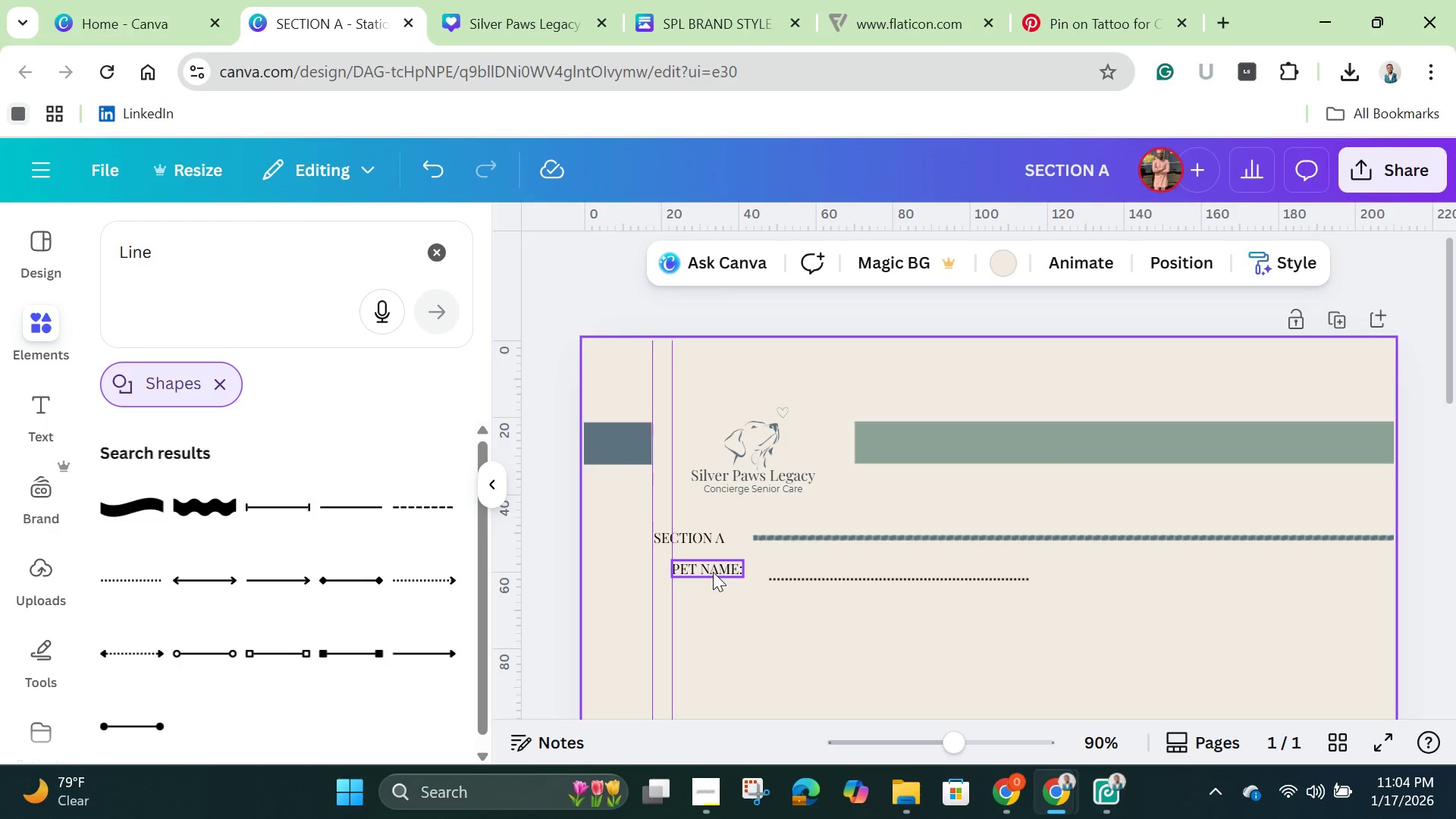 
left_click([713, 572])
 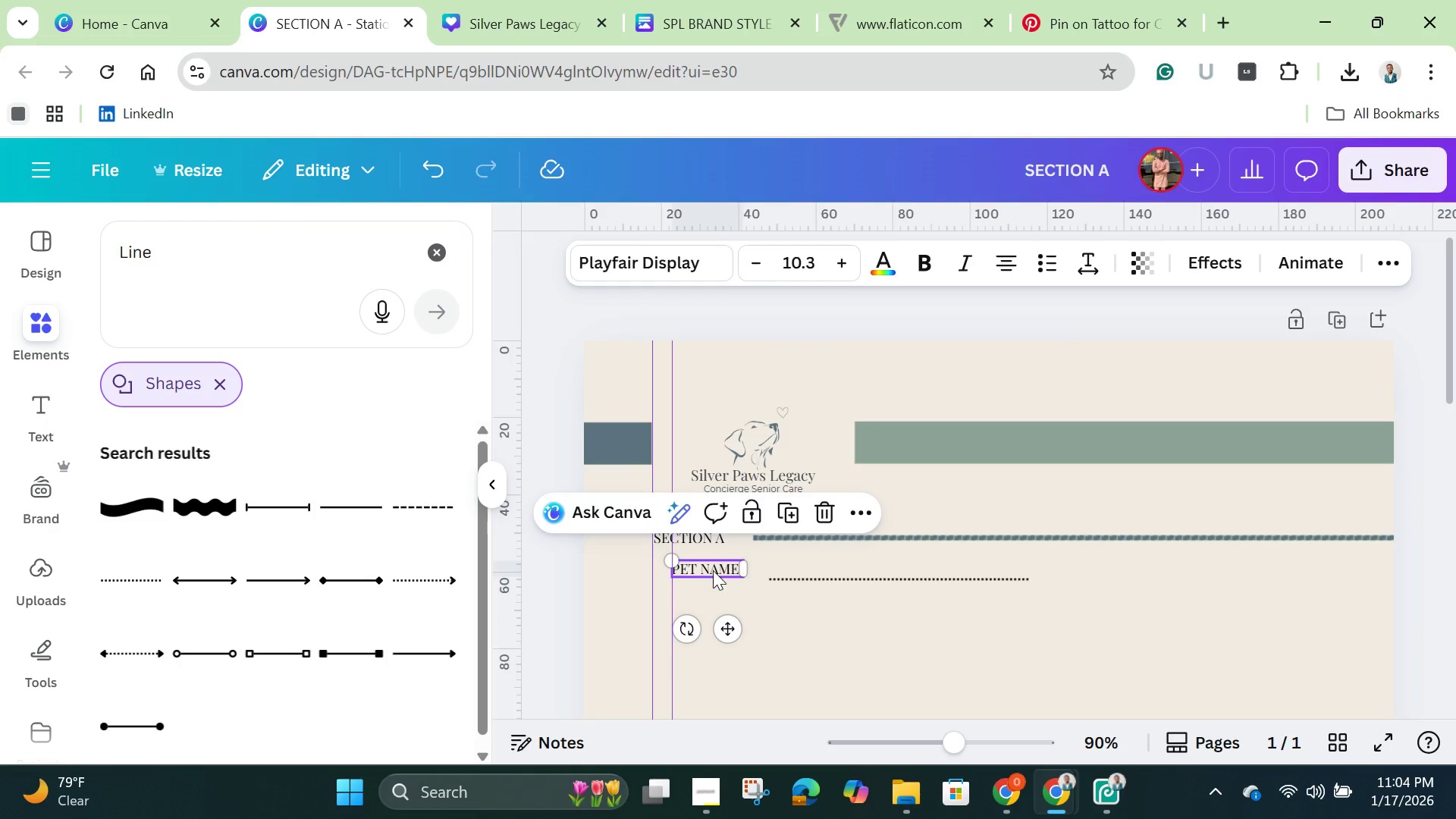 
key(ArrowDown)
 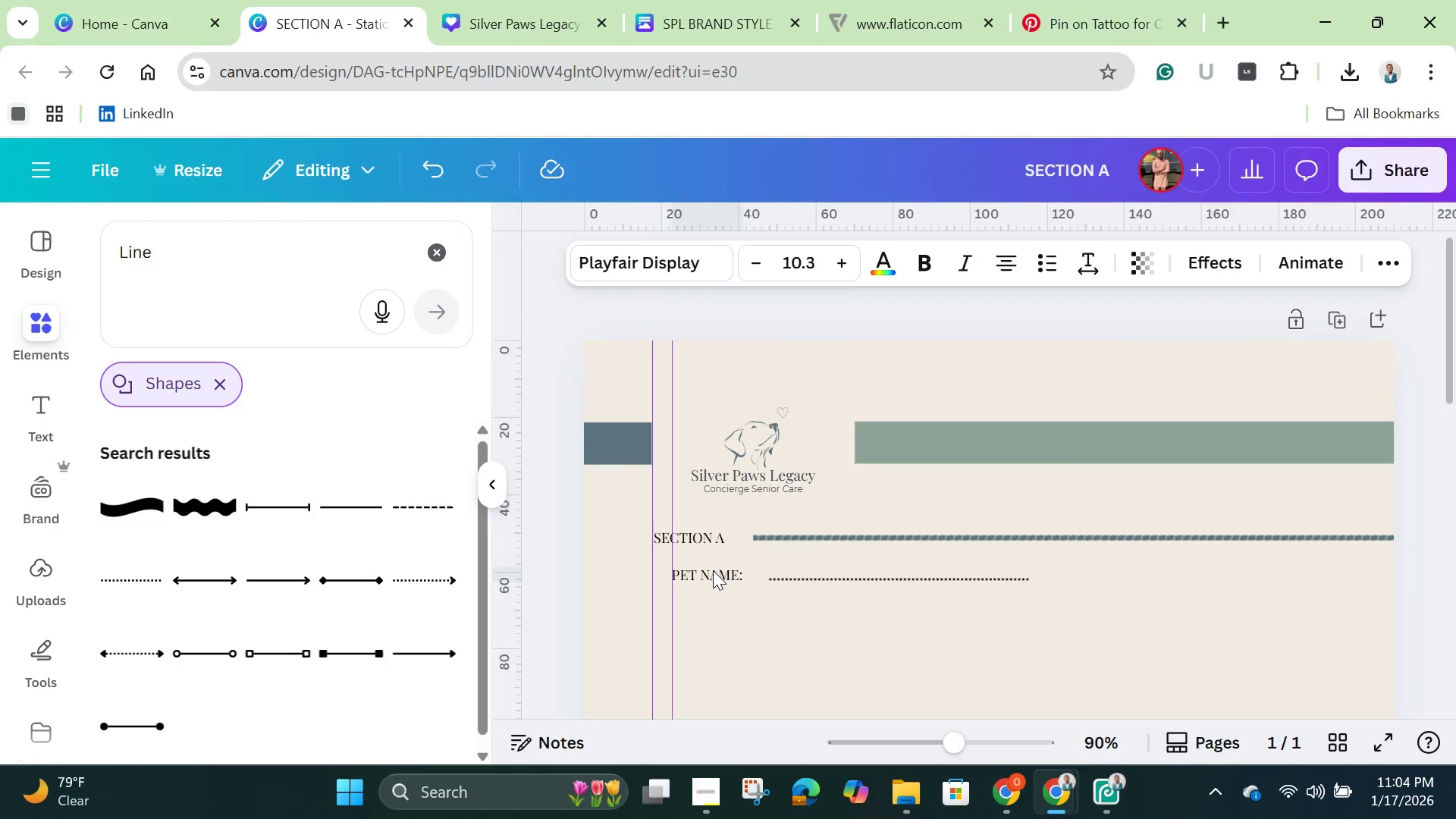 
hold_key(key=ArrowDown, duration=1.0)
 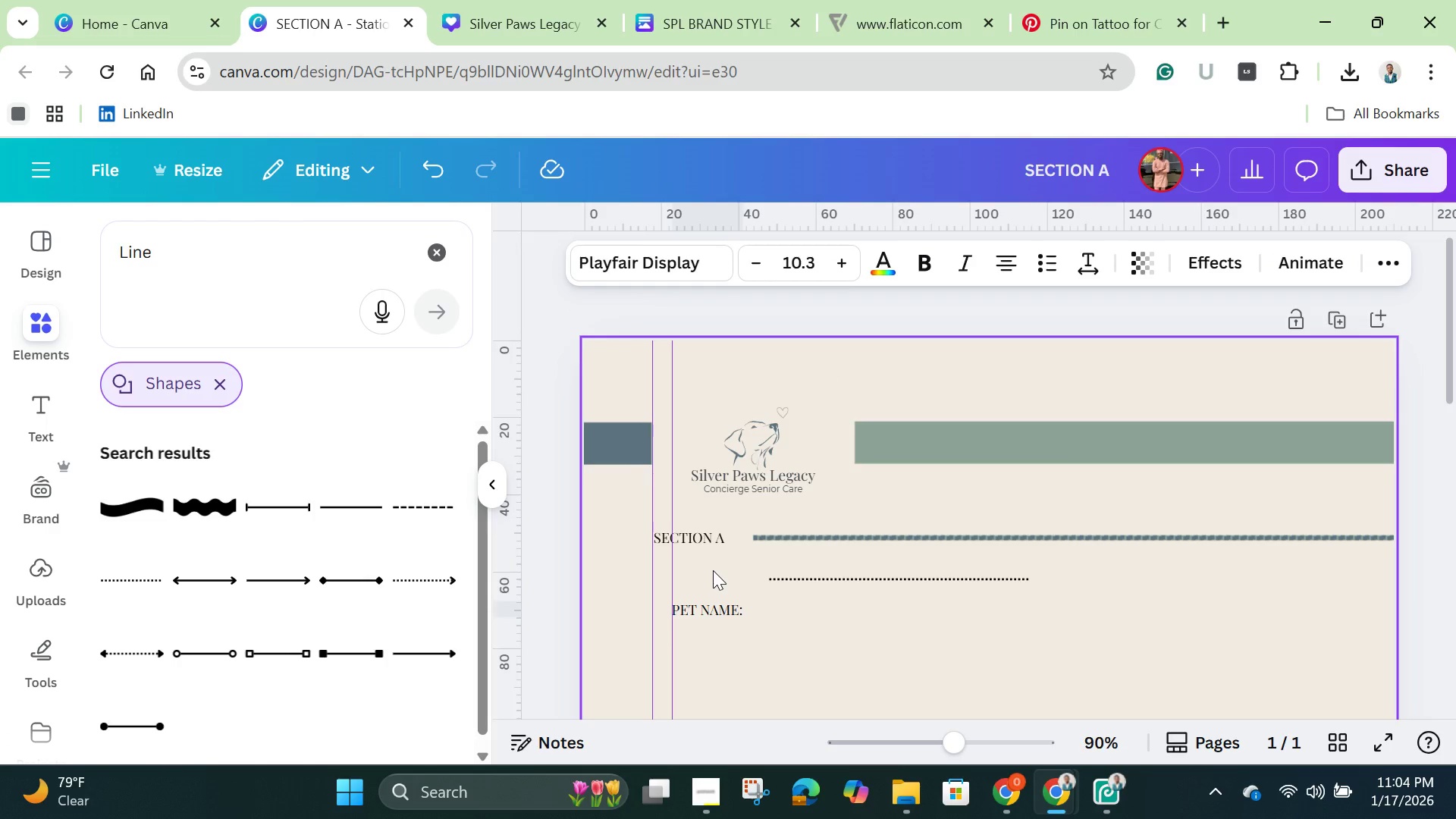 
hold_key(key=ArrowUp, duration=0.77)
 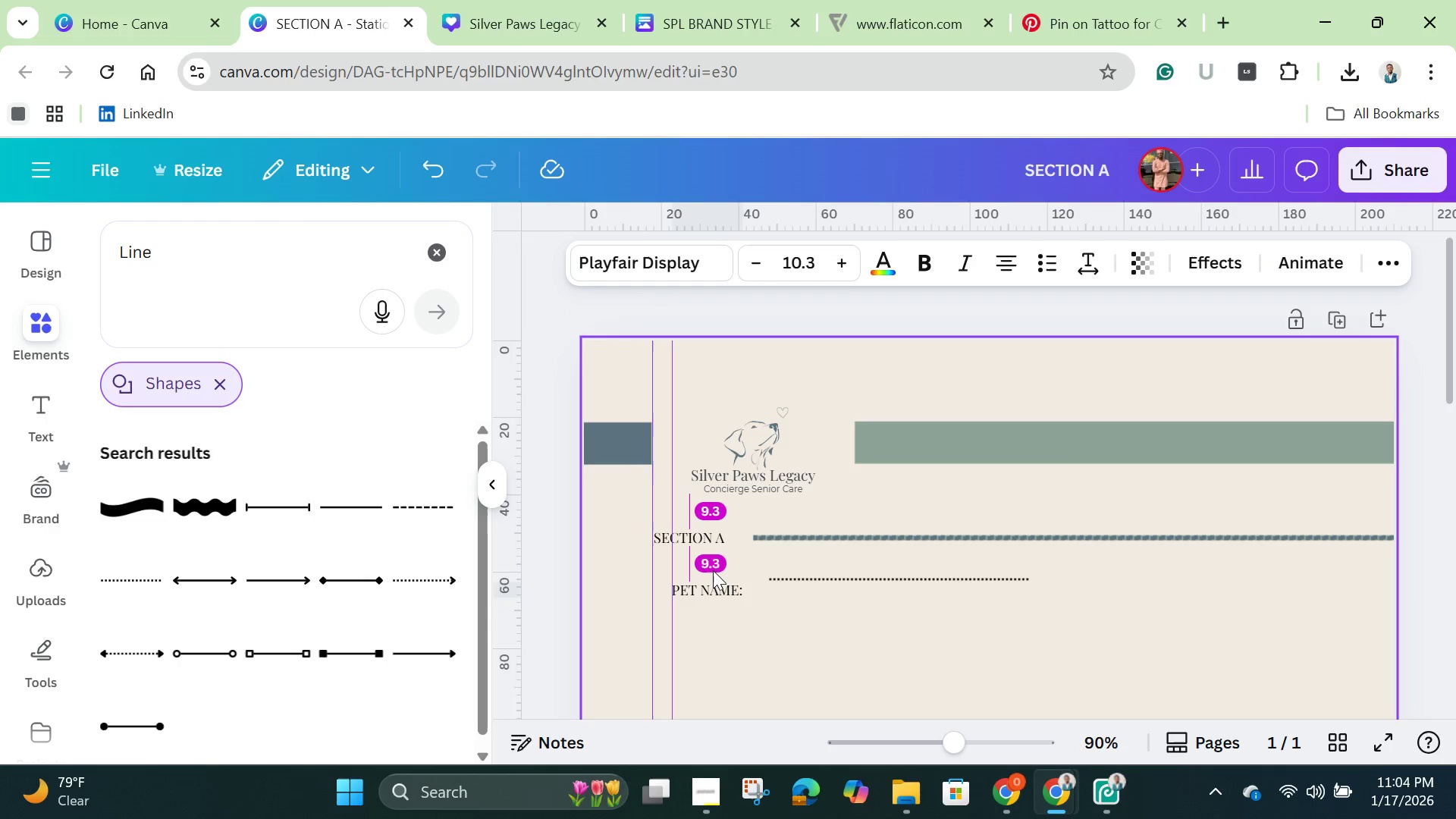 
hold_key(key=ArrowUp, duration=0.55)
 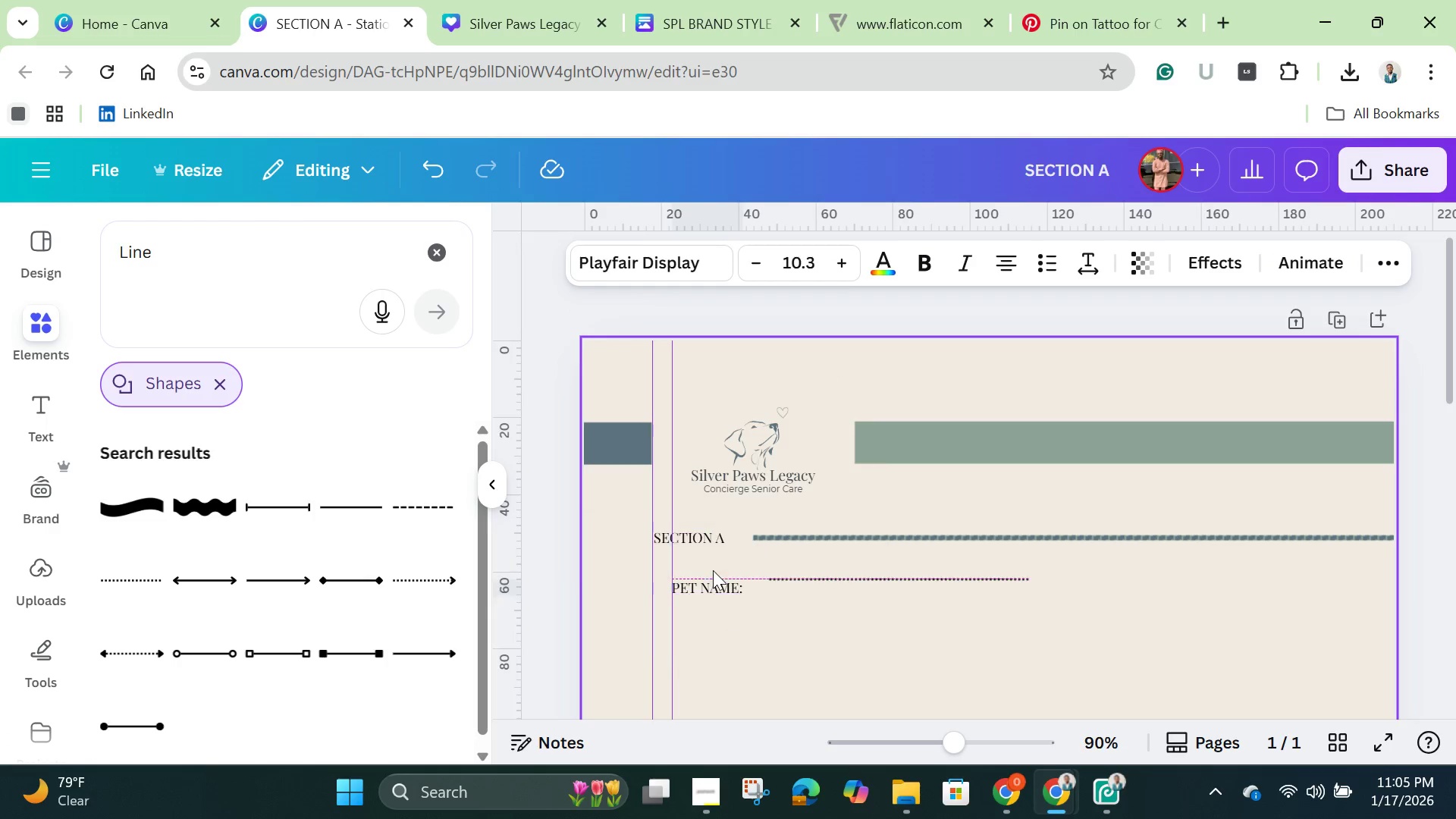 
key(ArrowUp)
 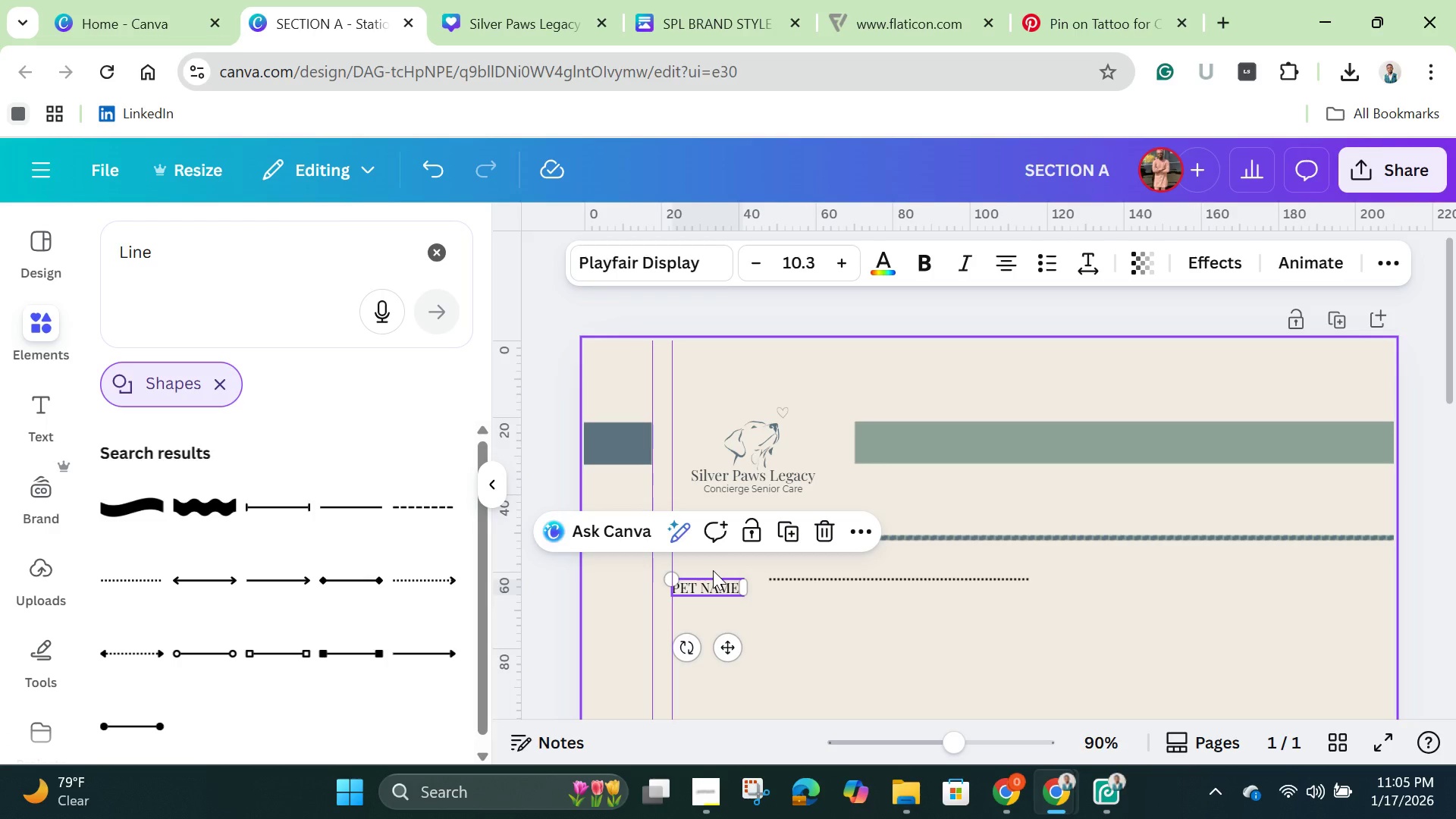 
key(ArrowUp)
 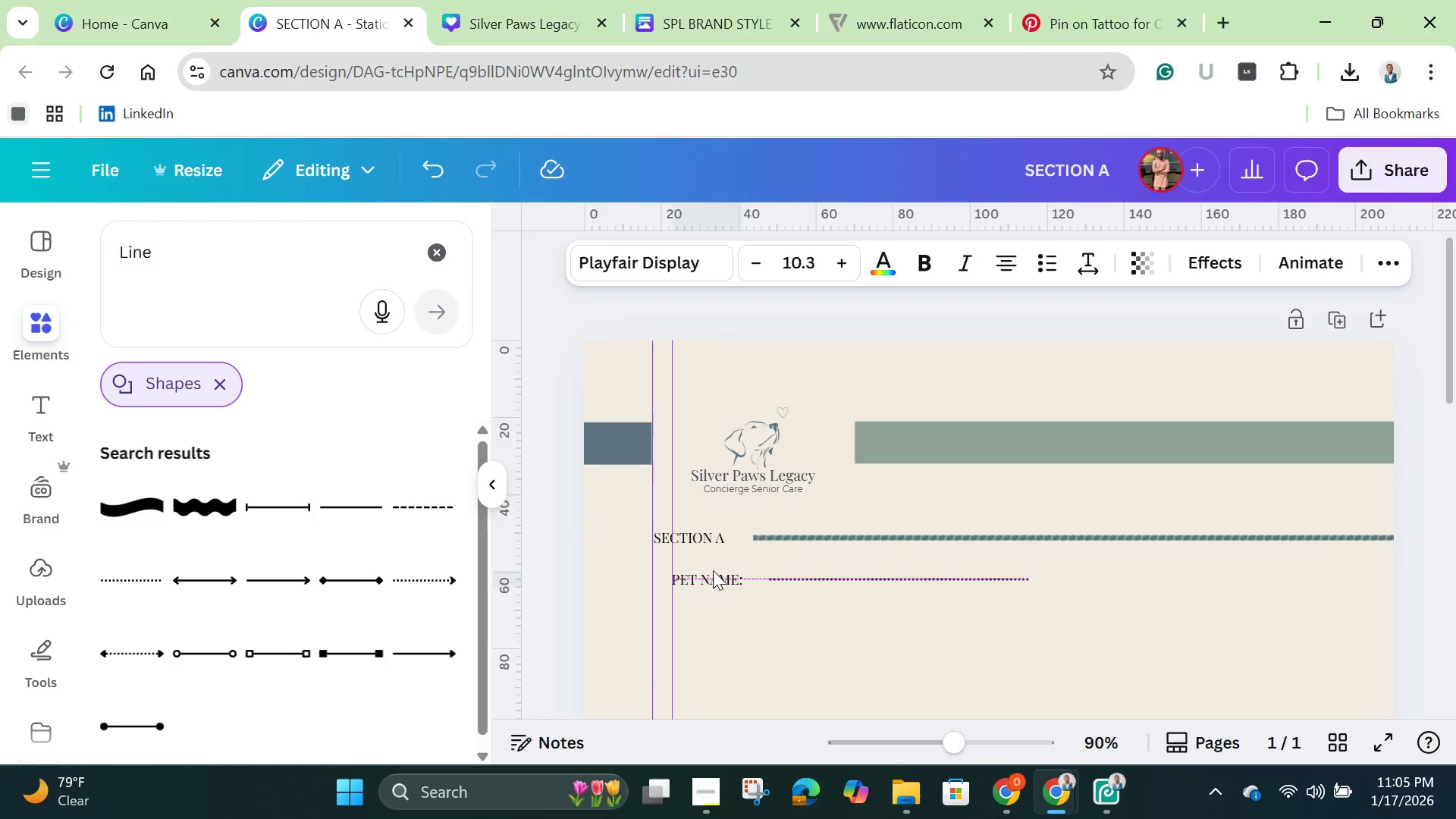 
key(ArrowUp)
 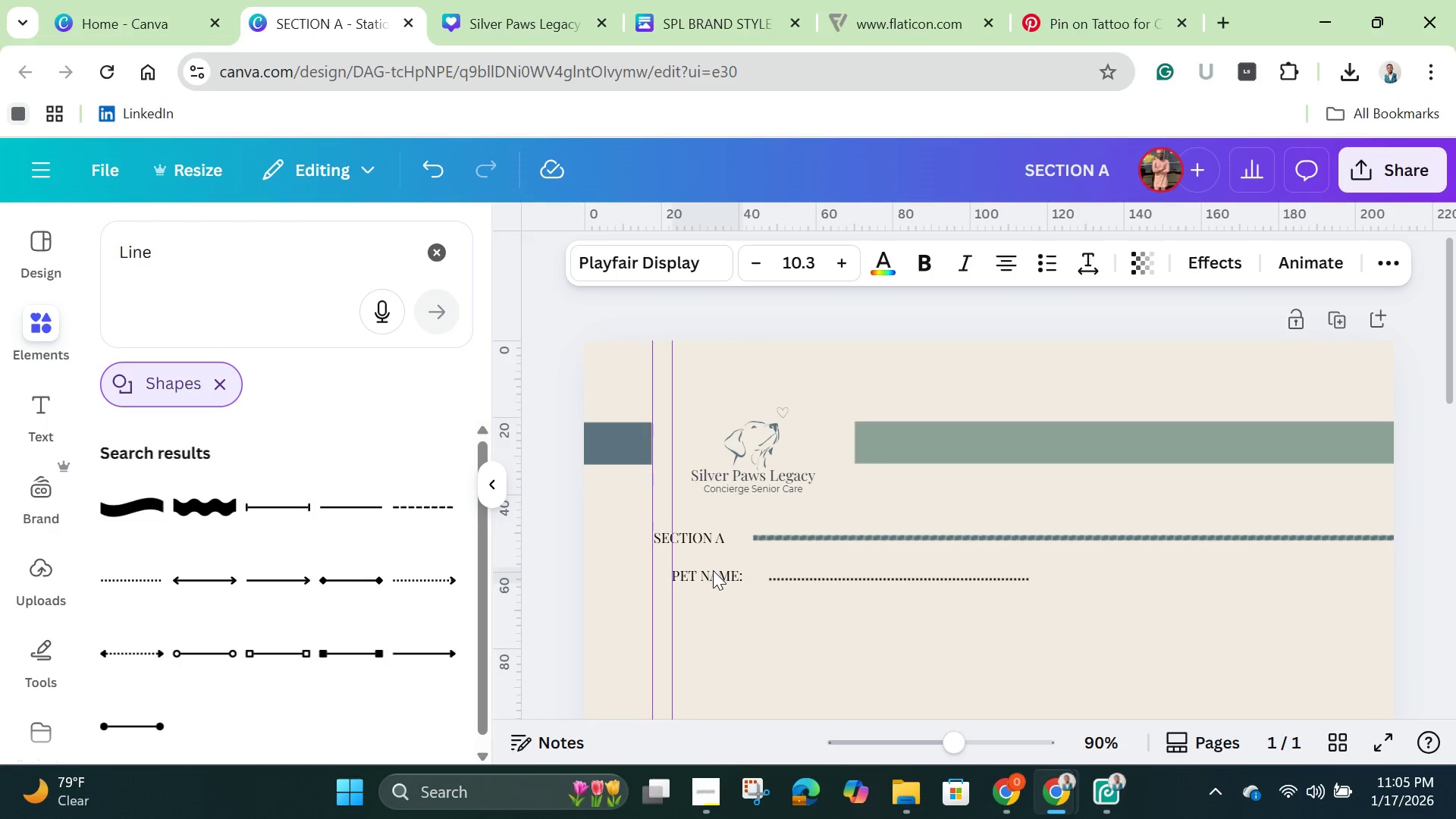 
key(ArrowUp)
 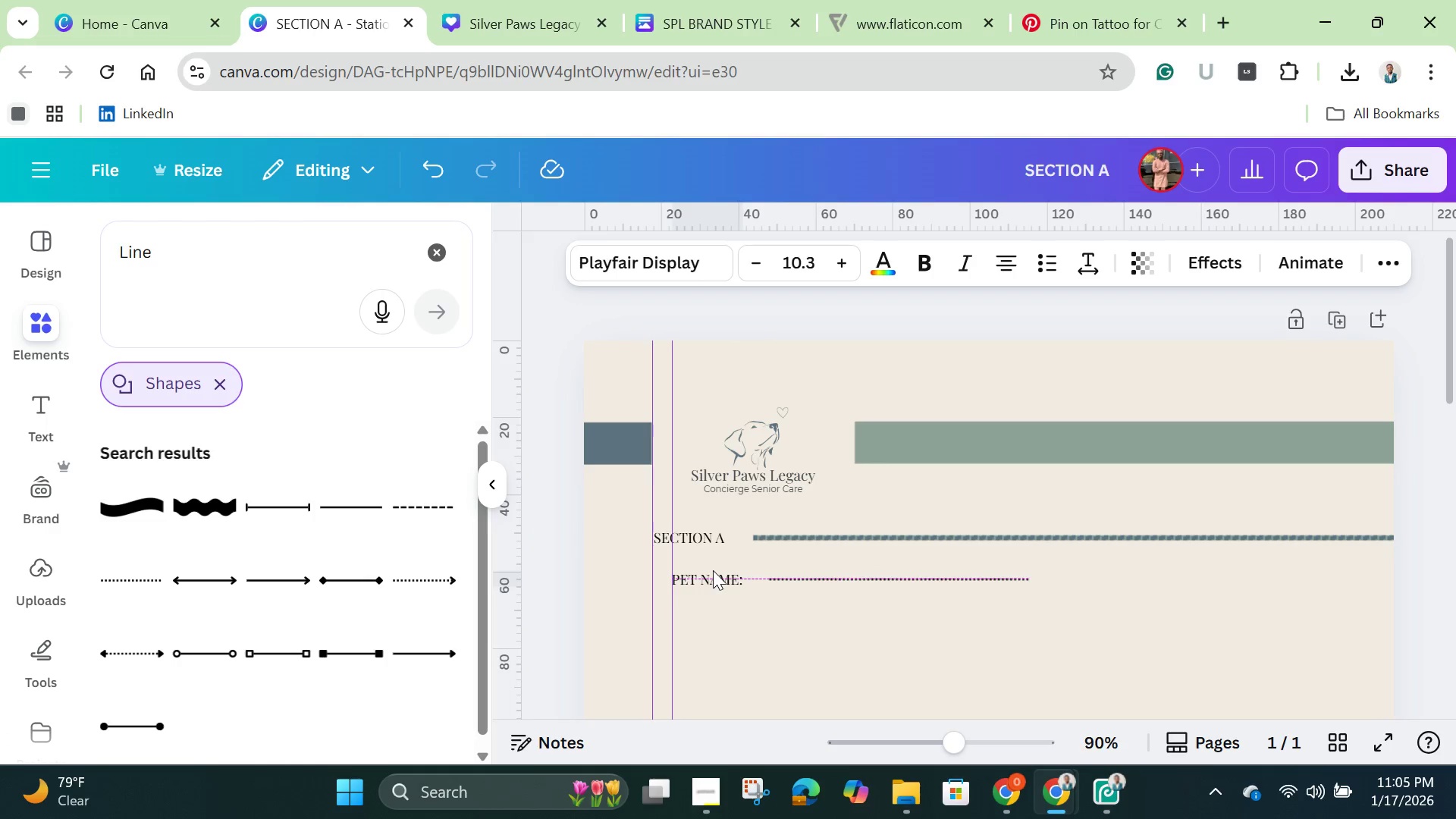 
key(ArrowDown)
 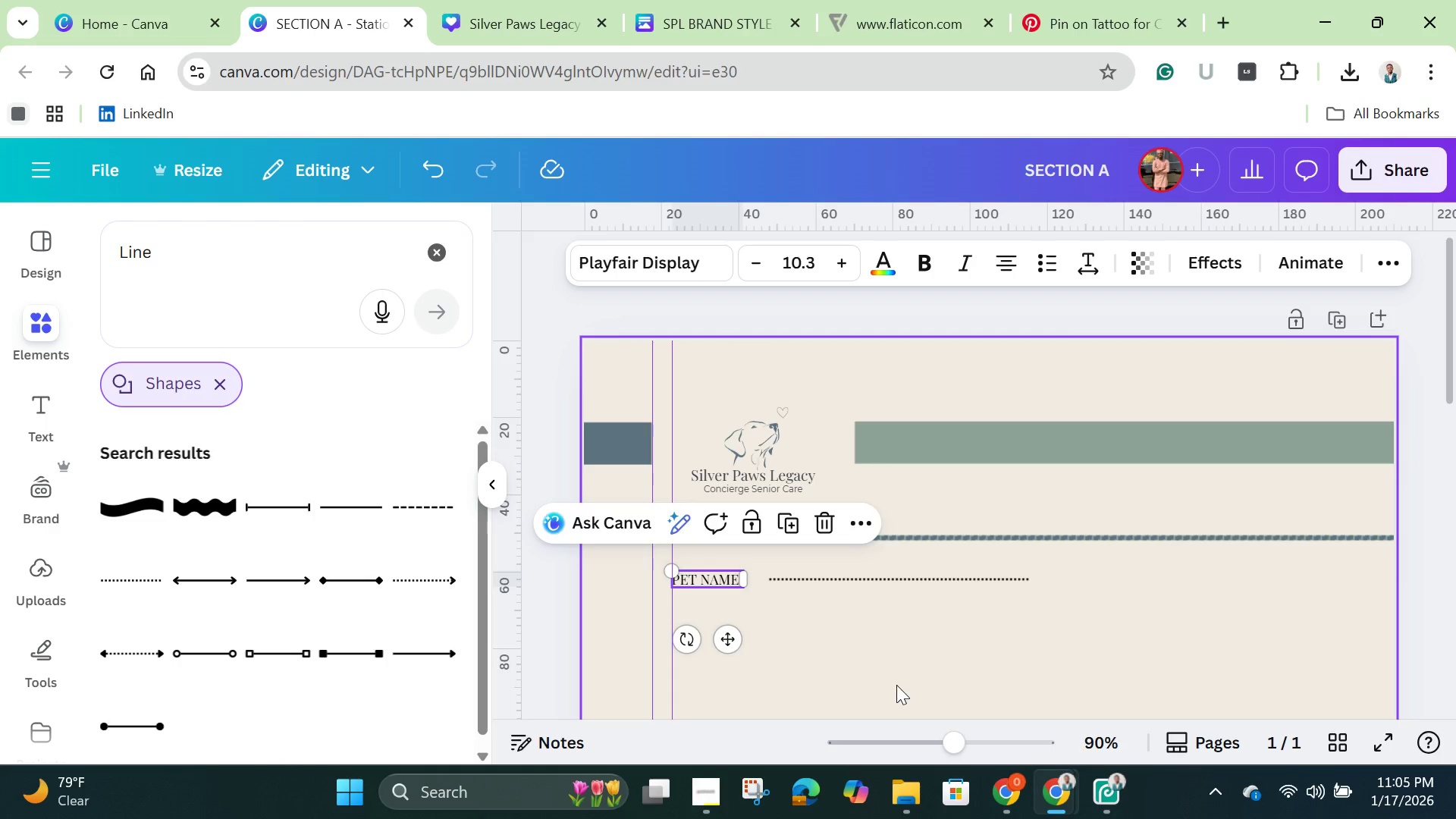 
left_click([892, 643])
 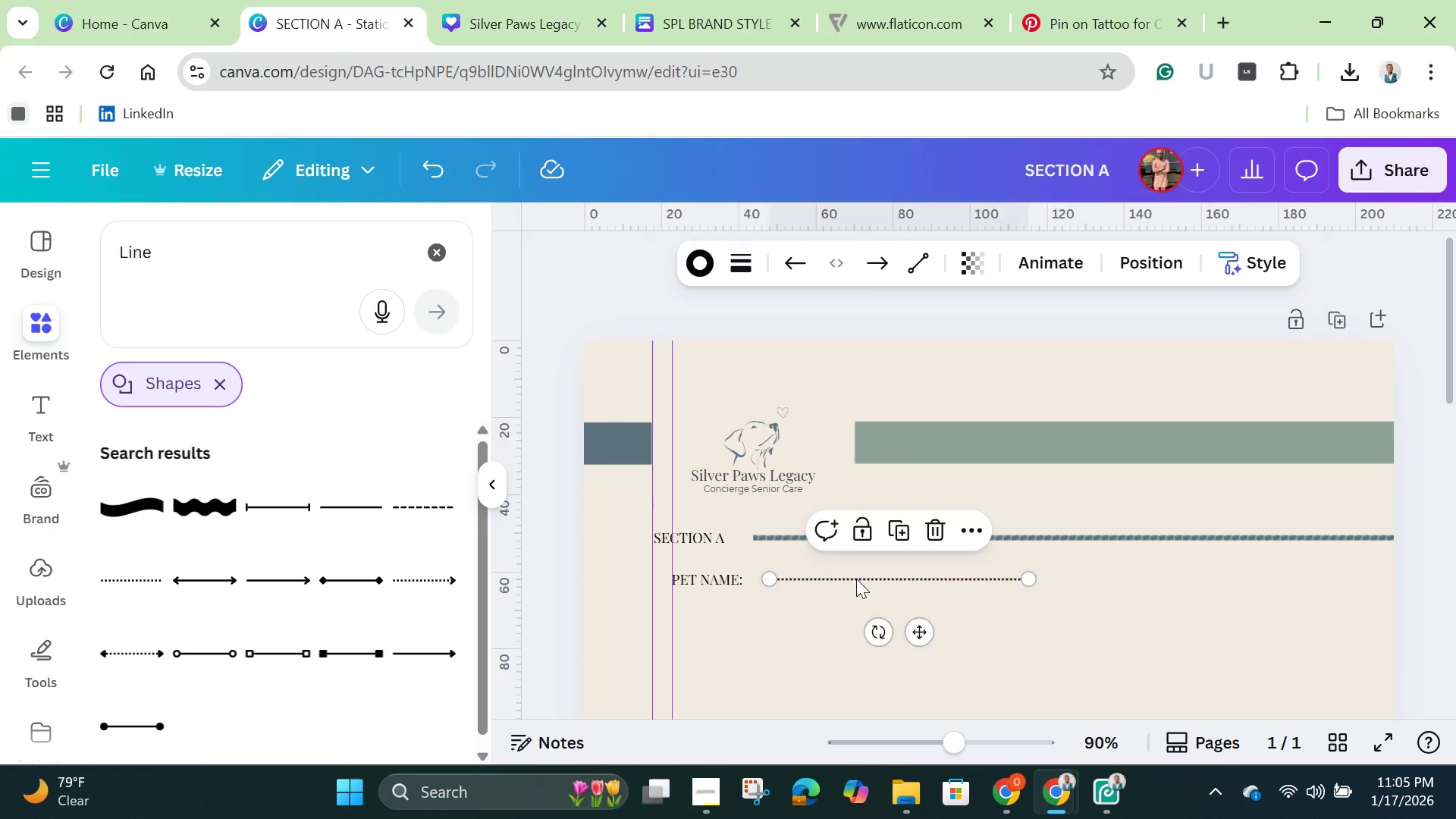 
left_click([856, 579])
 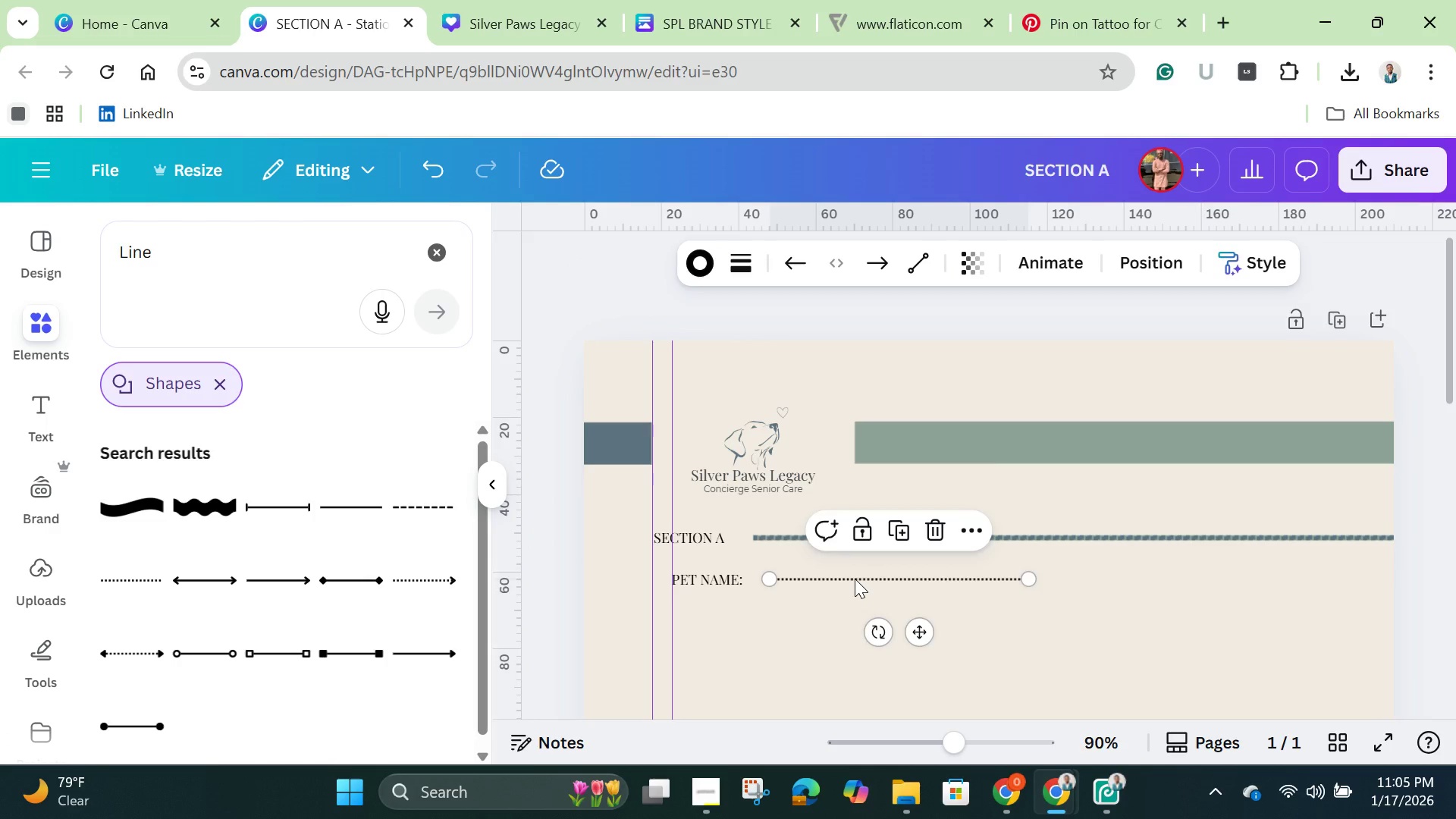 
key(ArrowDown)
 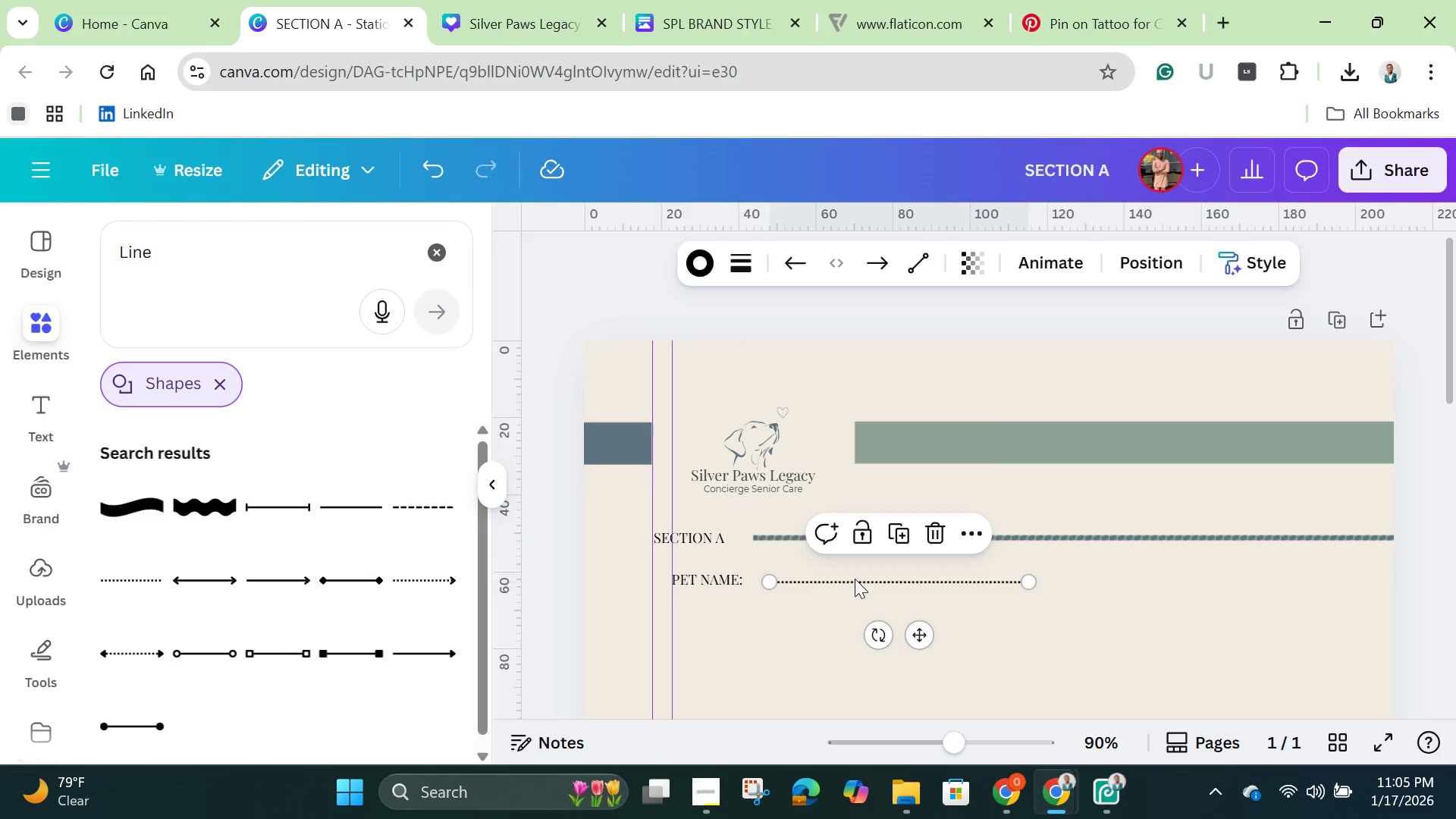 
key(ArrowUp)
 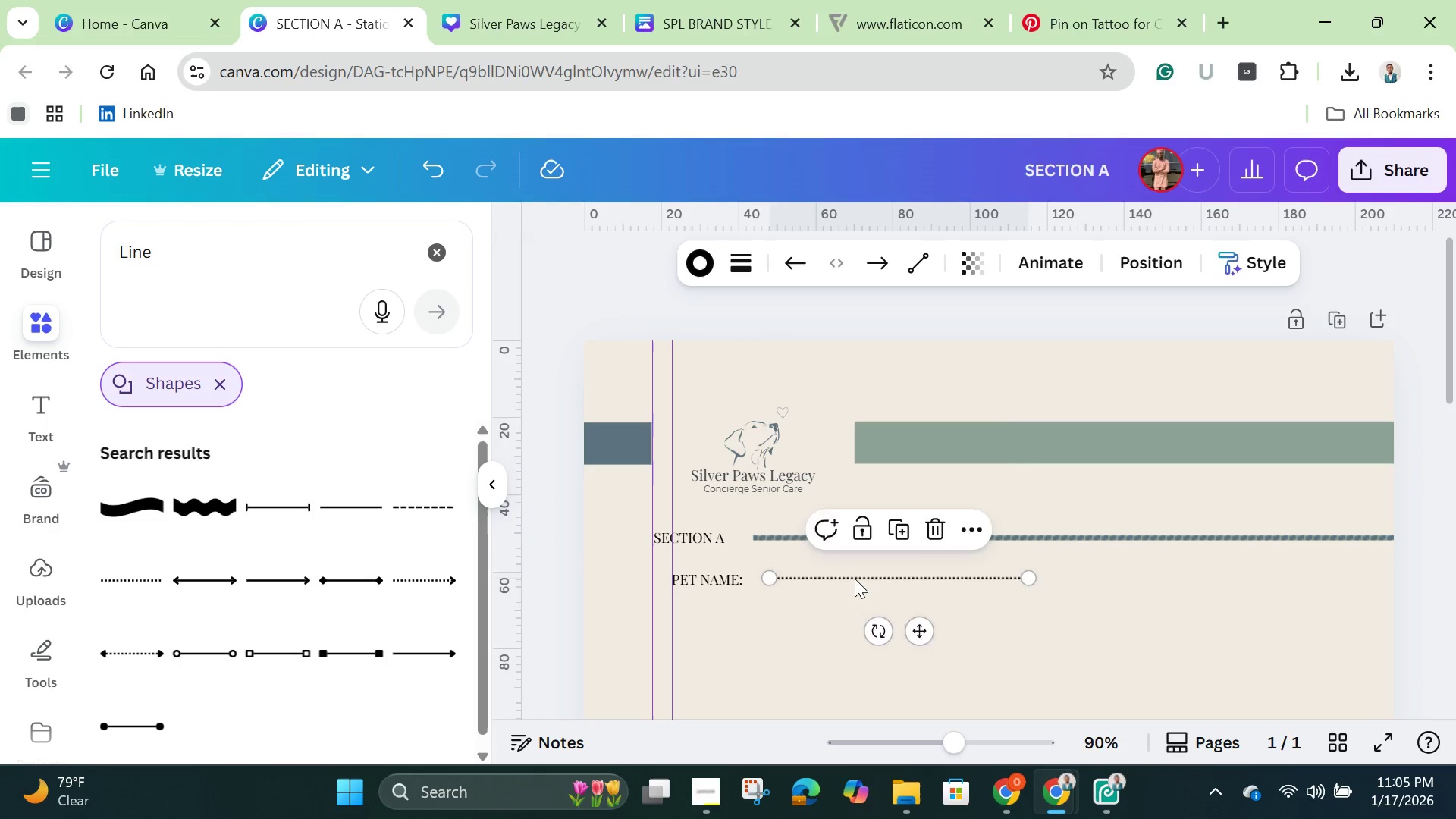 
key(ArrowDown)
 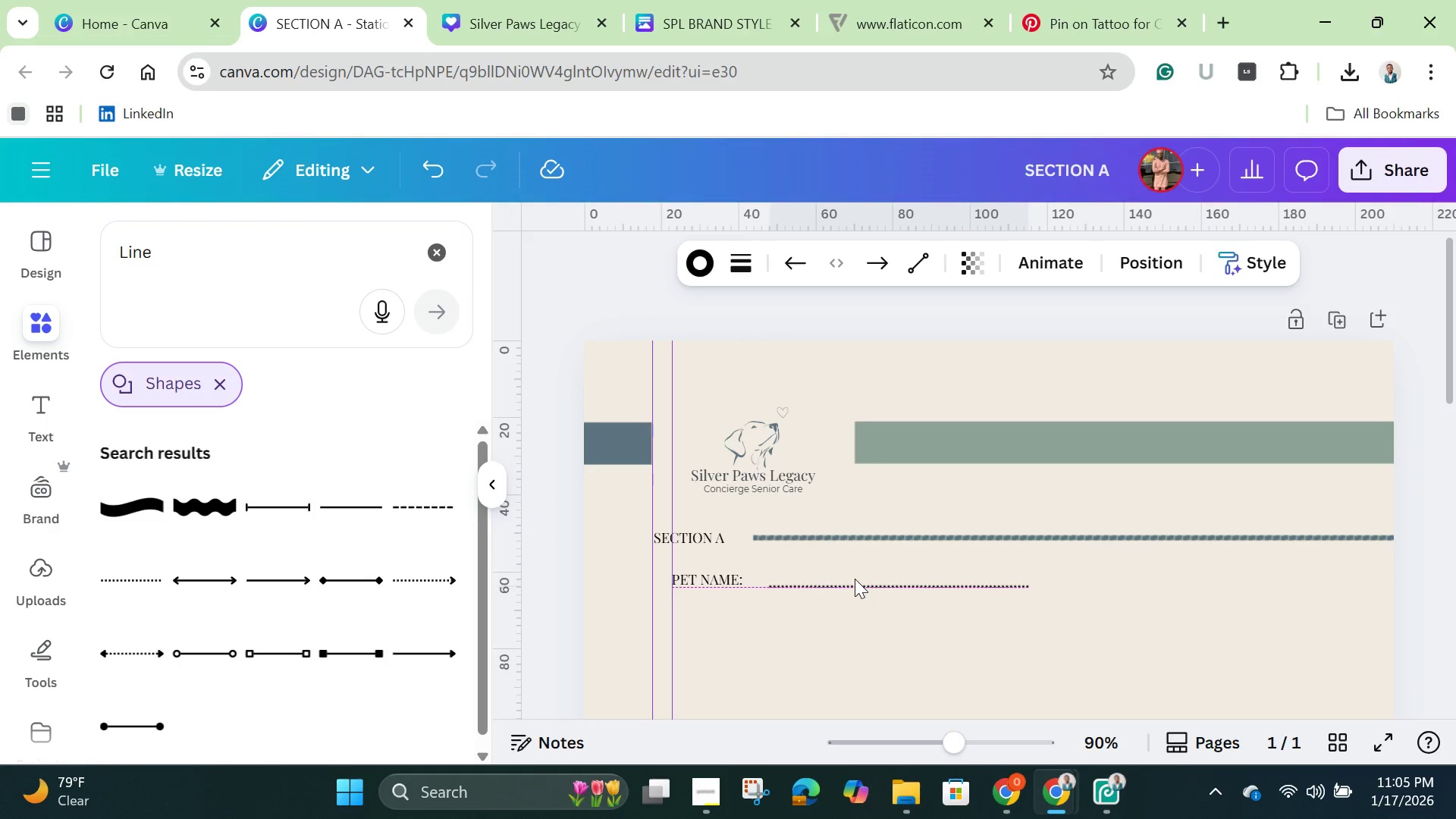 
key(ArrowDown)
 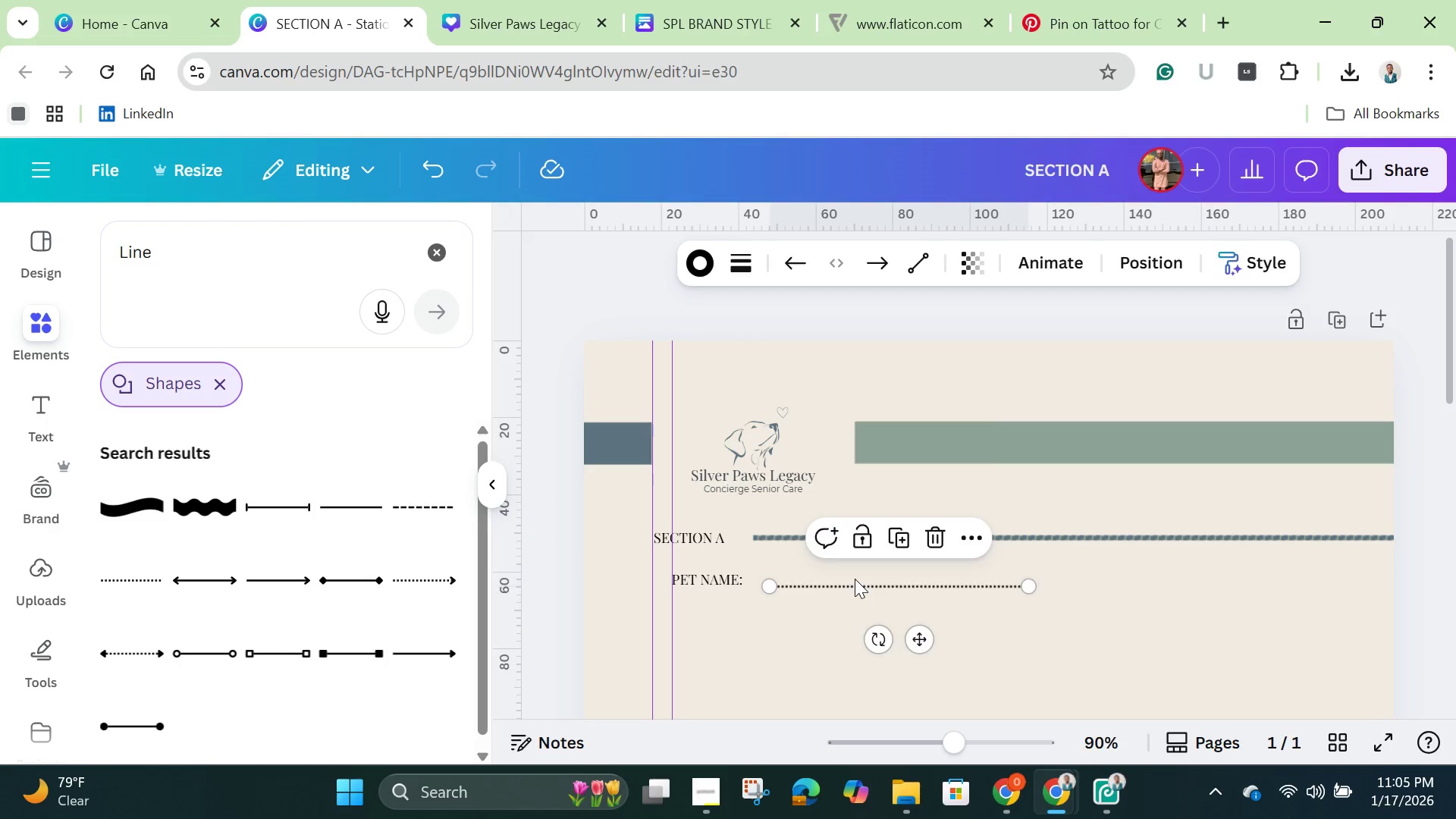 
key(ArrowUp)
 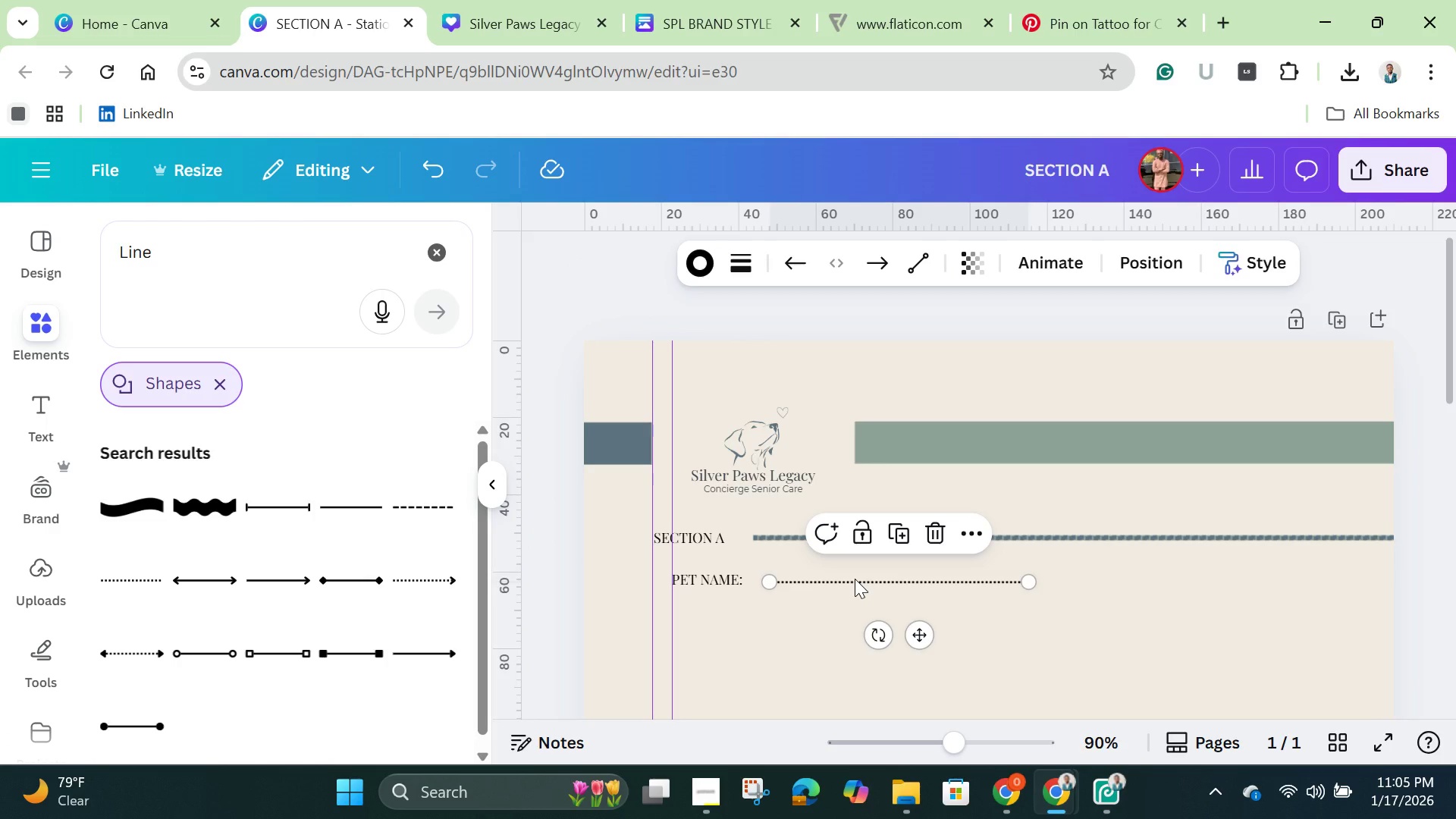 
key(ArrowDown)
 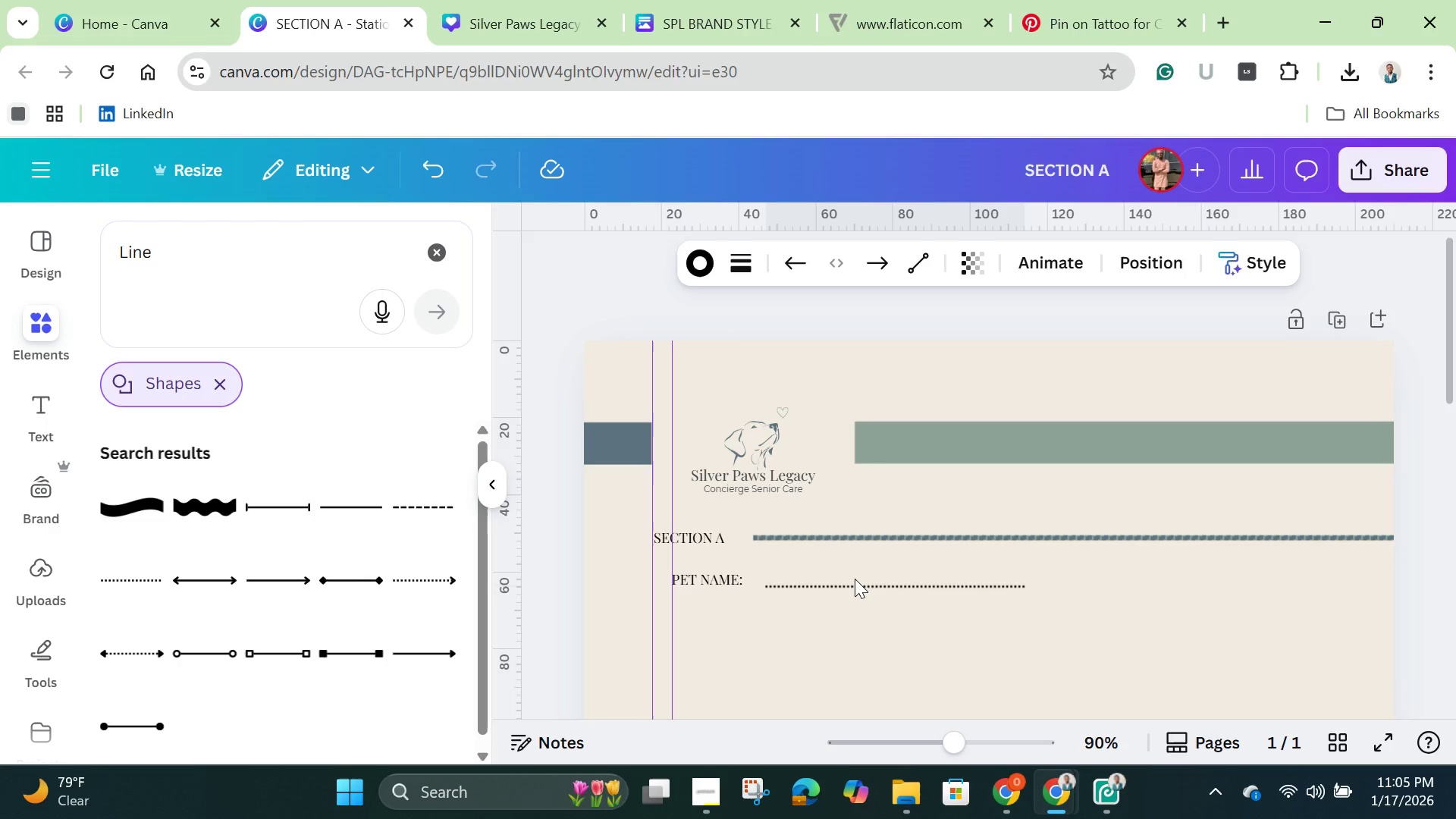 
key(ArrowLeft)
 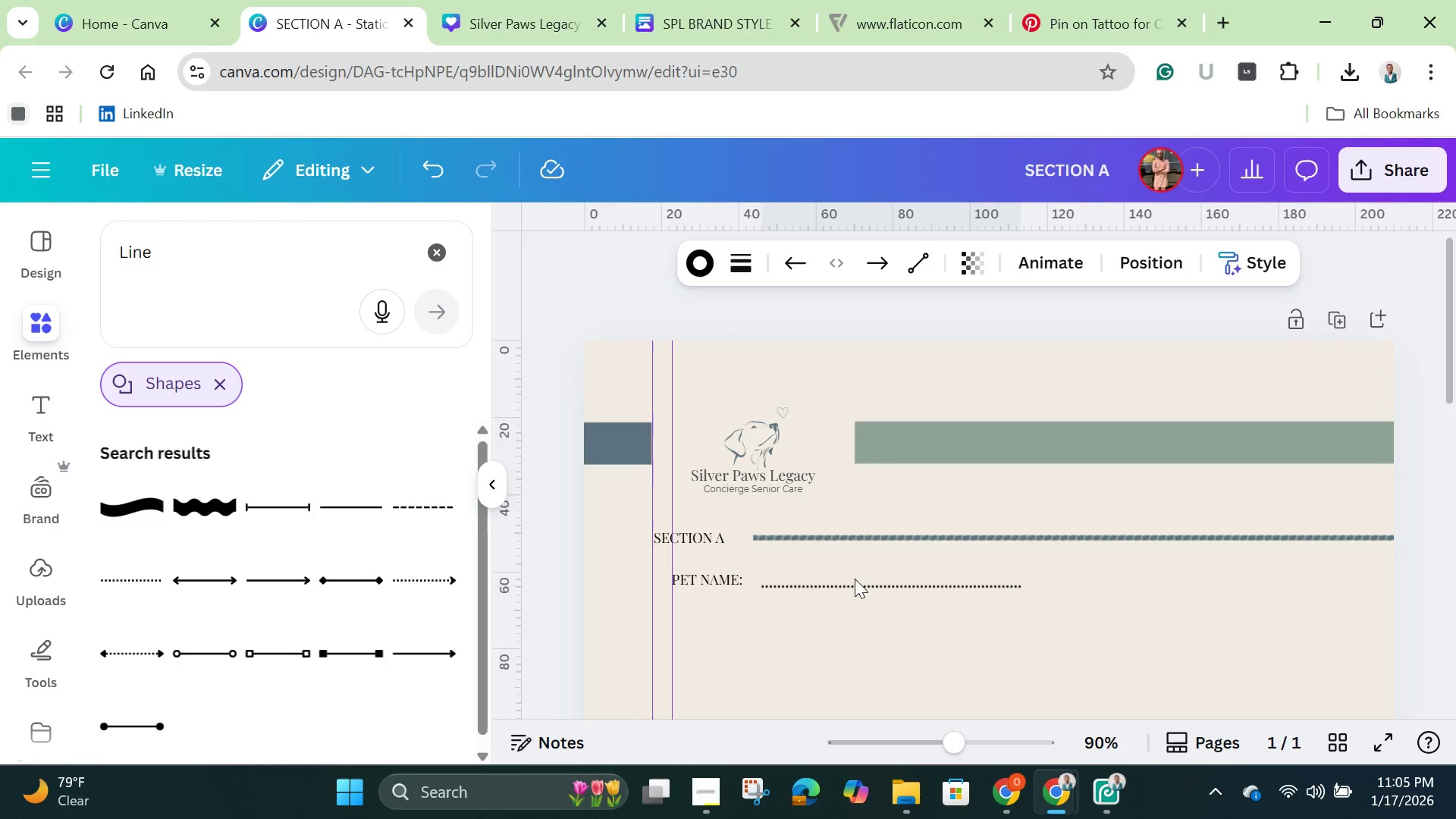 
key(ArrowLeft)
 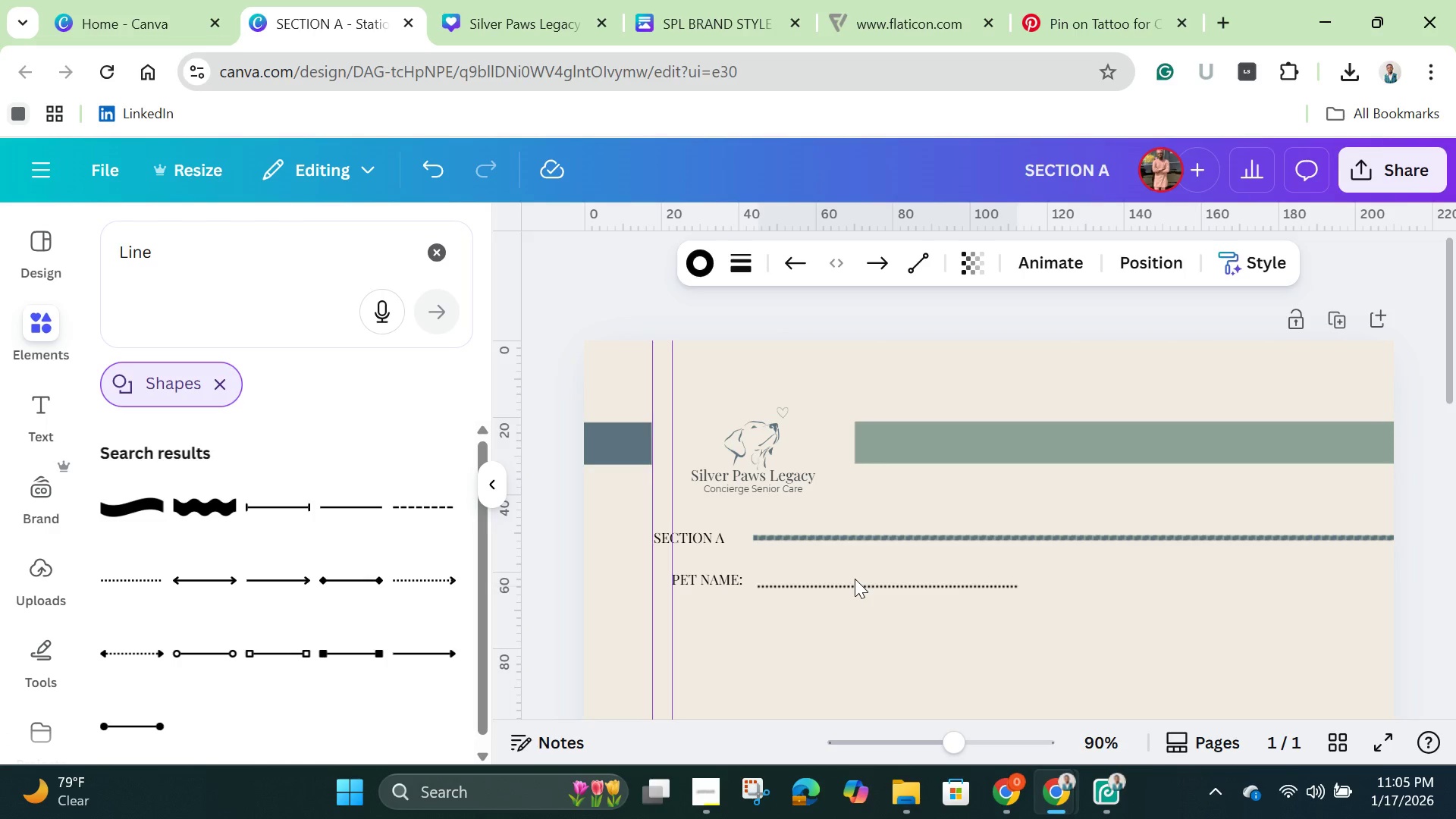 
key(ArrowLeft)
 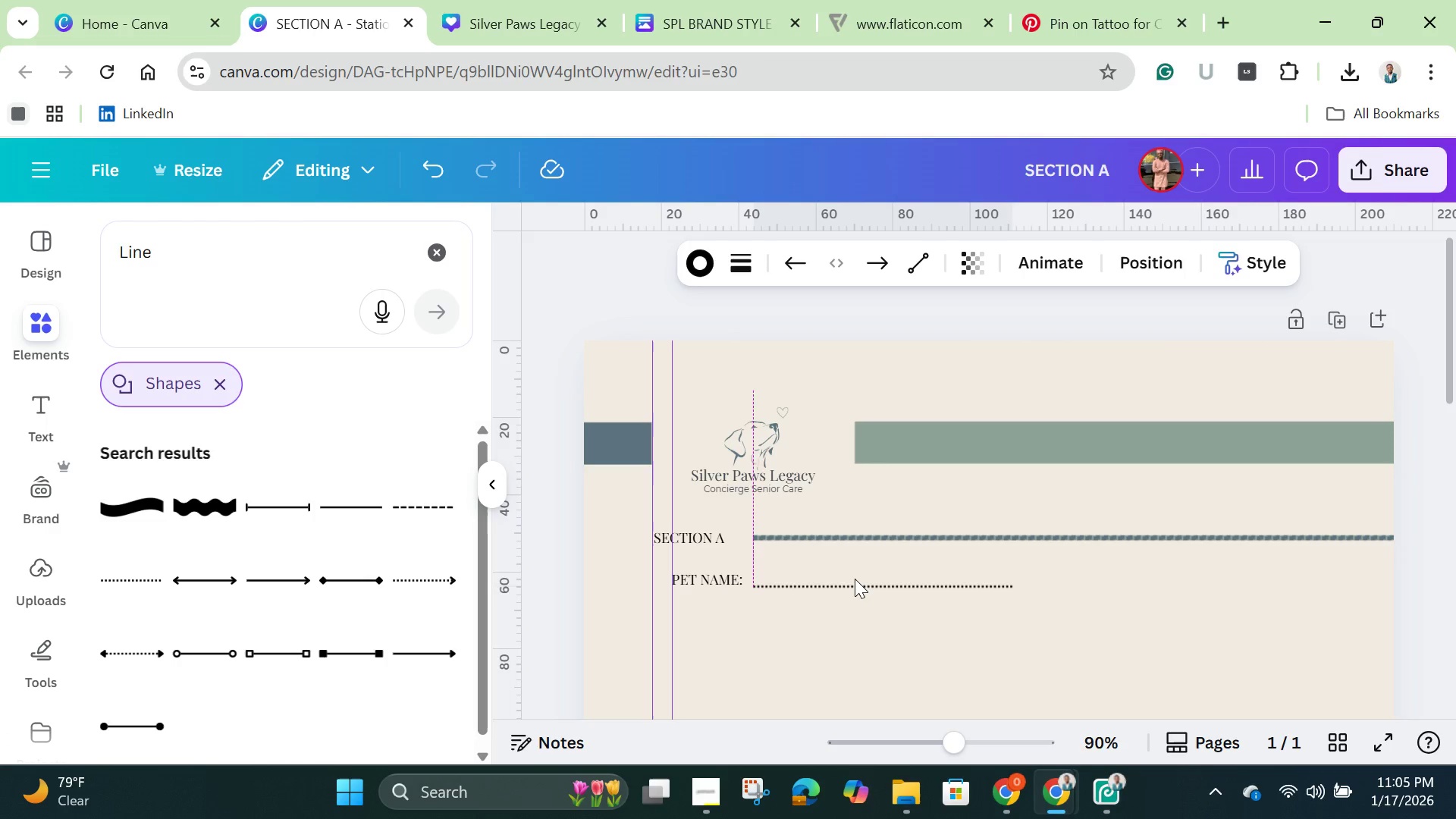 
key(ArrowLeft)
 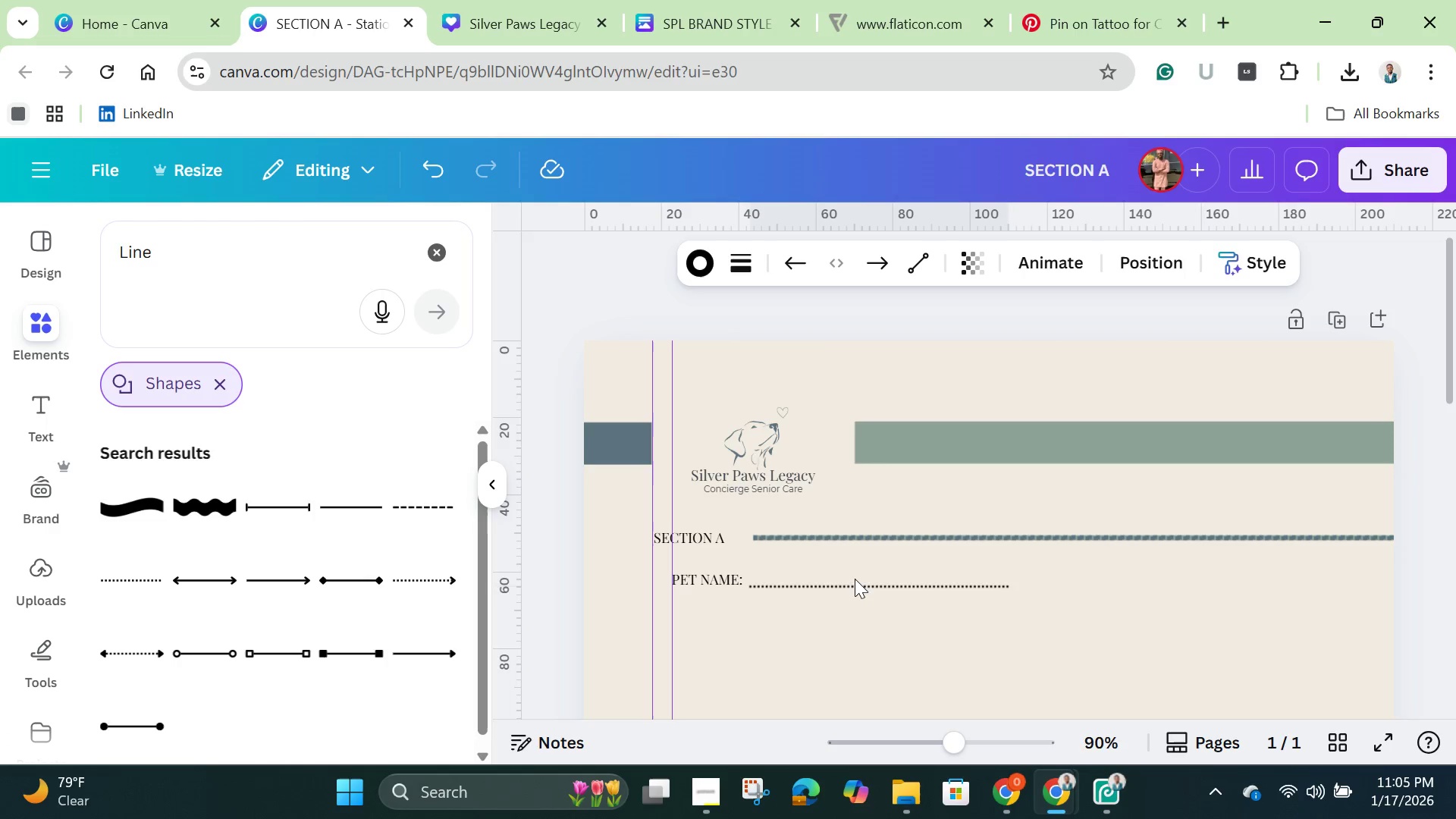 
key(ArrowLeft)
 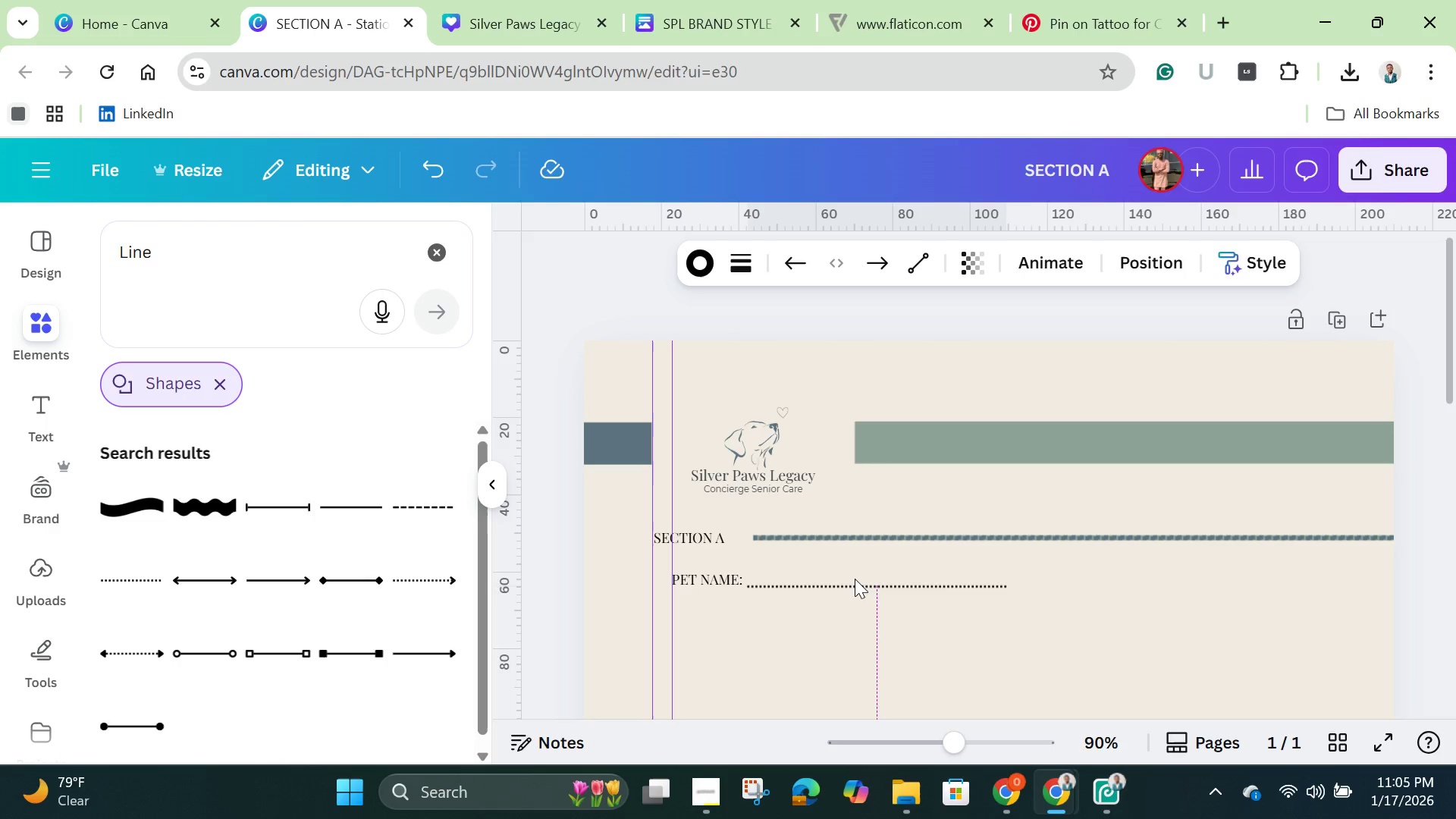 
key(ArrowLeft)
 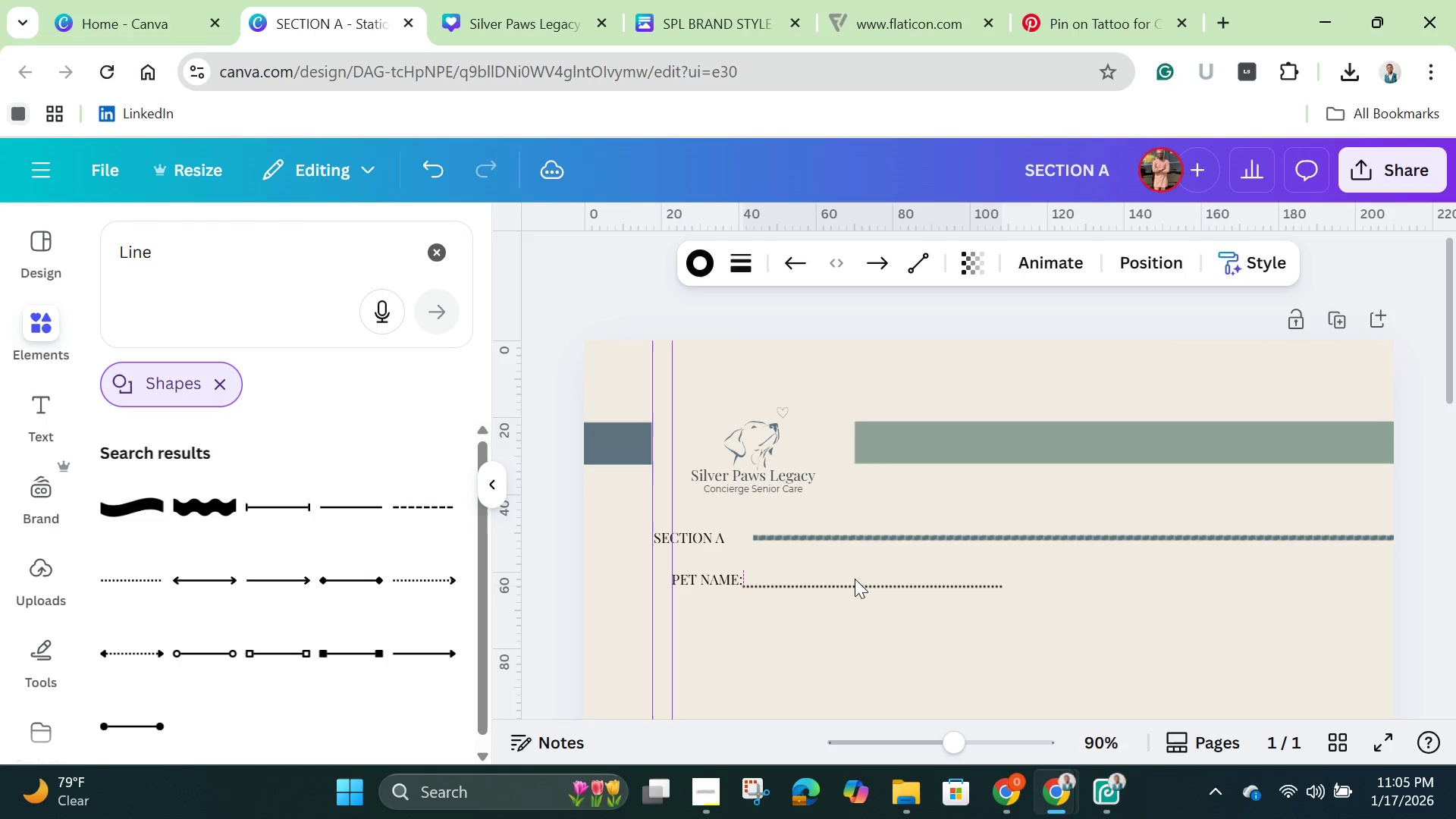 
key(ArrowLeft)
 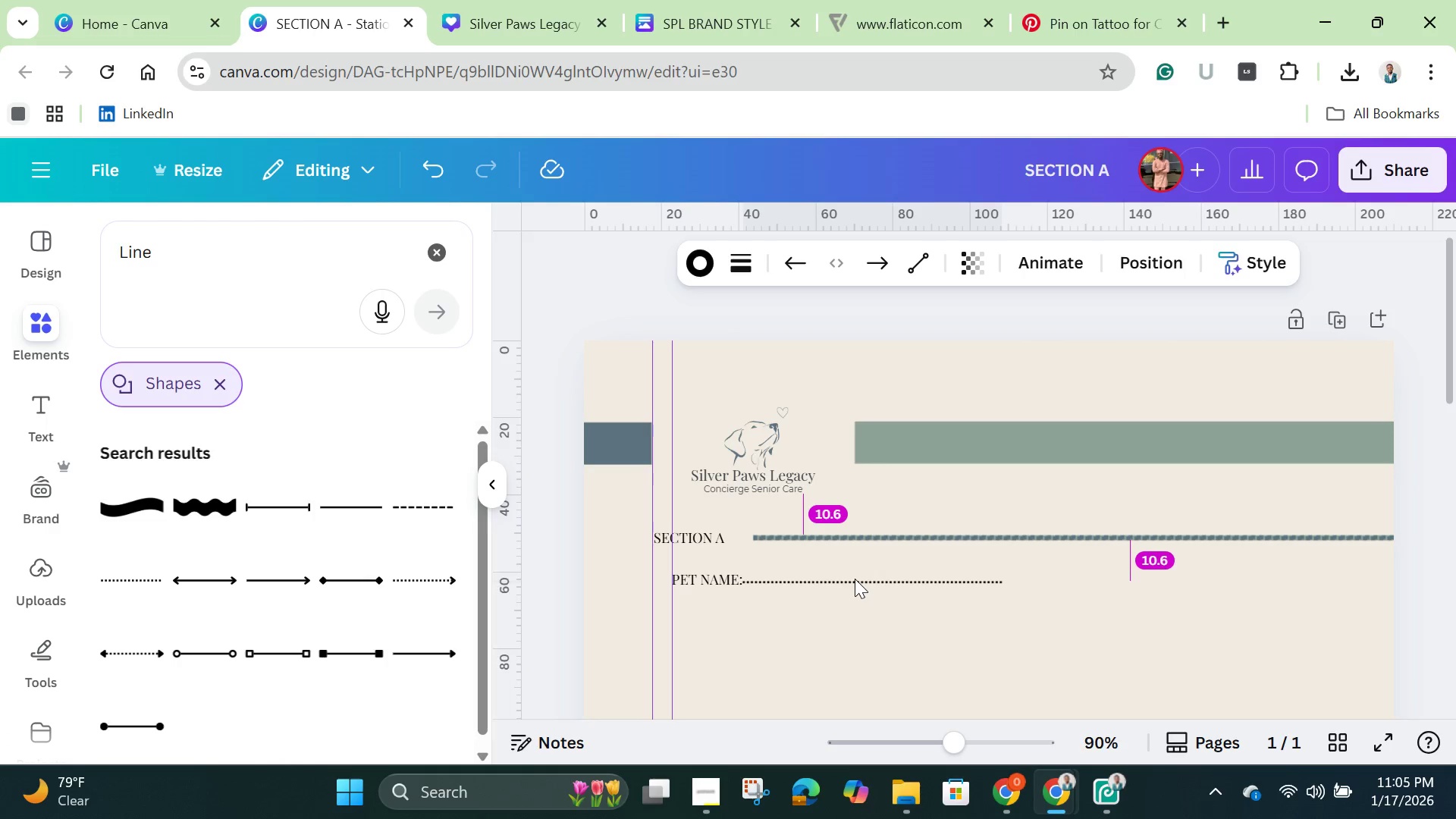 
key(ArrowUp)
 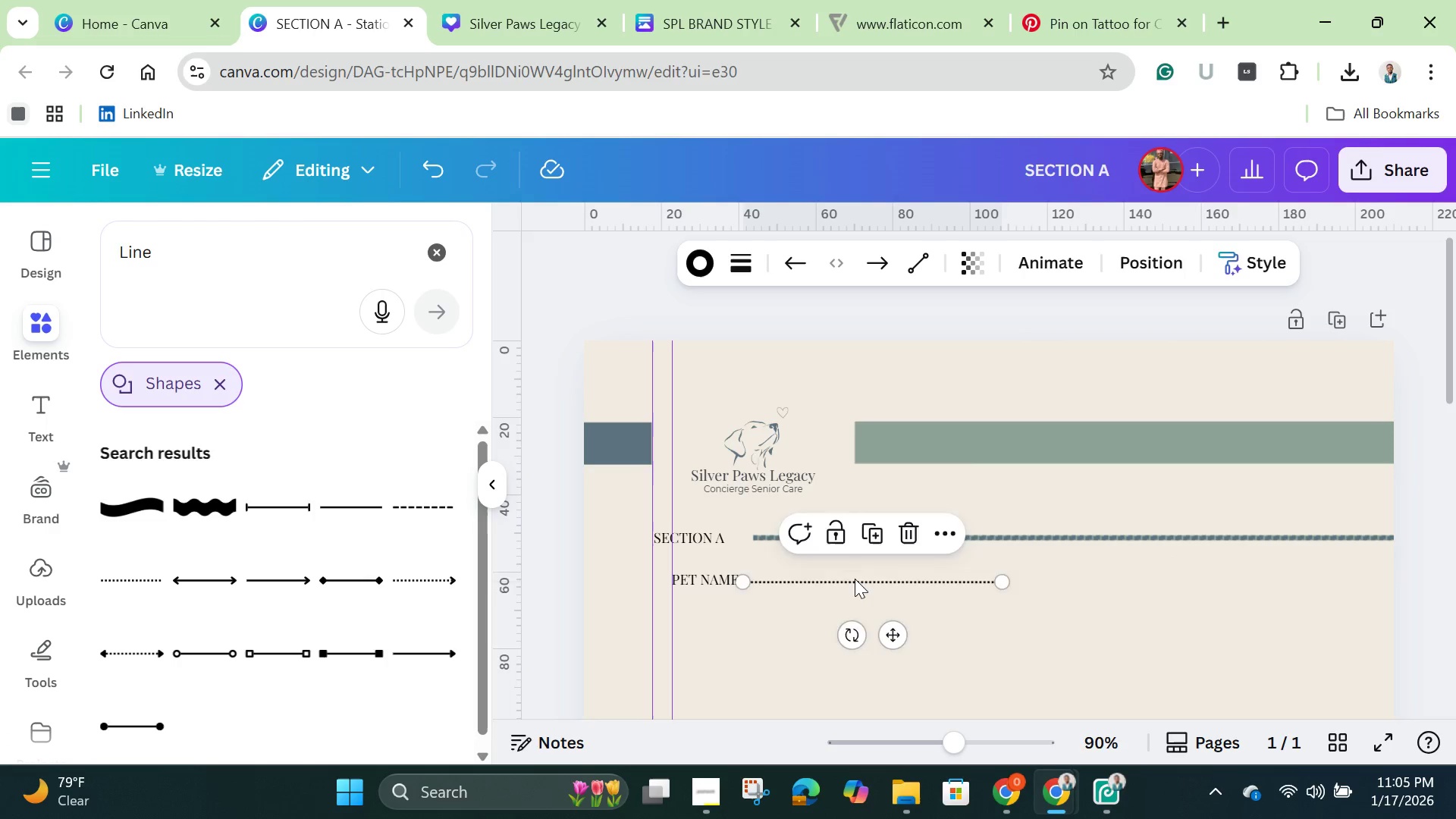 
key(ArrowDown)
 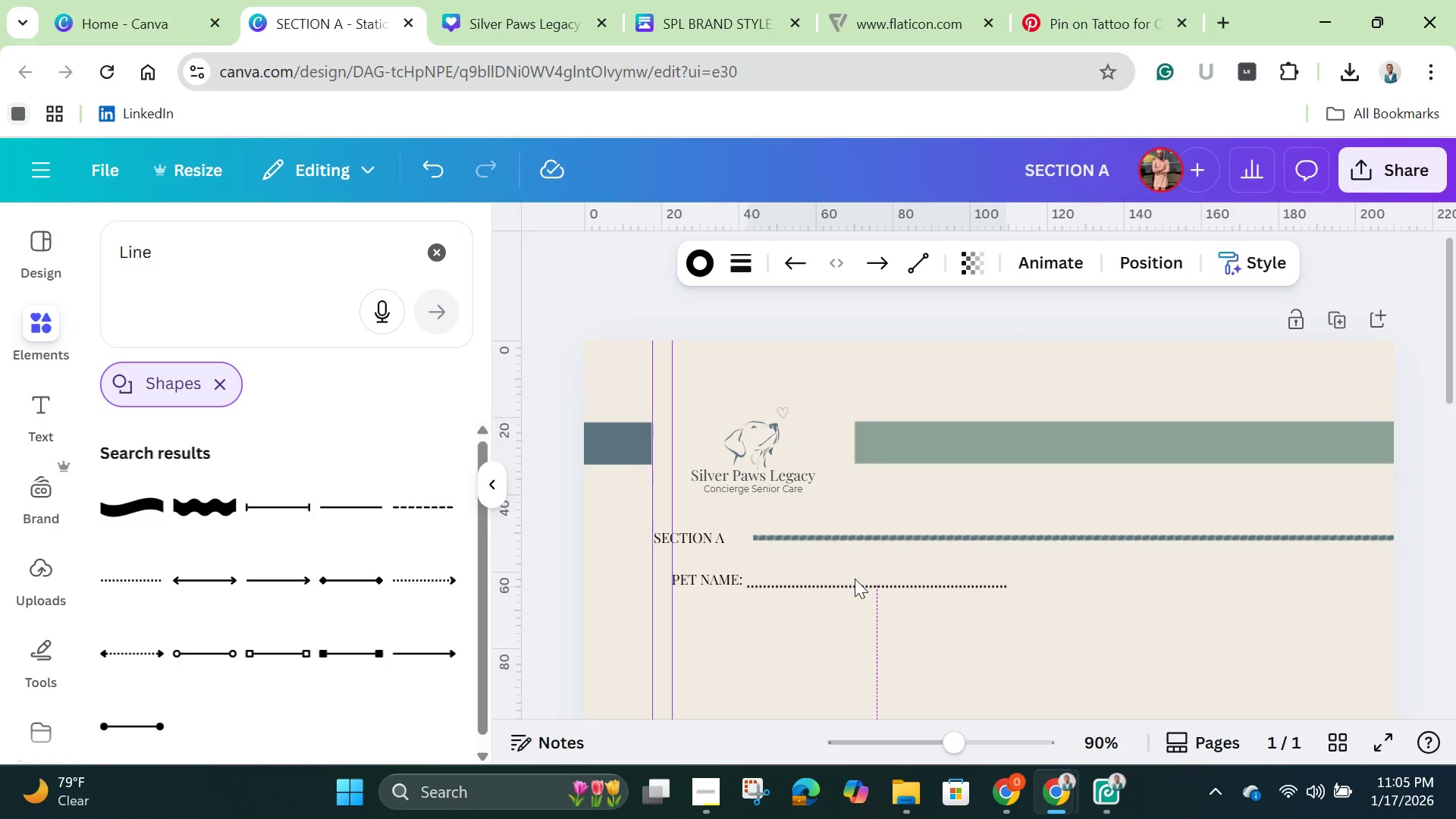 
key(ArrowRight)
 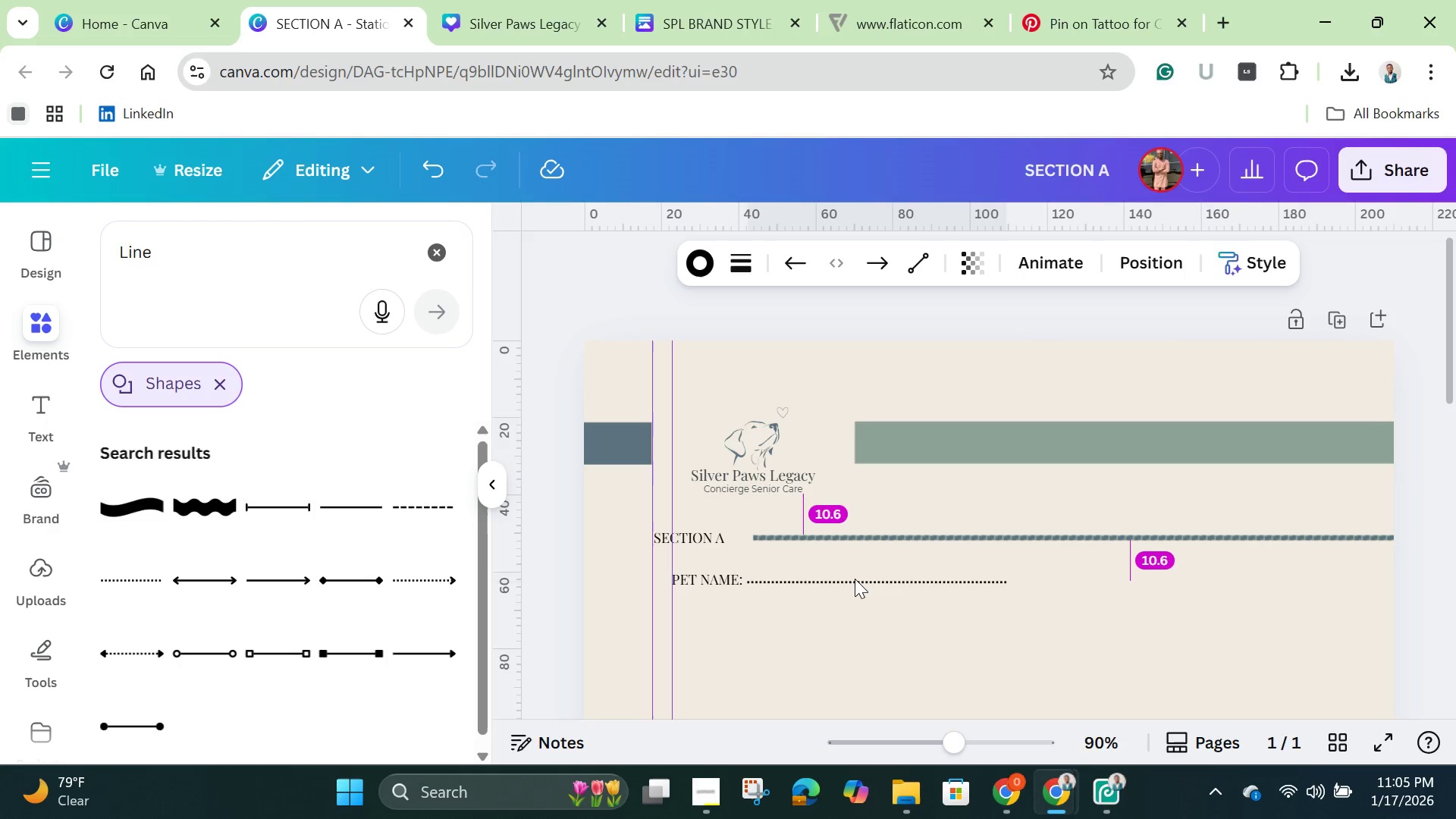 
key(ArrowUp)
 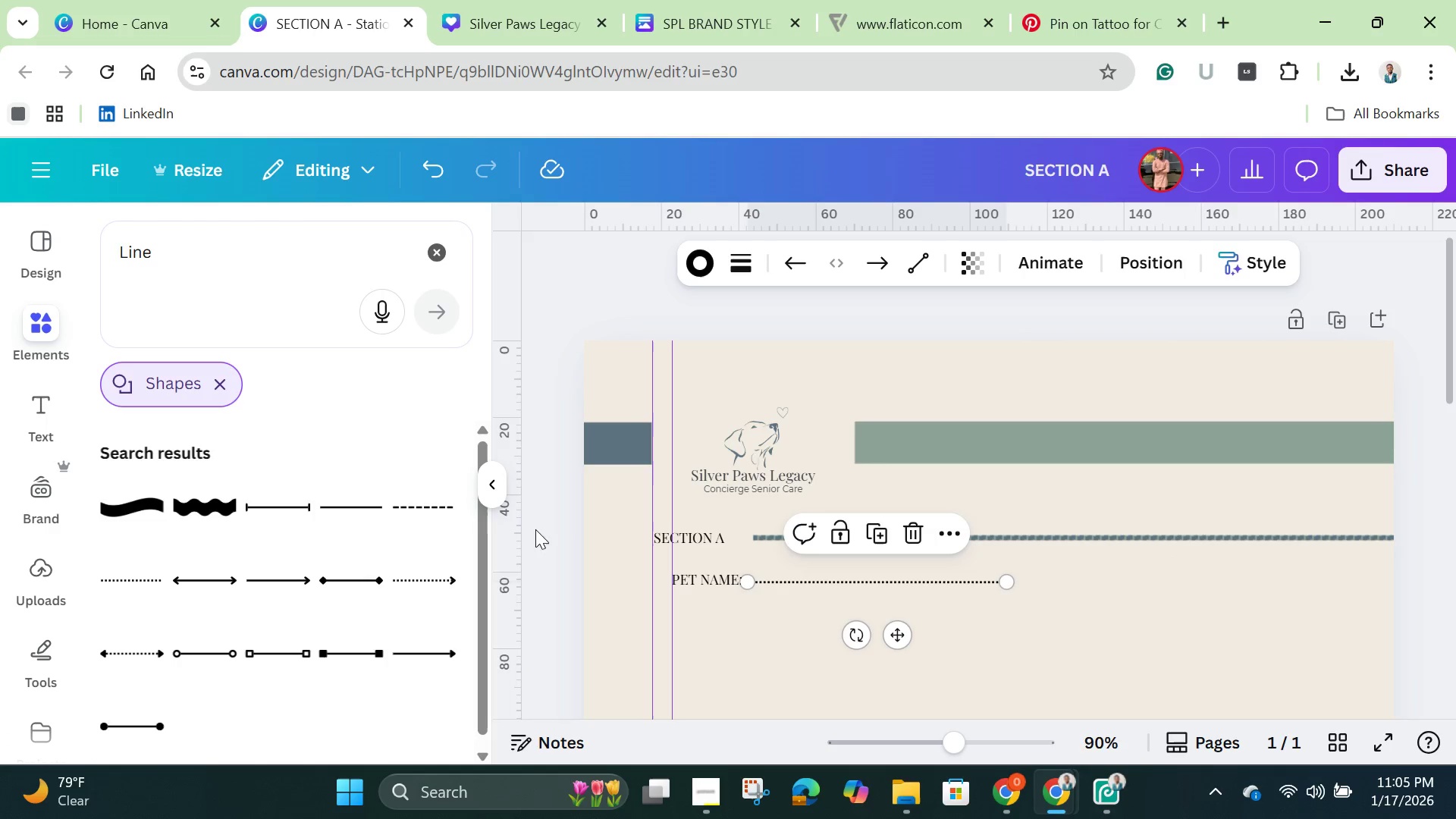 
left_click([501, 493])
 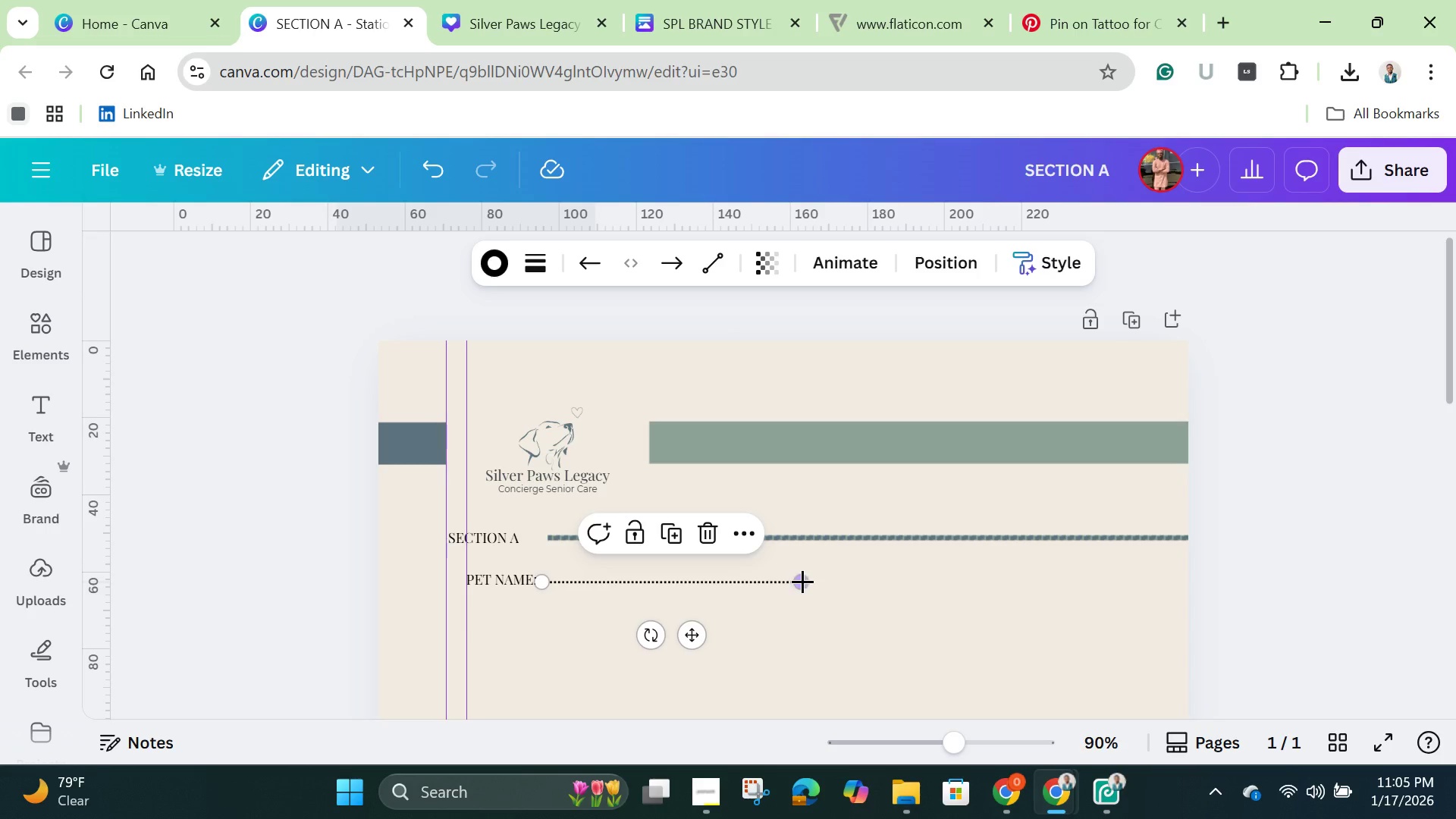 
left_click_drag(start_coordinate=[802, 582], to_coordinate=[1163, 596])
 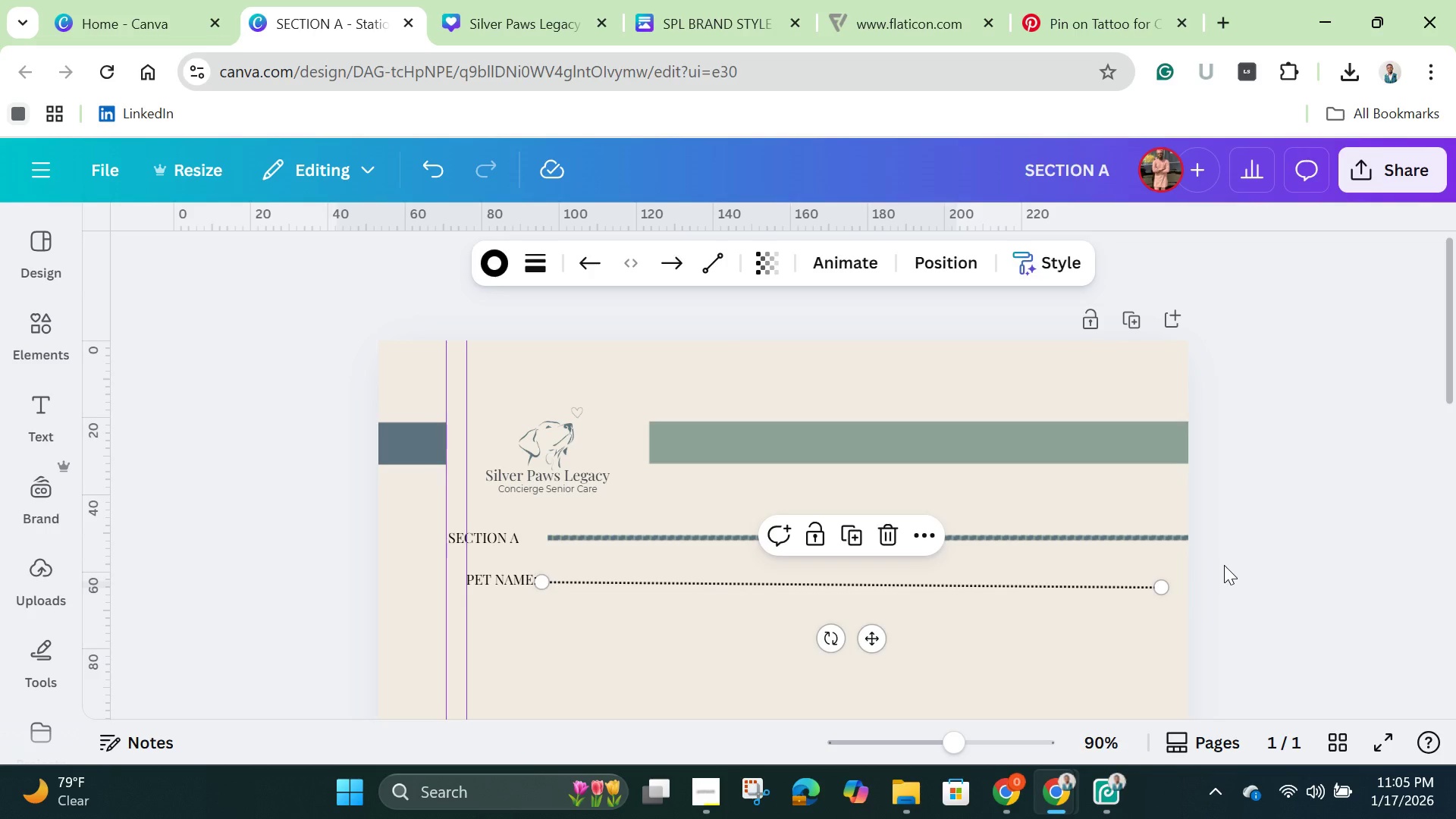 
left_click([1224, 565])
 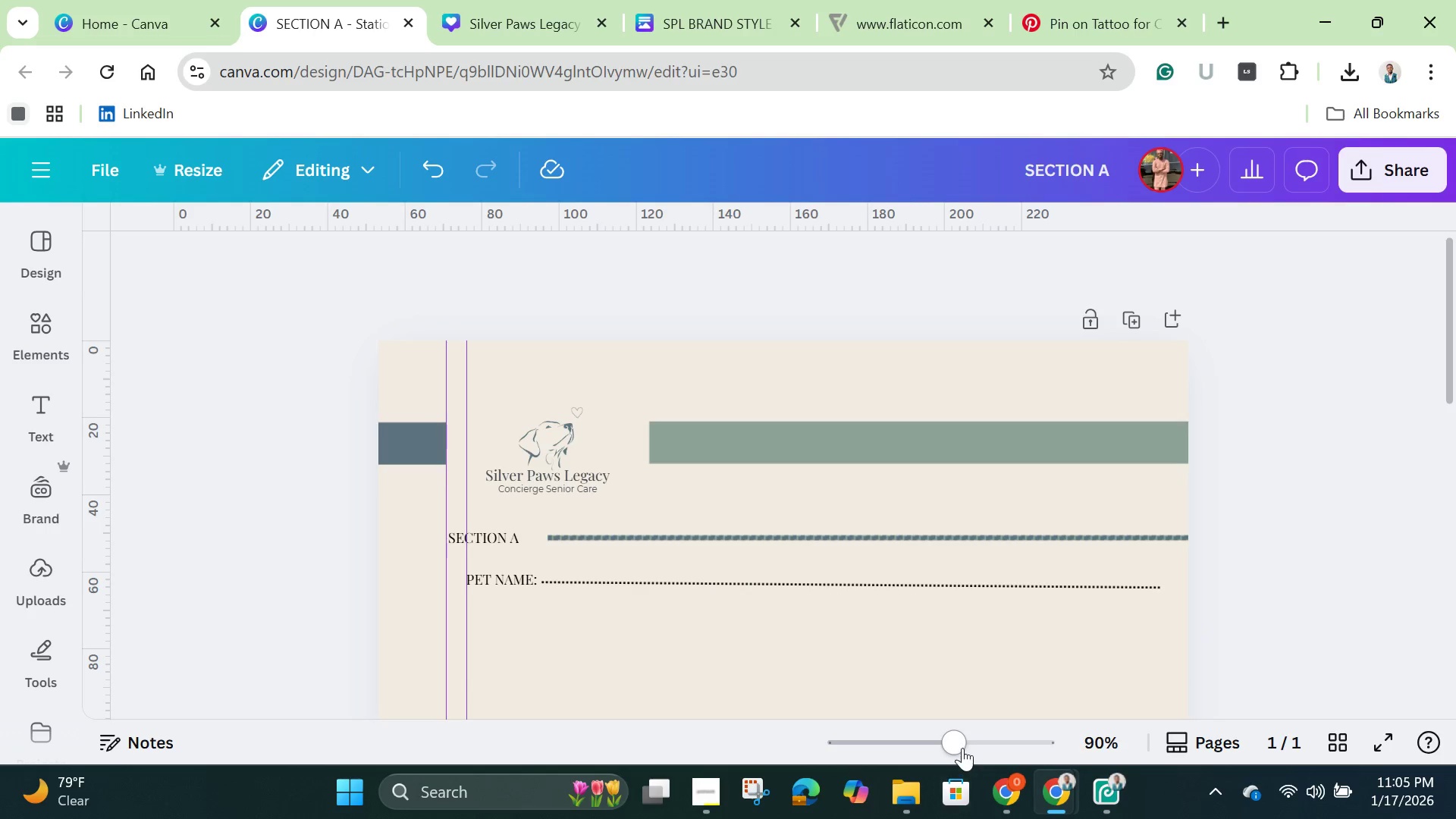 
left_click_drag(start_coordinate=[962, 748], to_coordinate=[990, 766])
 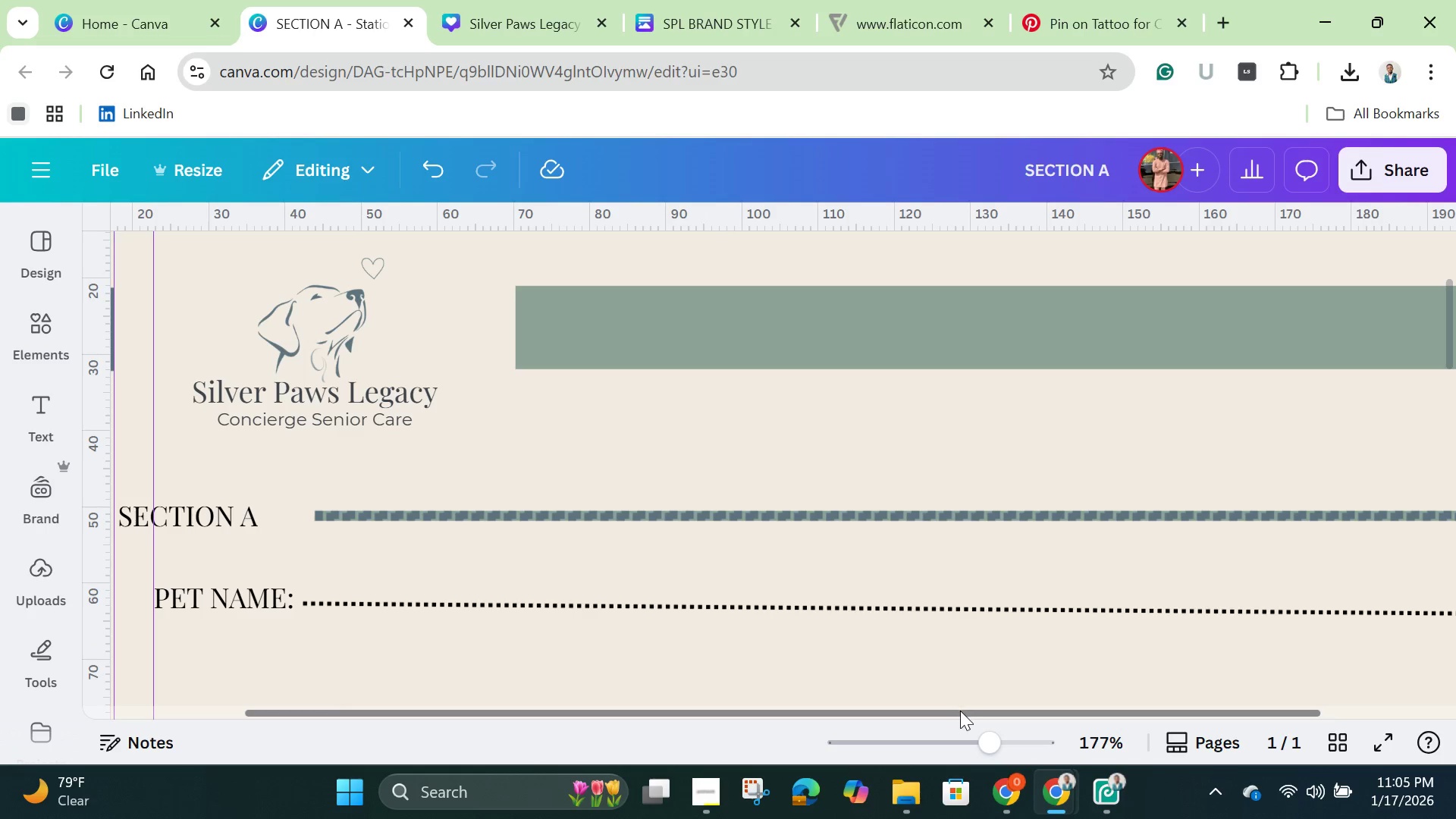 
left_click_drag(start_coordinate=[960, 711], to_coordinate=[1186, 716])
 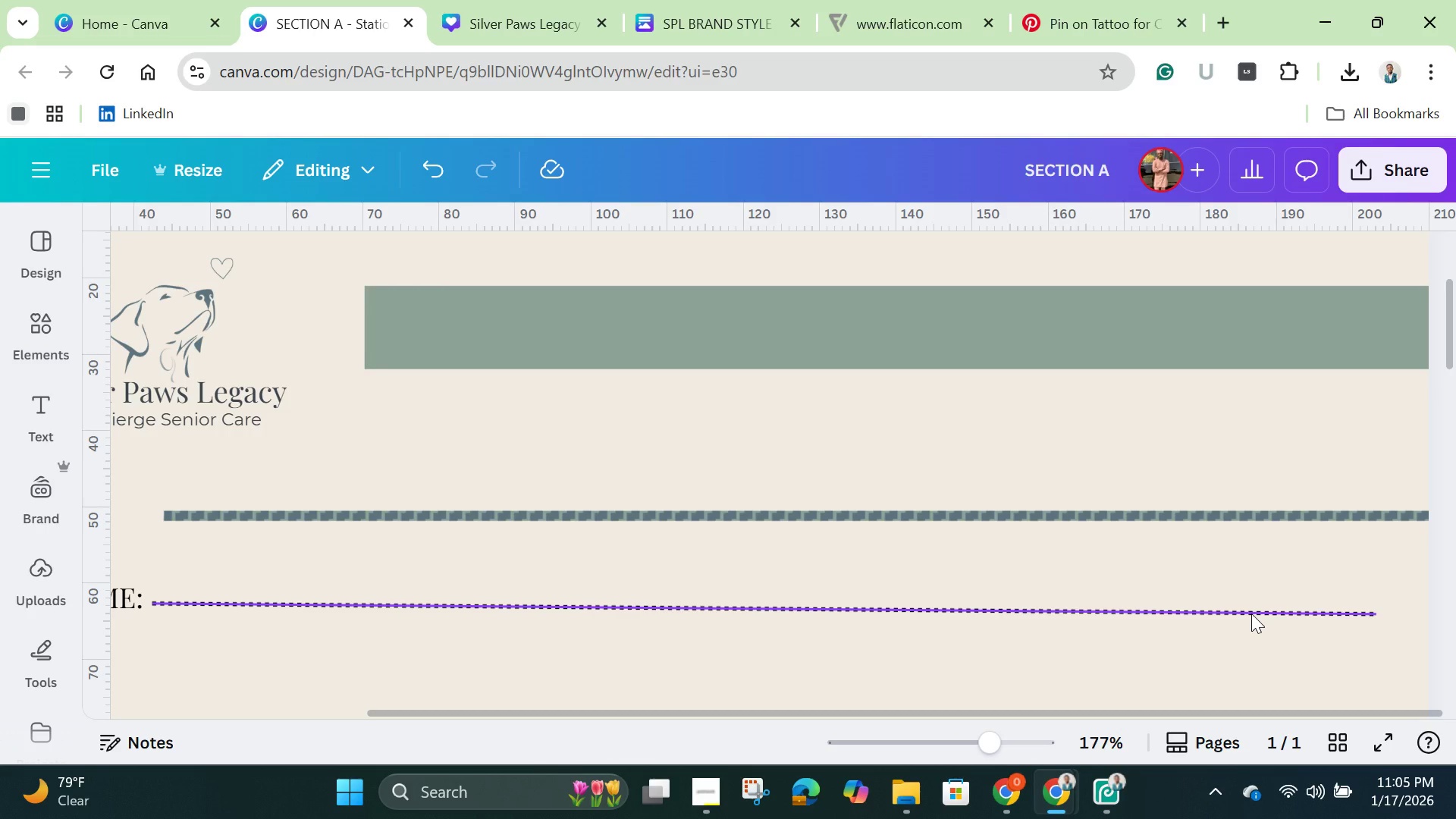 
left_click([1251, 613])
 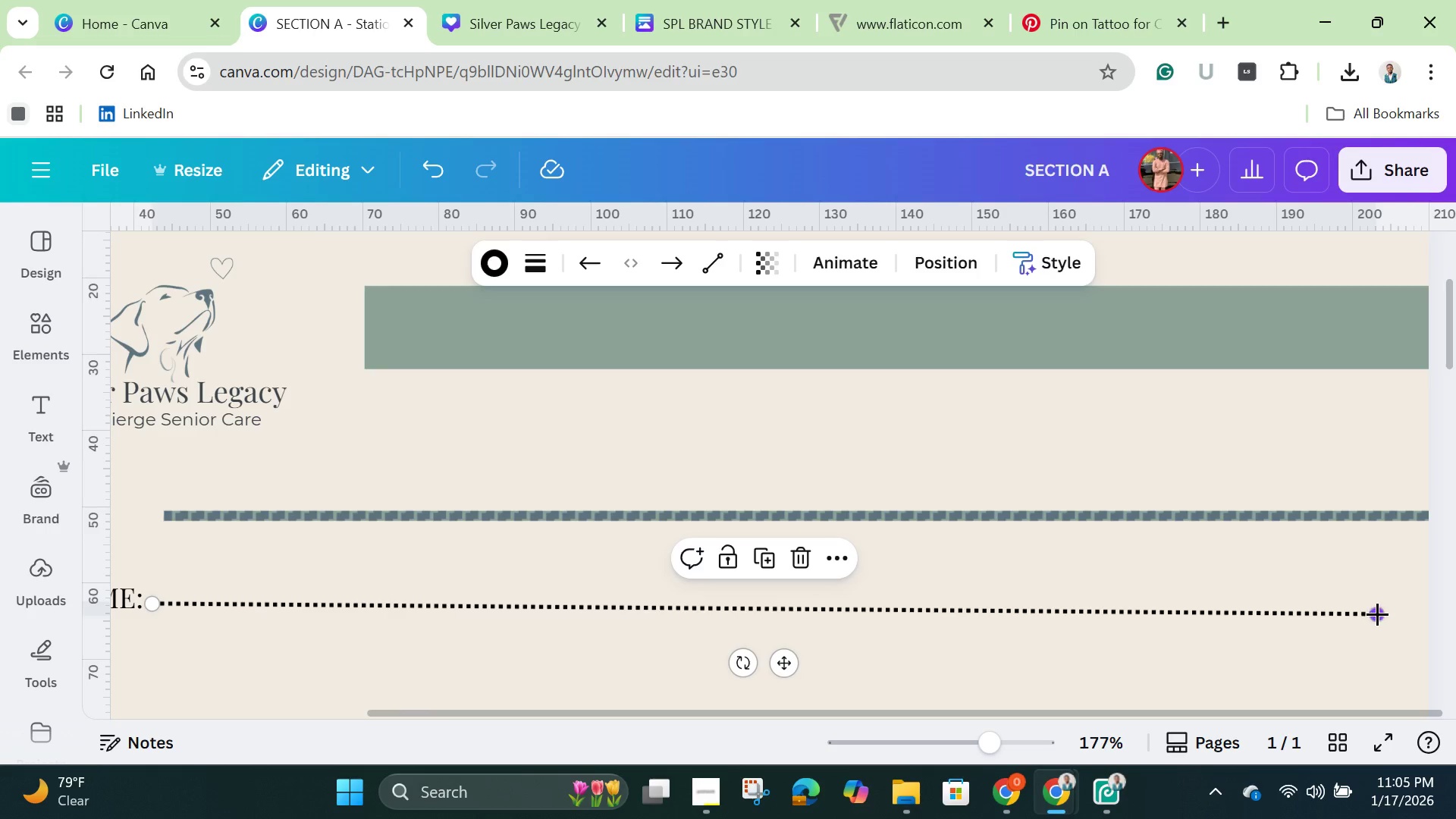 
left_click_drag(start_coordinate=[1379, 613], to_coordinate=[1323, 609])
 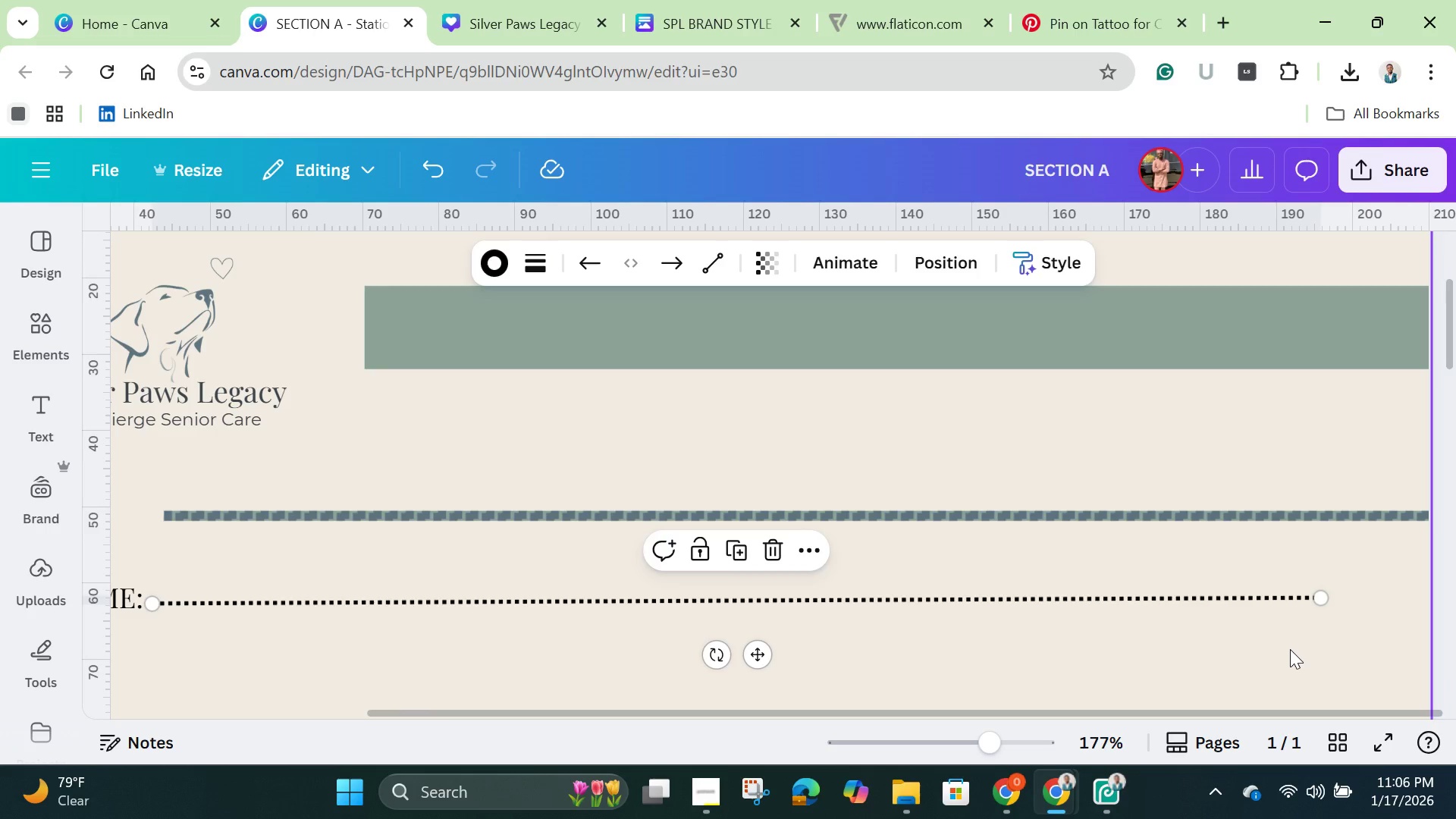 
left_click([1290, 649])
 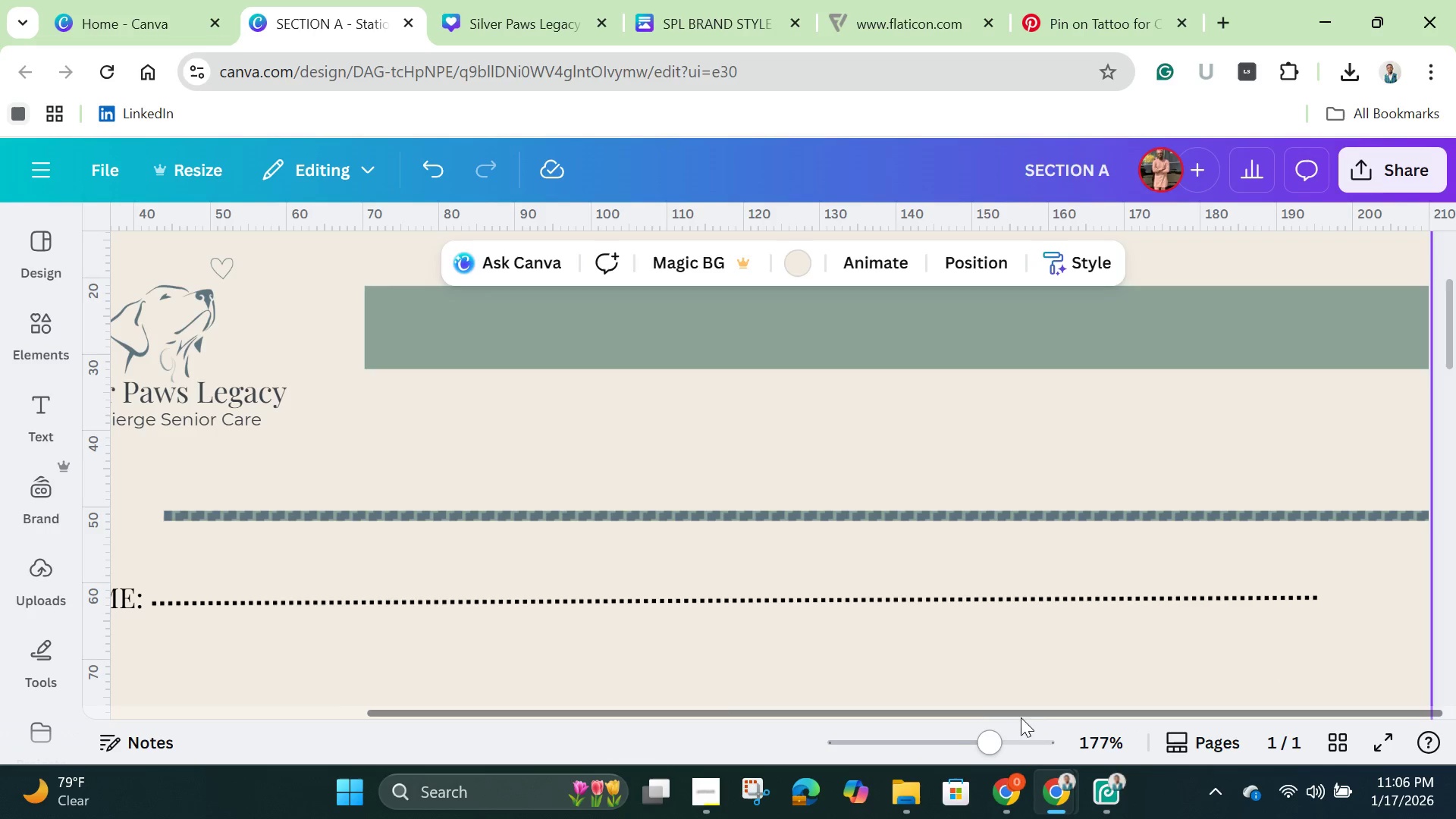 
left_click_drag(start_coordinate=[1021, 714], to_coordinate=[777, 748])
 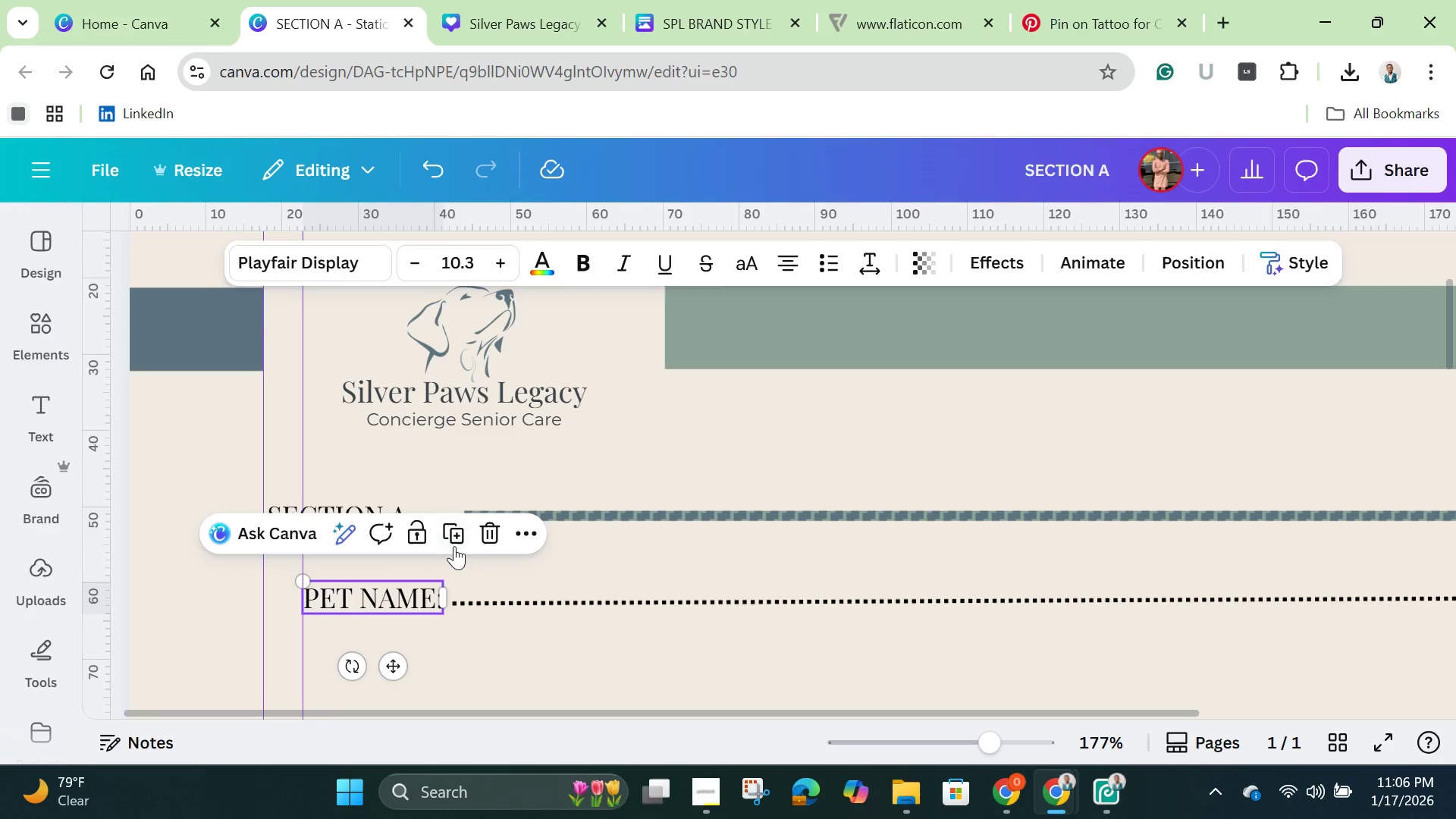 
left_click([457, 542])
 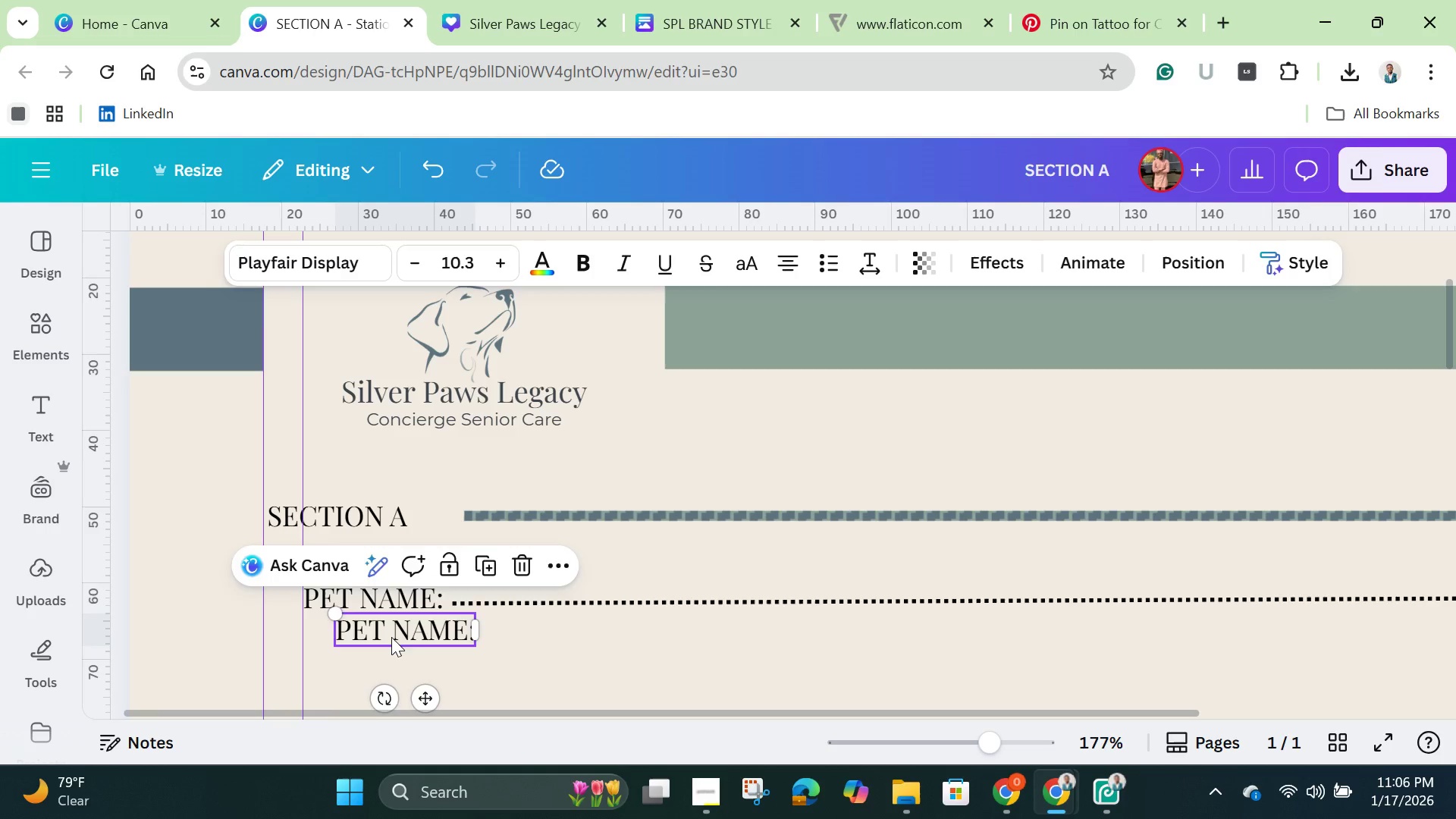 
left_click_drag(start_coordinate=[391, 637], to_coordinate=[360, 689])
 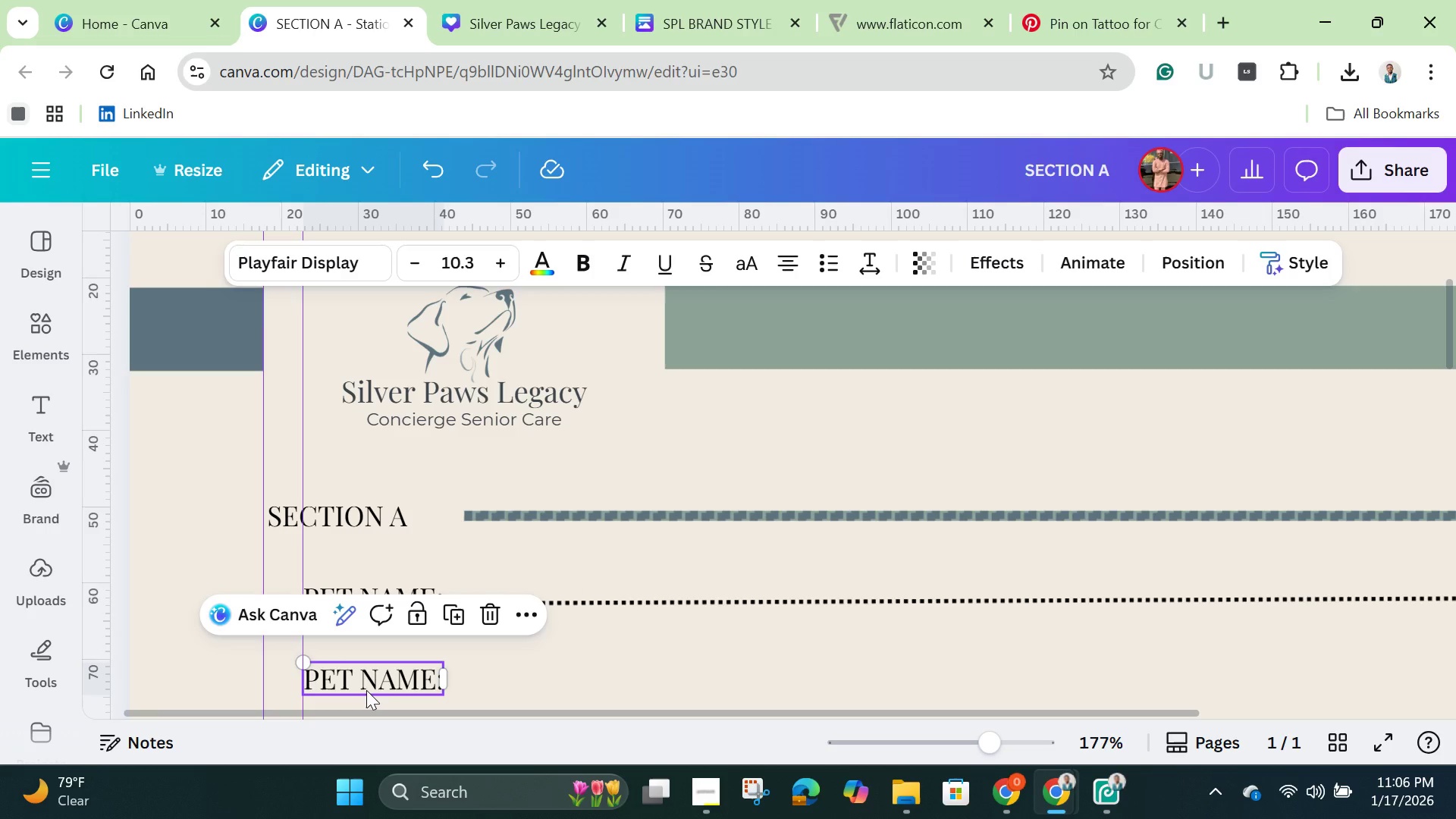 
left_click([366, 690])
 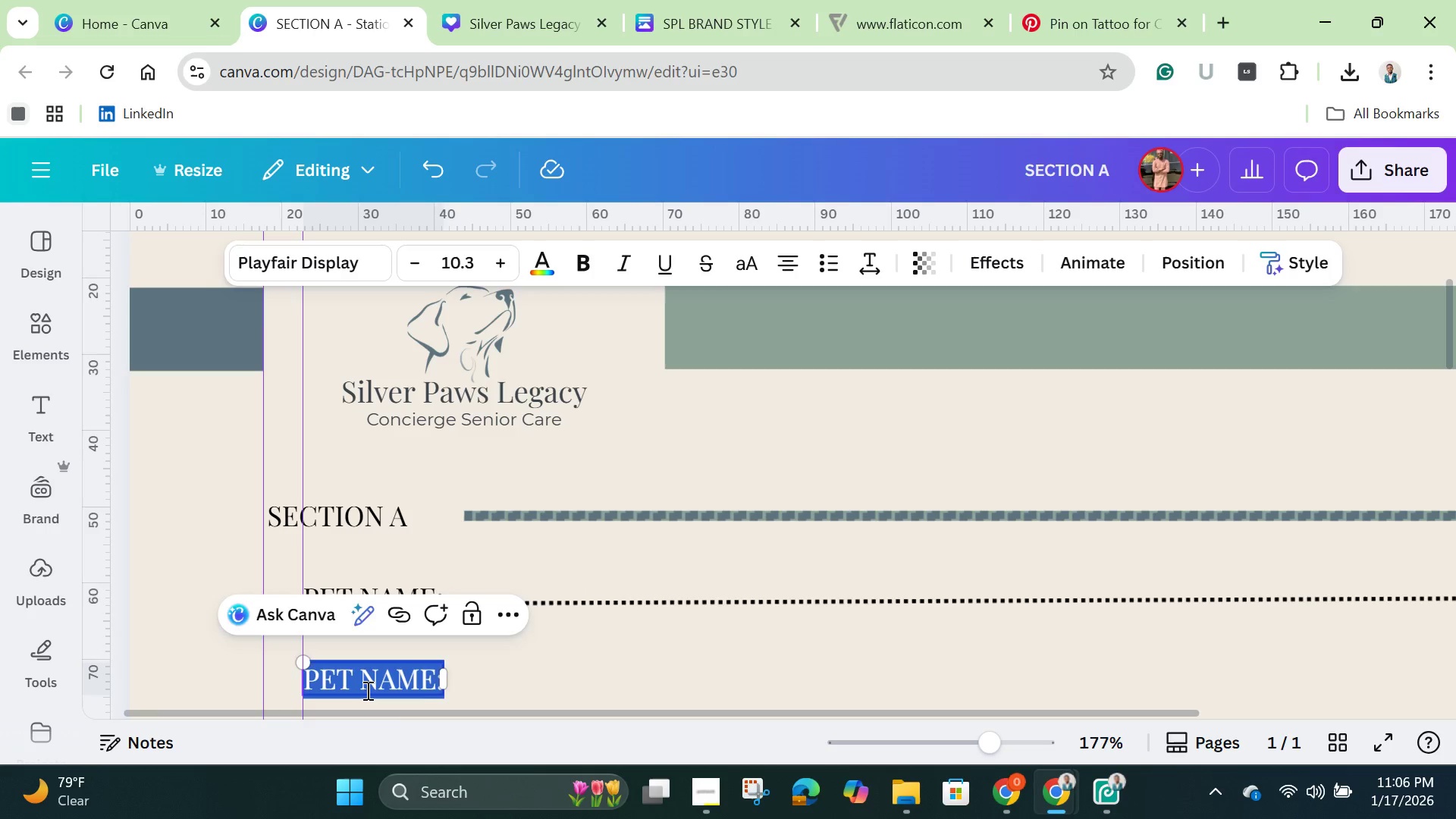 
key(Backspace)
type(age)
 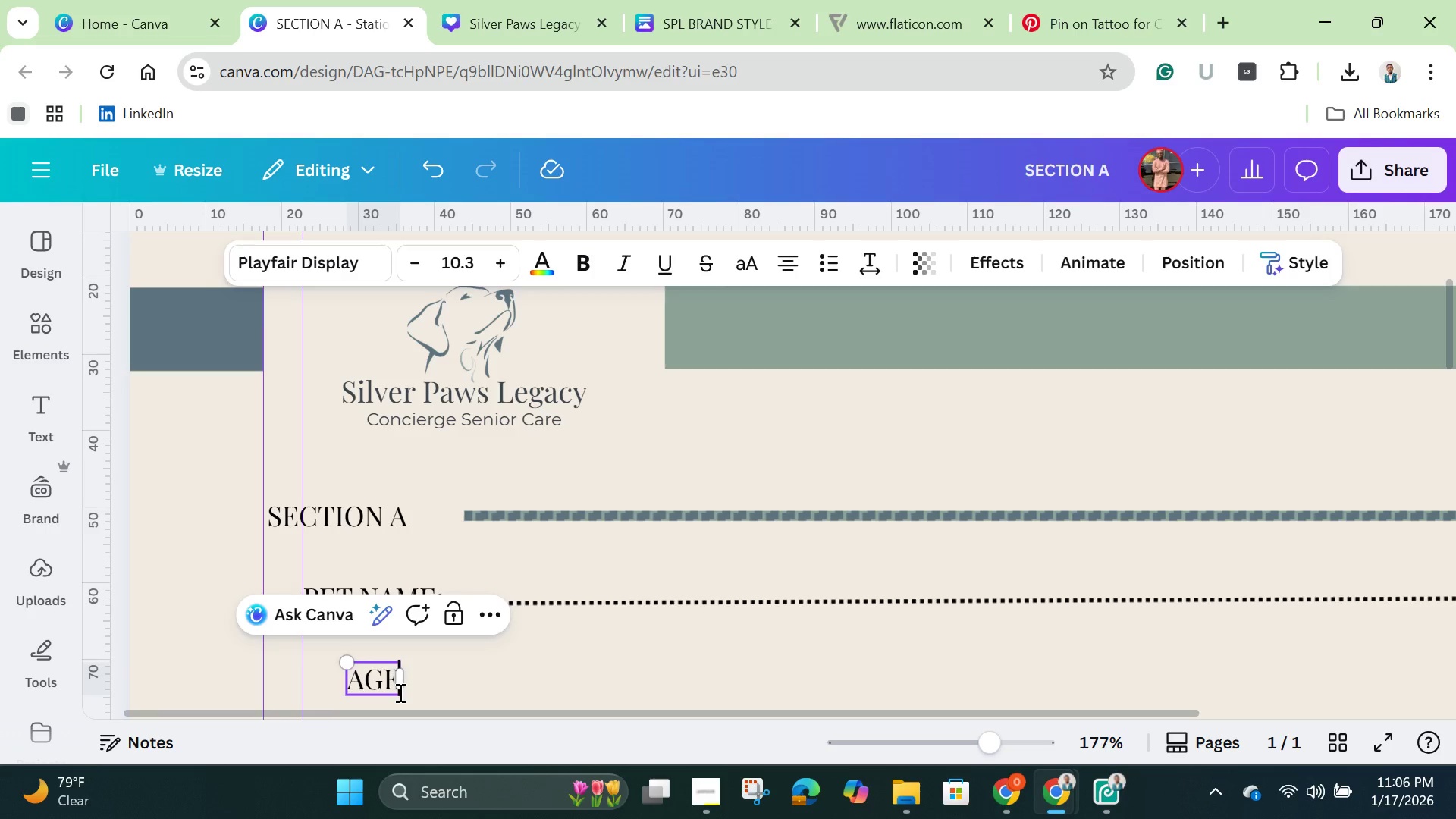 
wait(5.5)
 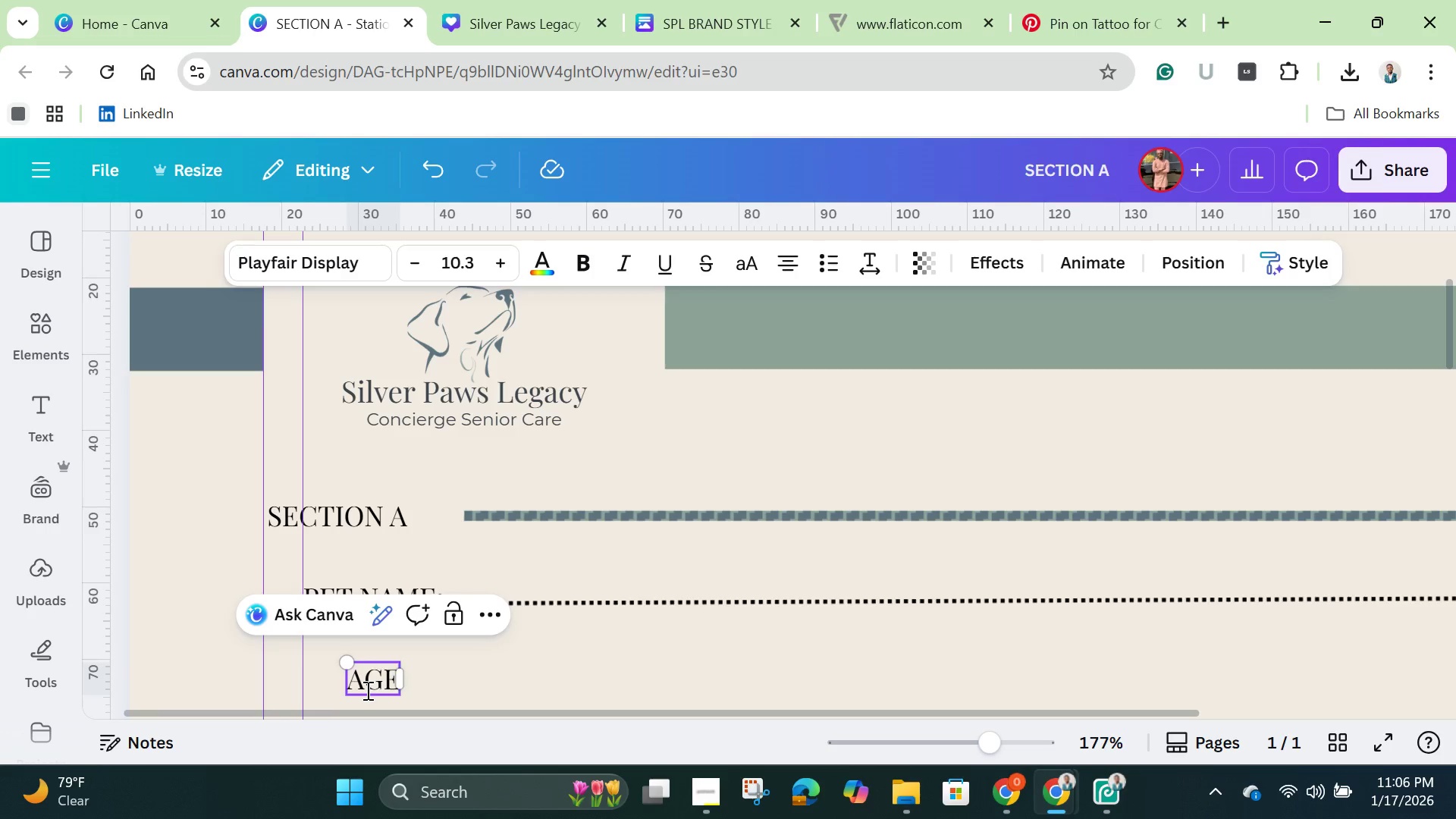 
key(Shift+Semicolon)
 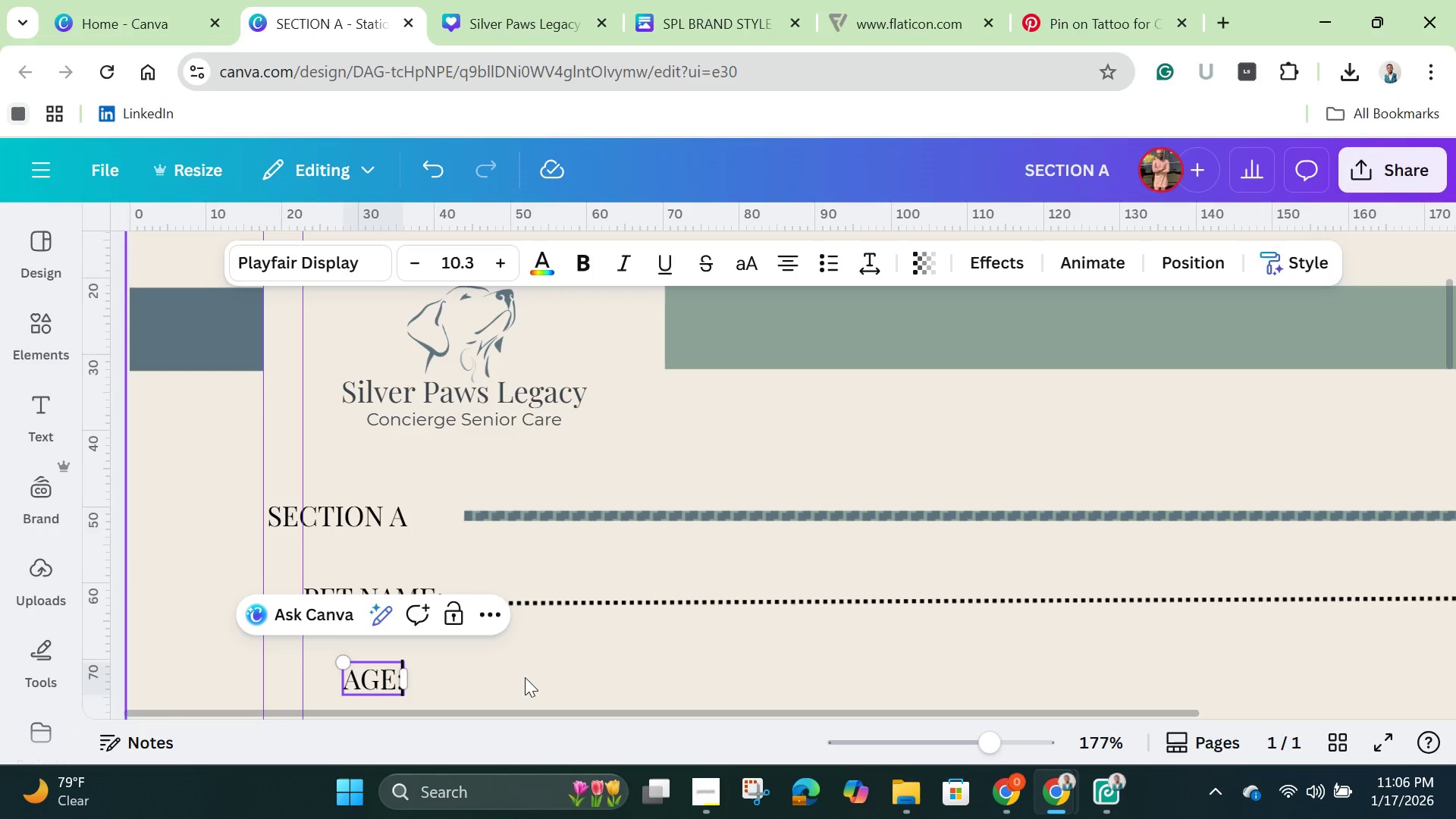 
left_click([525, 660])
 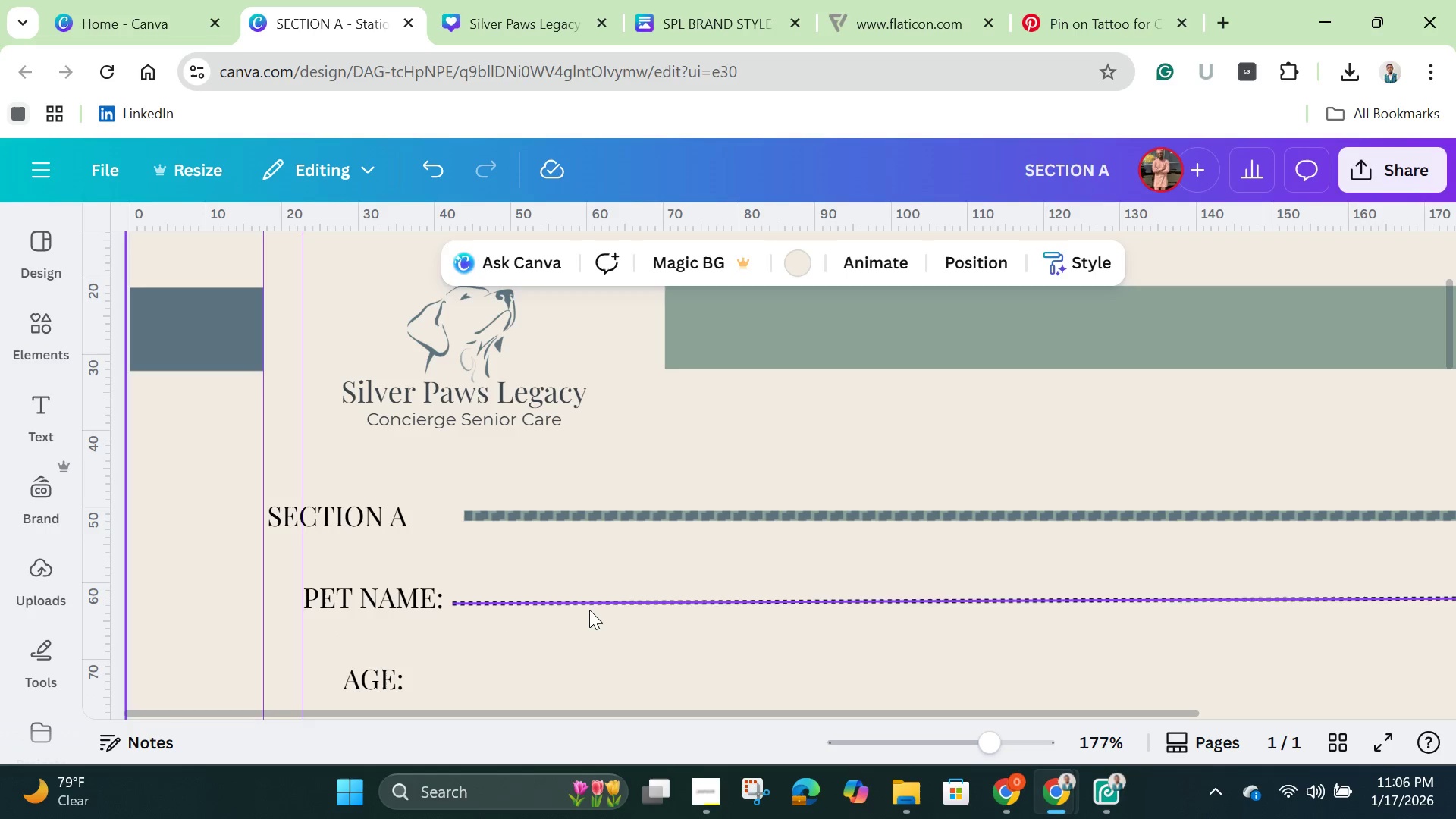 
left_click([591, 608])
 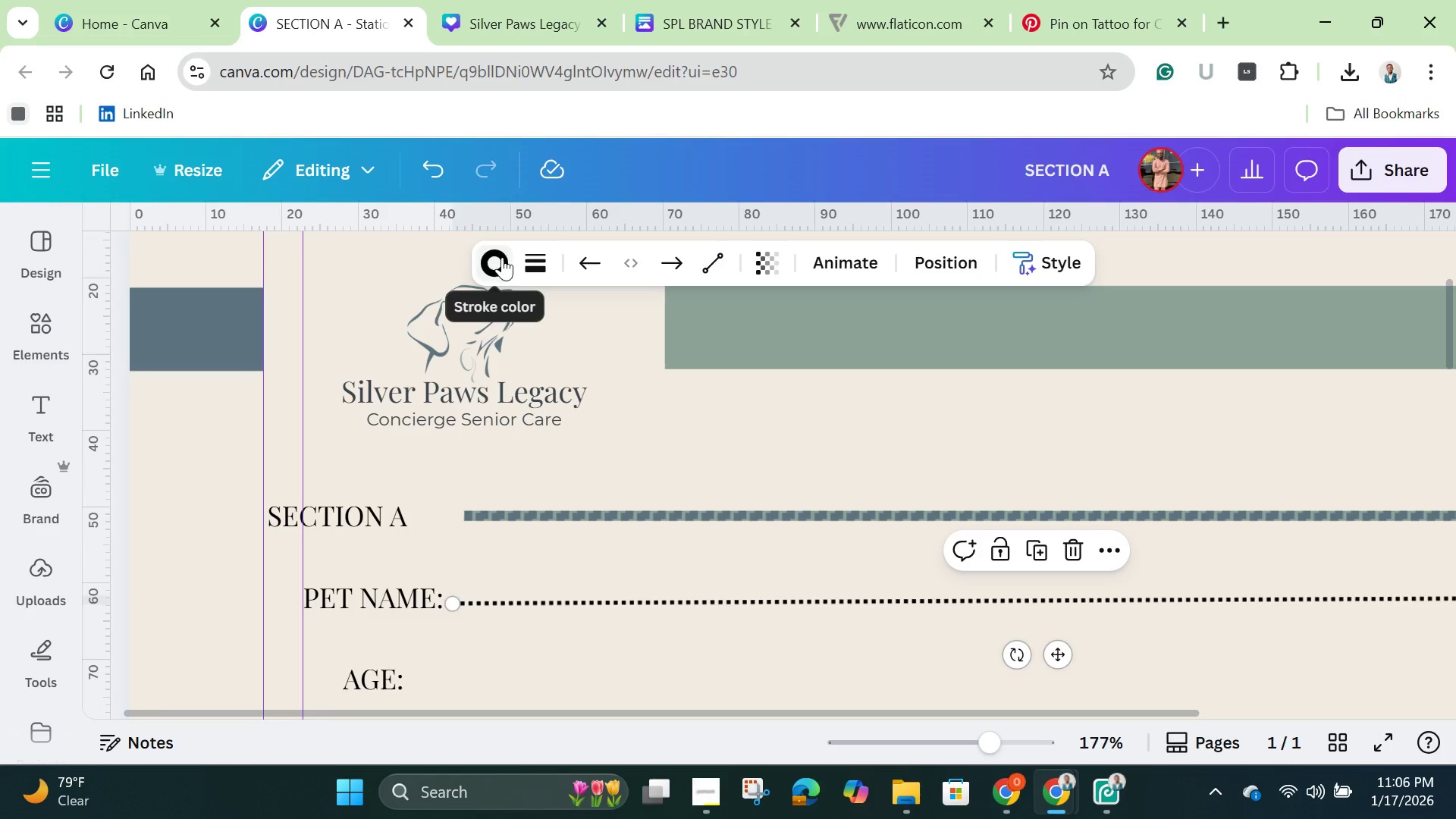 
left_click([499, 260])
 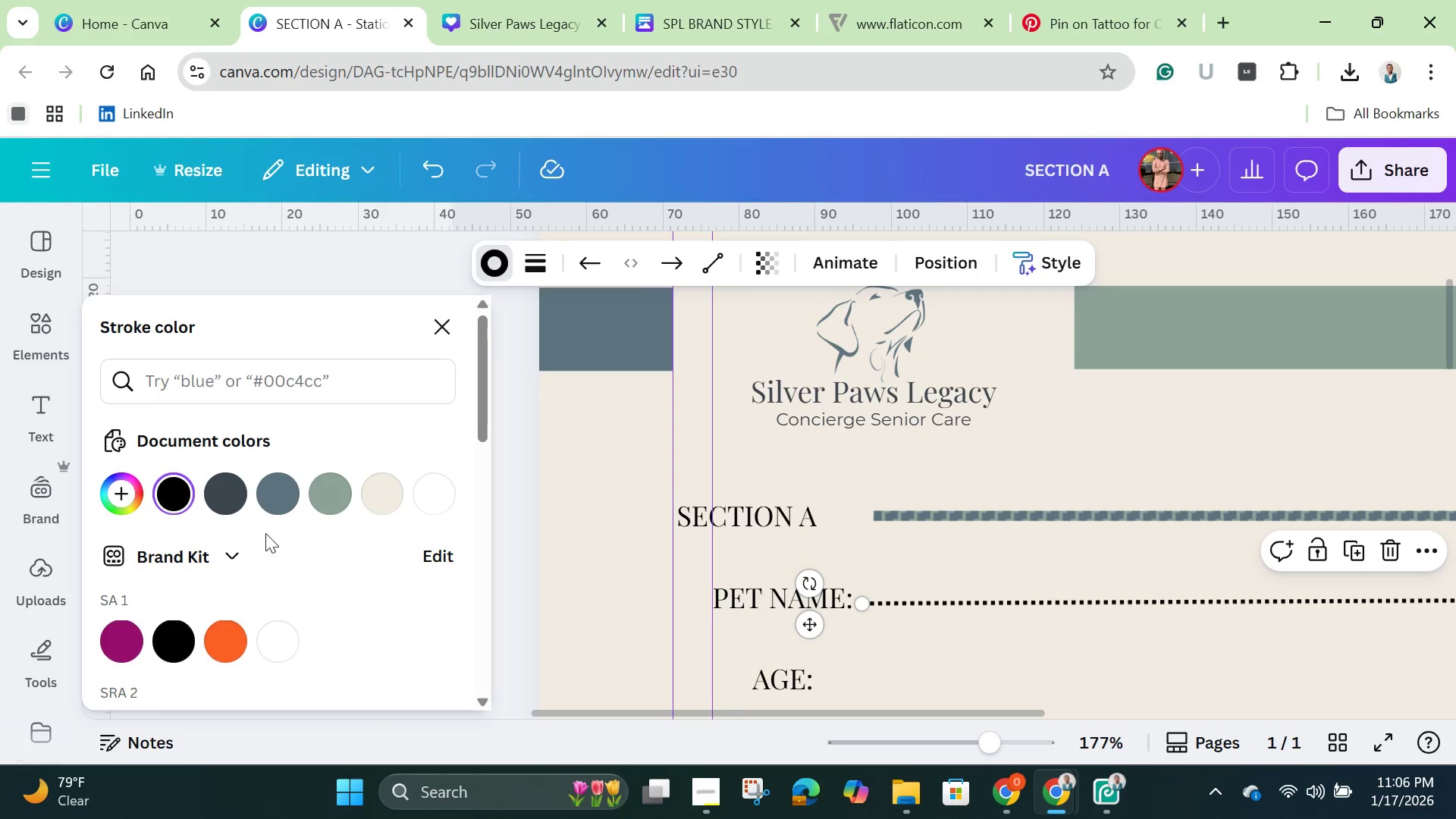 
mouse_move([300, 496])
 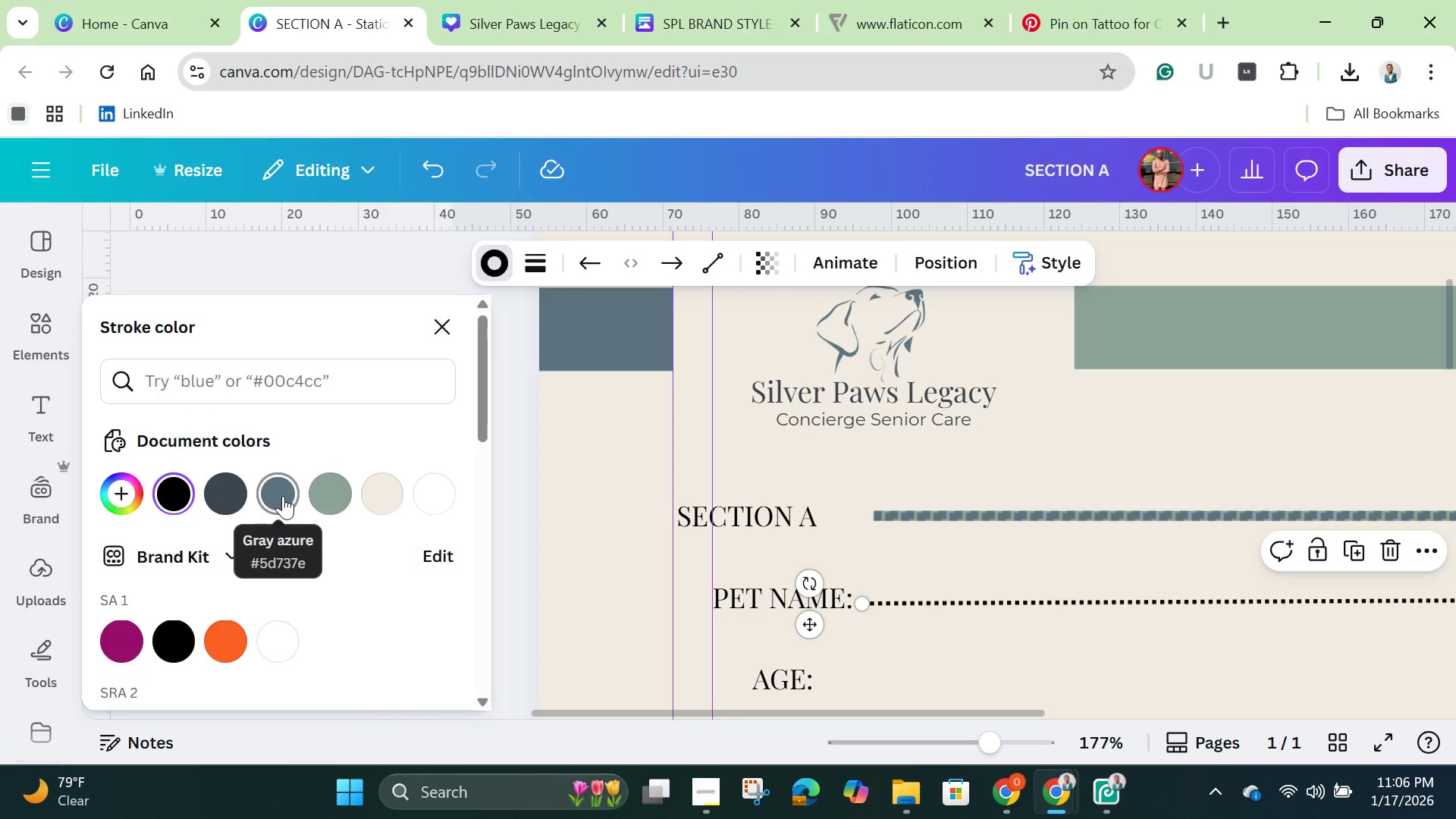 
left_click([283, 496])
 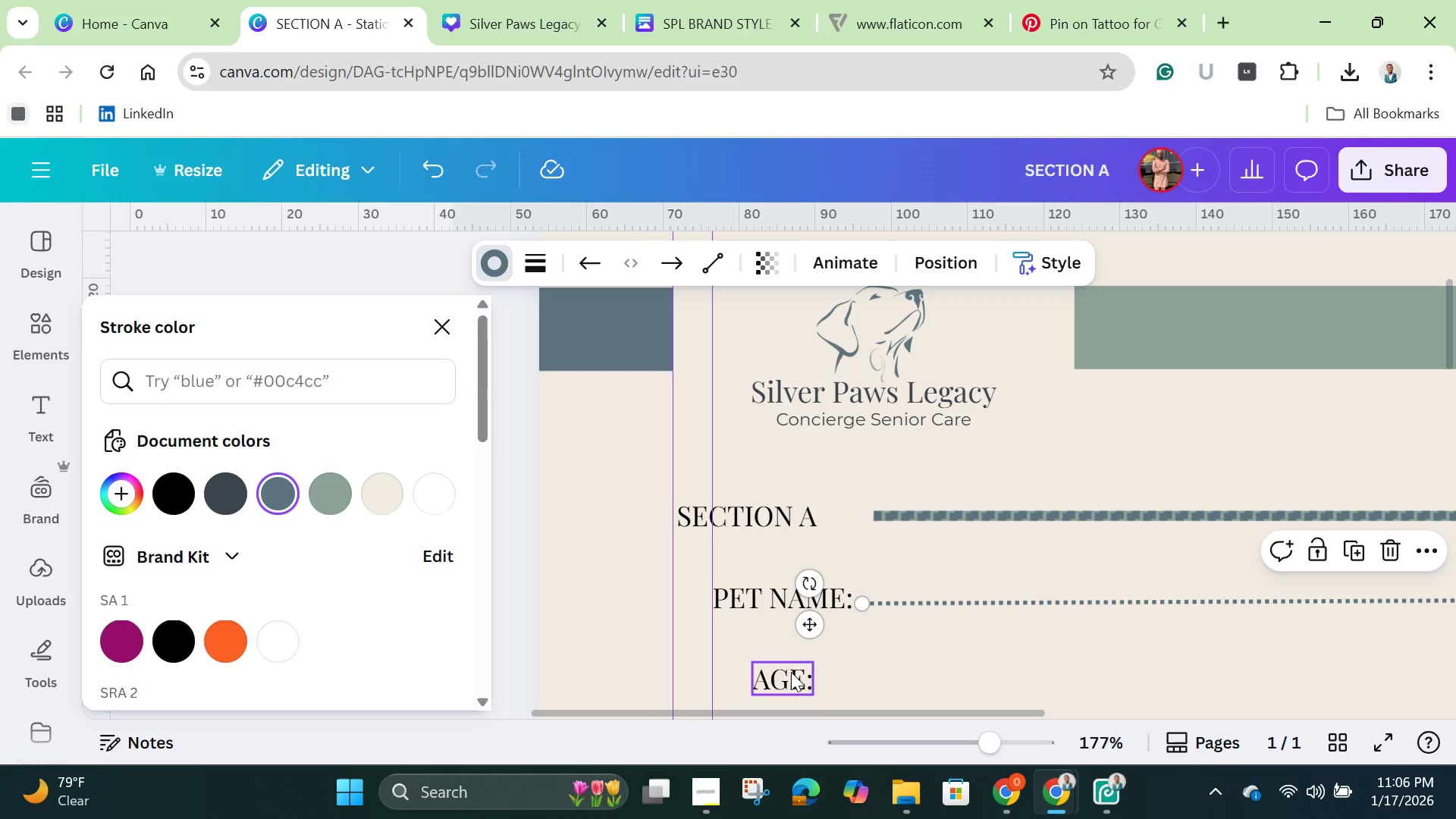 
wait(5.62)
 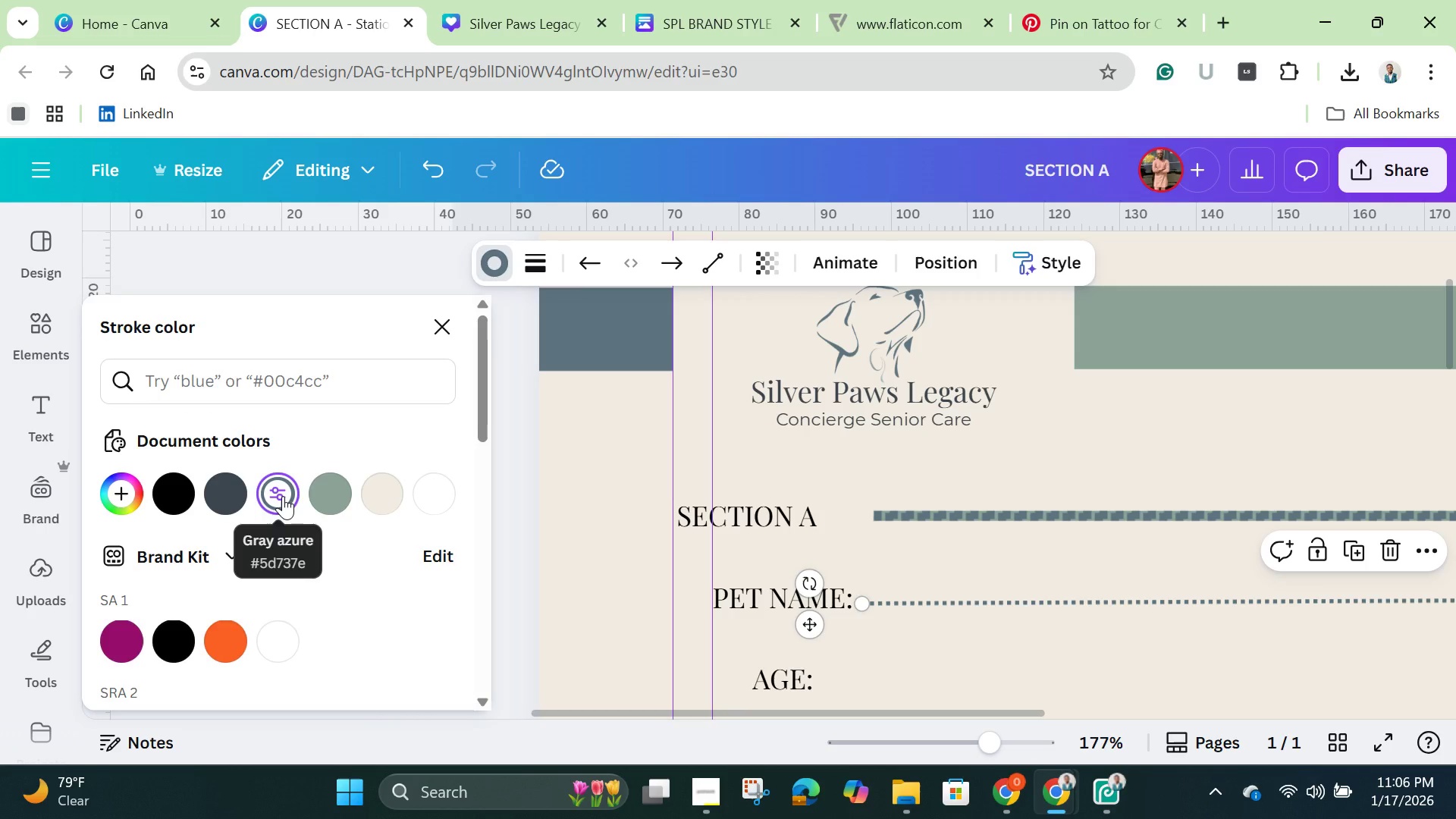 
left_click([737, 510])
 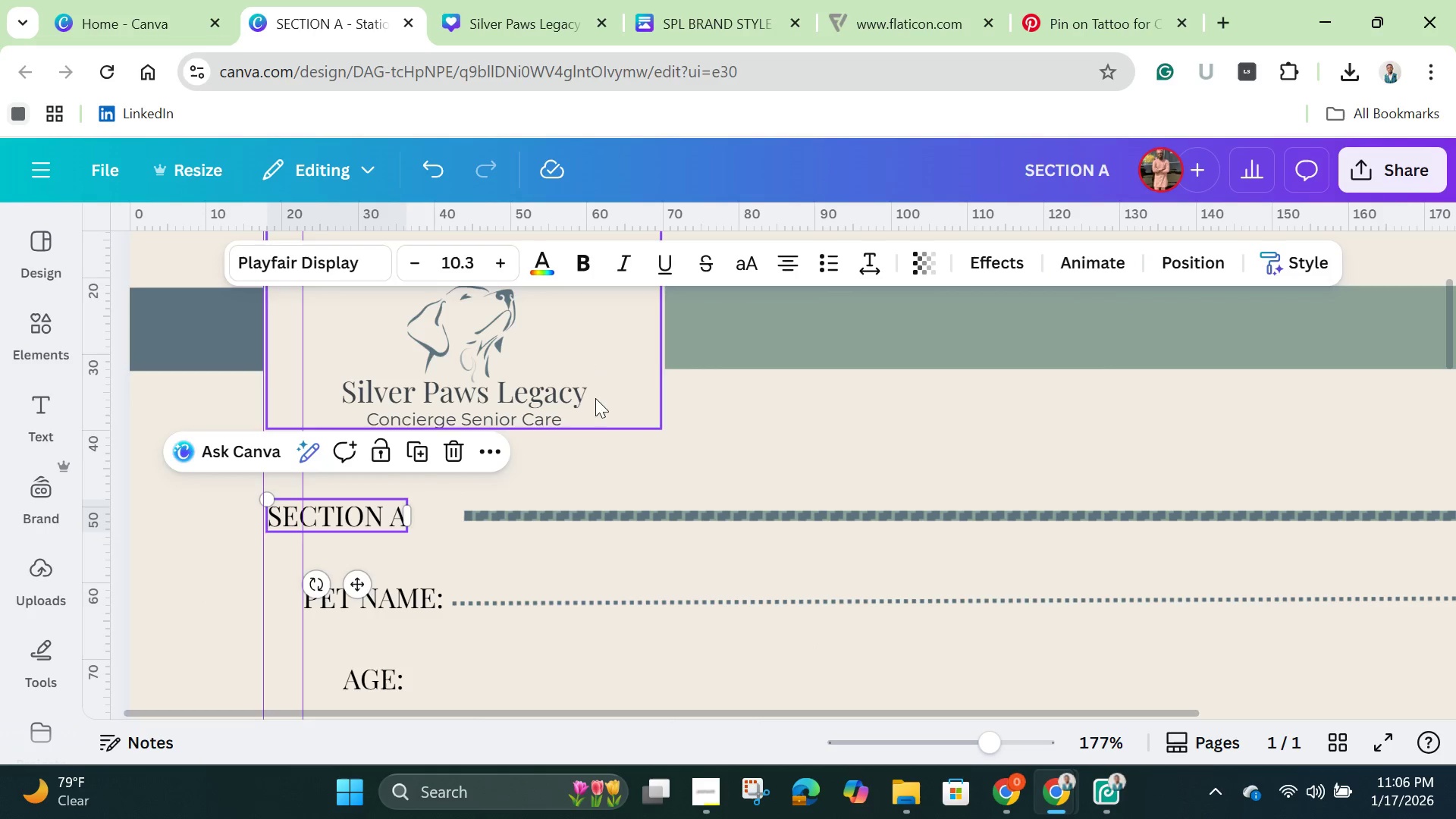 
hold_key(key=ShiftLeft, duration=1.5)
left_click([406, 590])
 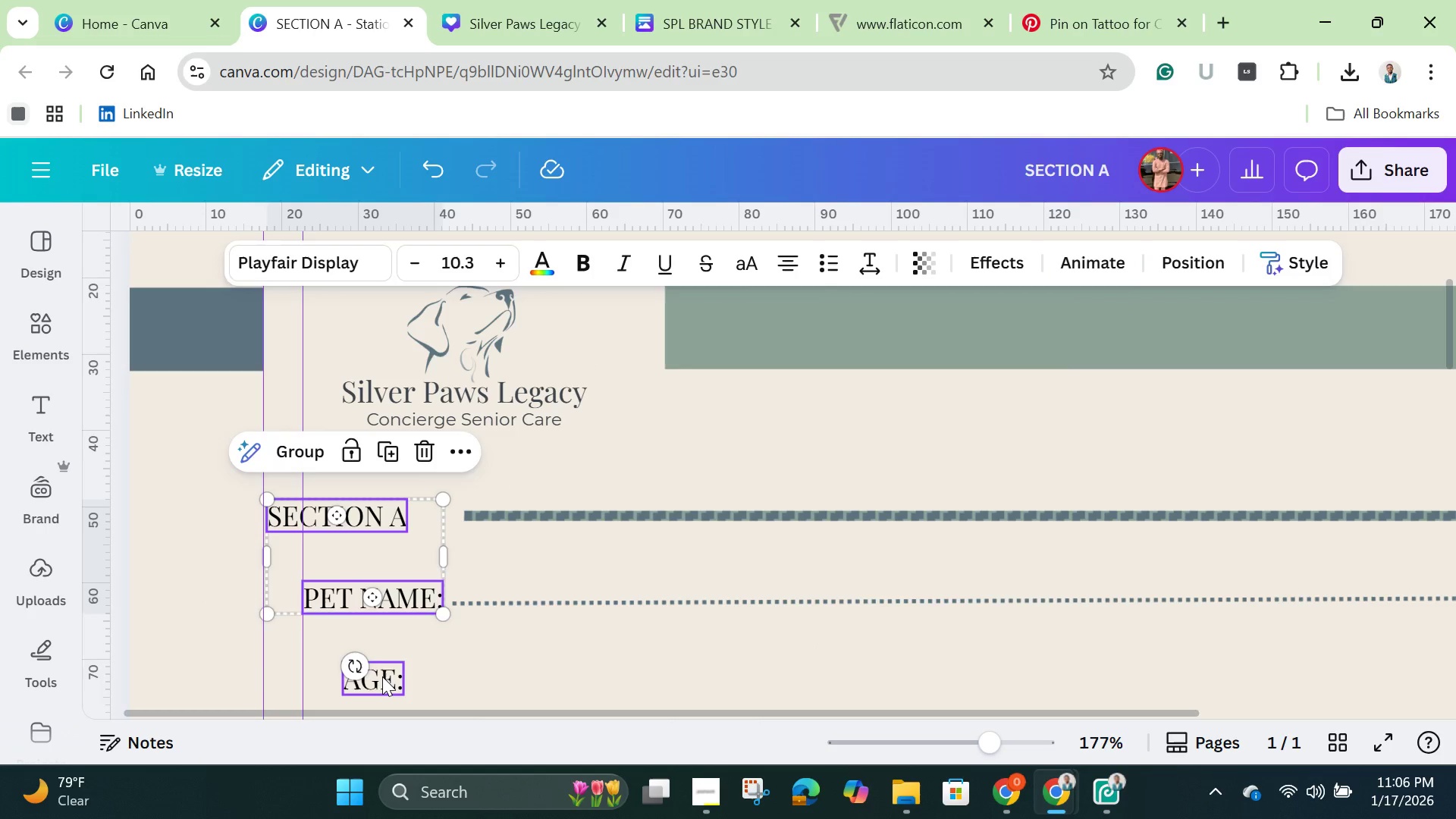 
hold_key(key=ShiftLeft, duration=0.62)
left_click([382, 676])
 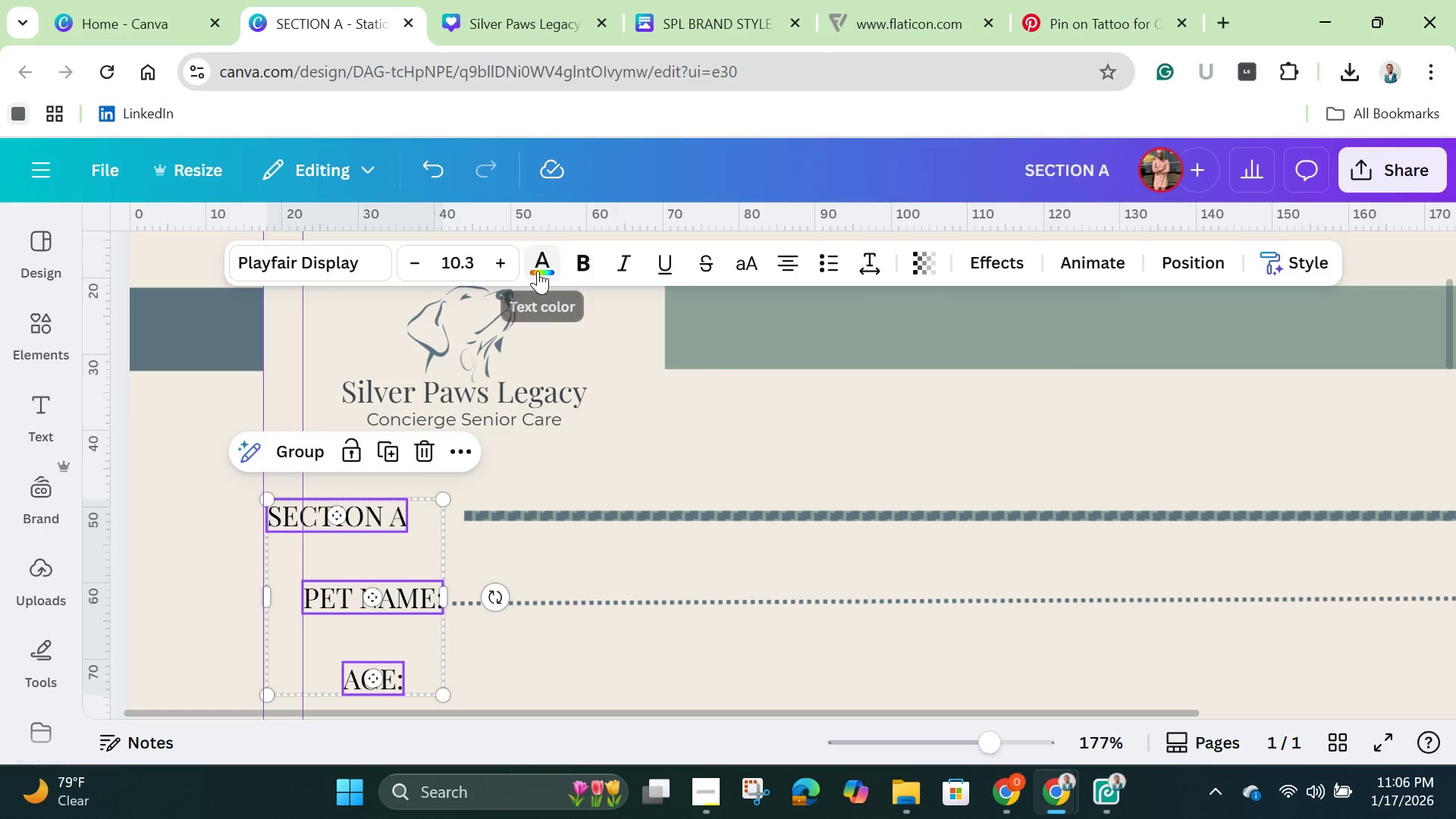 
left_click([538, 271])
 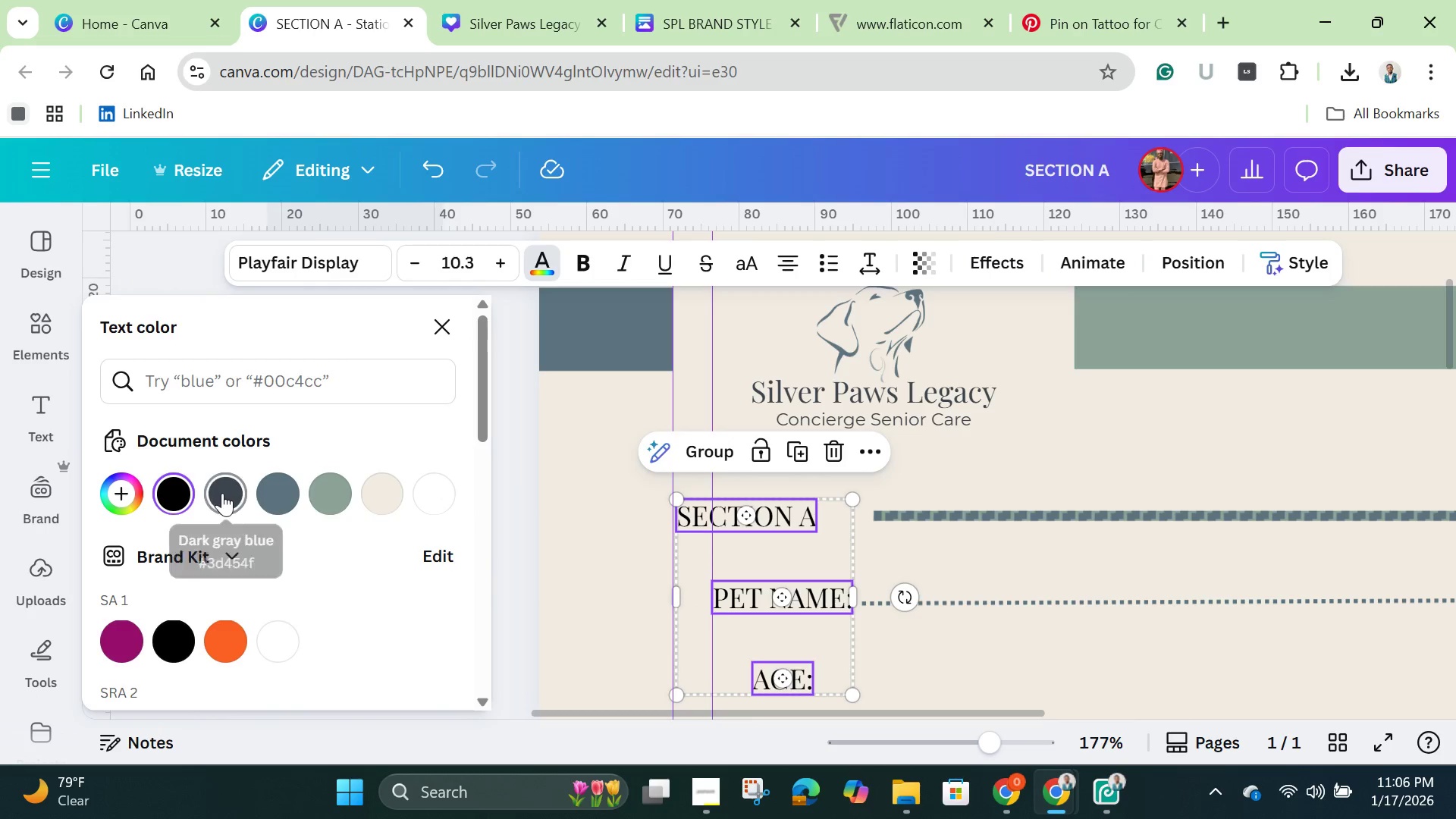 
left_click([223, 491])
 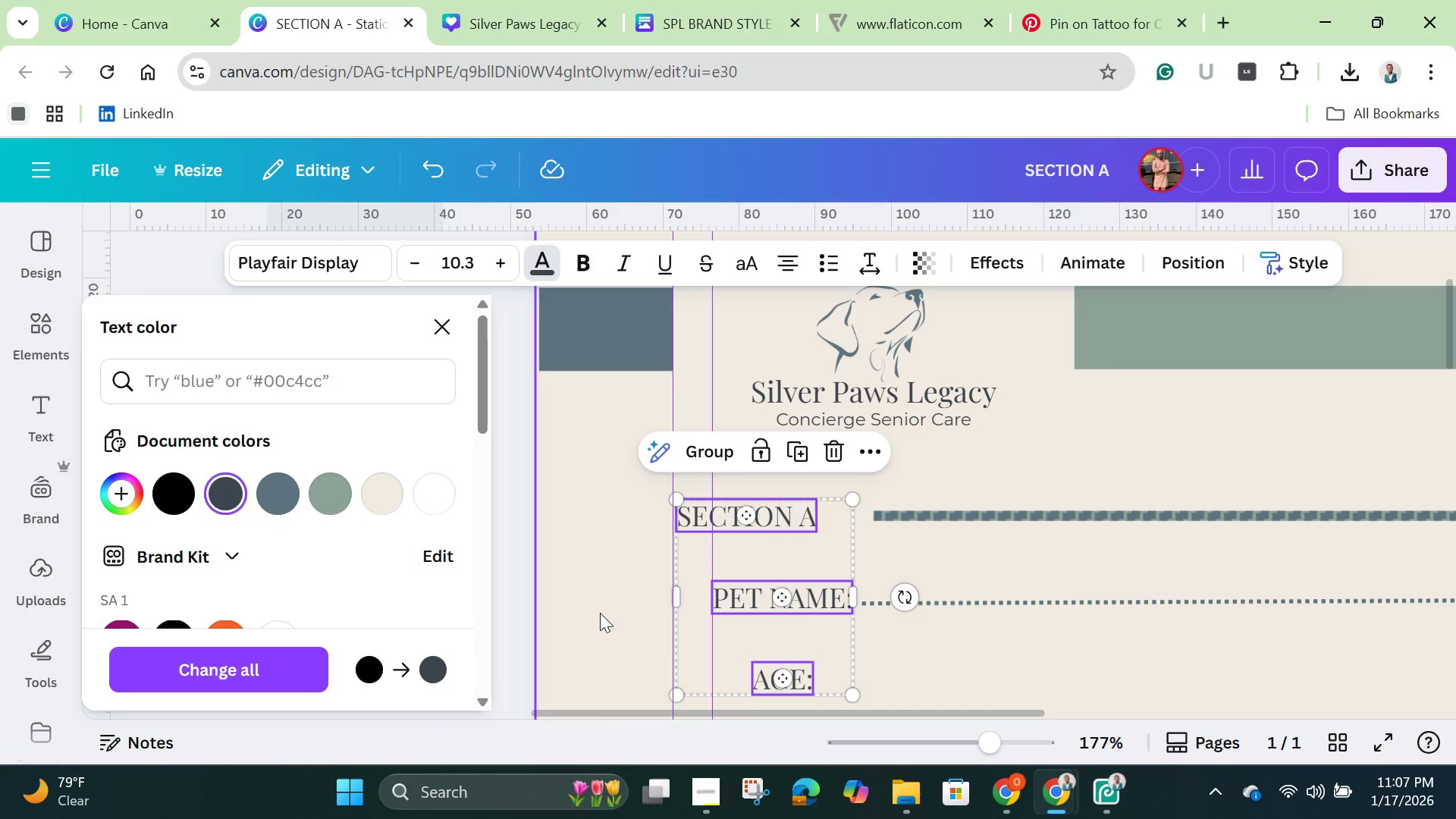 
scroll: coordinate [601, 613], scroll_direction: down, amount: 1.0
 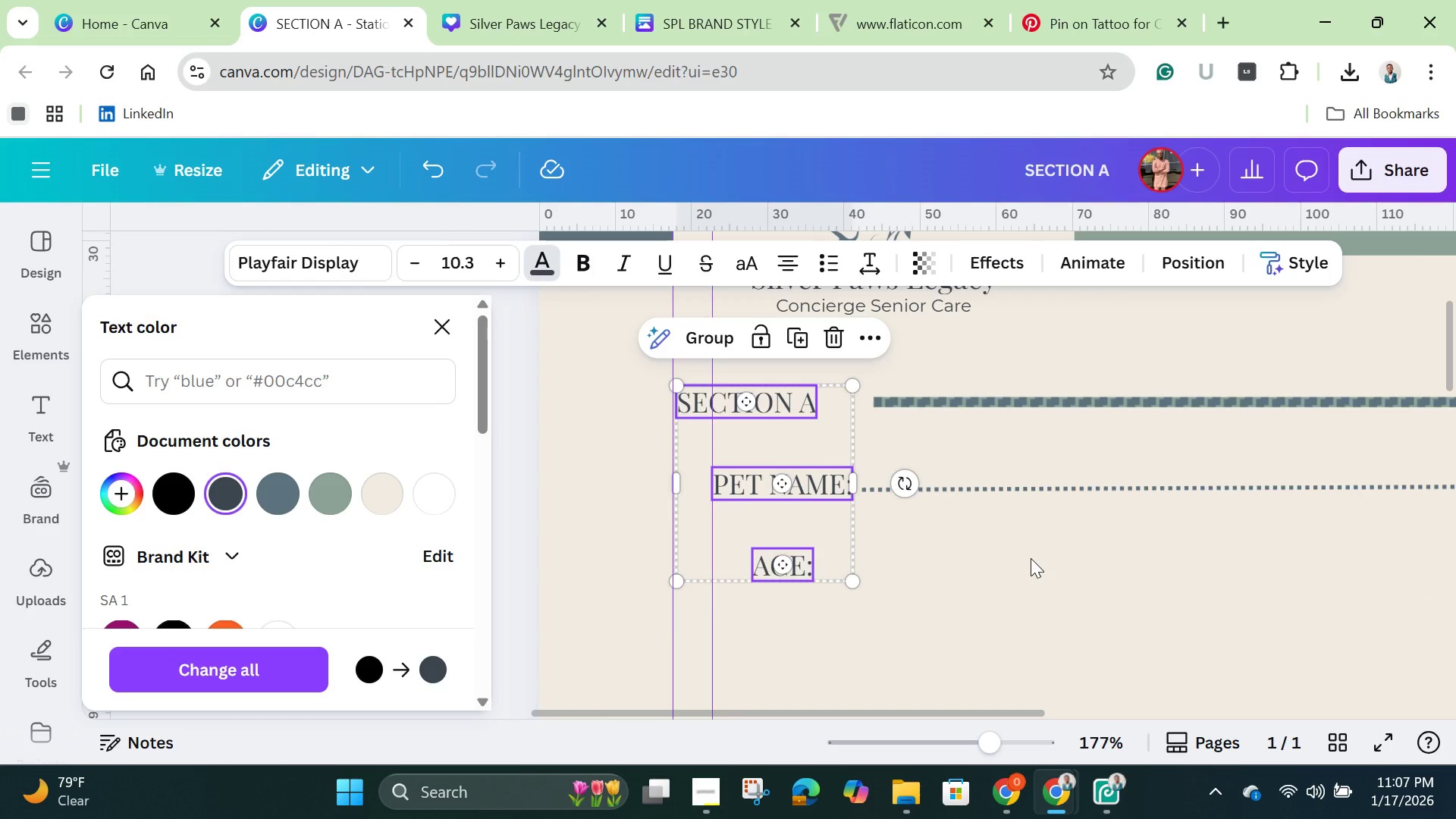 
left_click([1031, 558])
 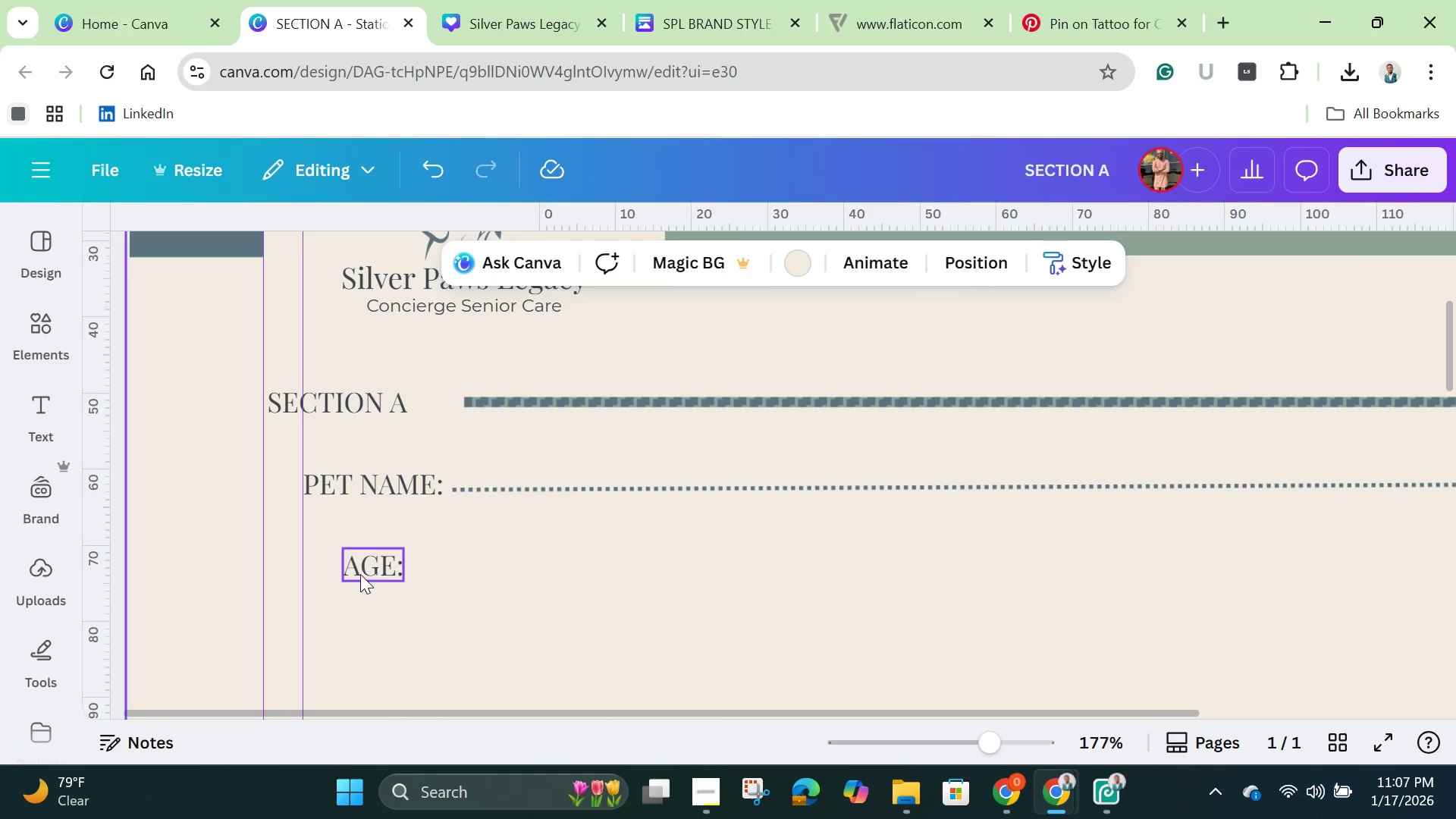 
left_click_drag(start_coordinate=[363, 570], to_coordinate=[322, 568])
 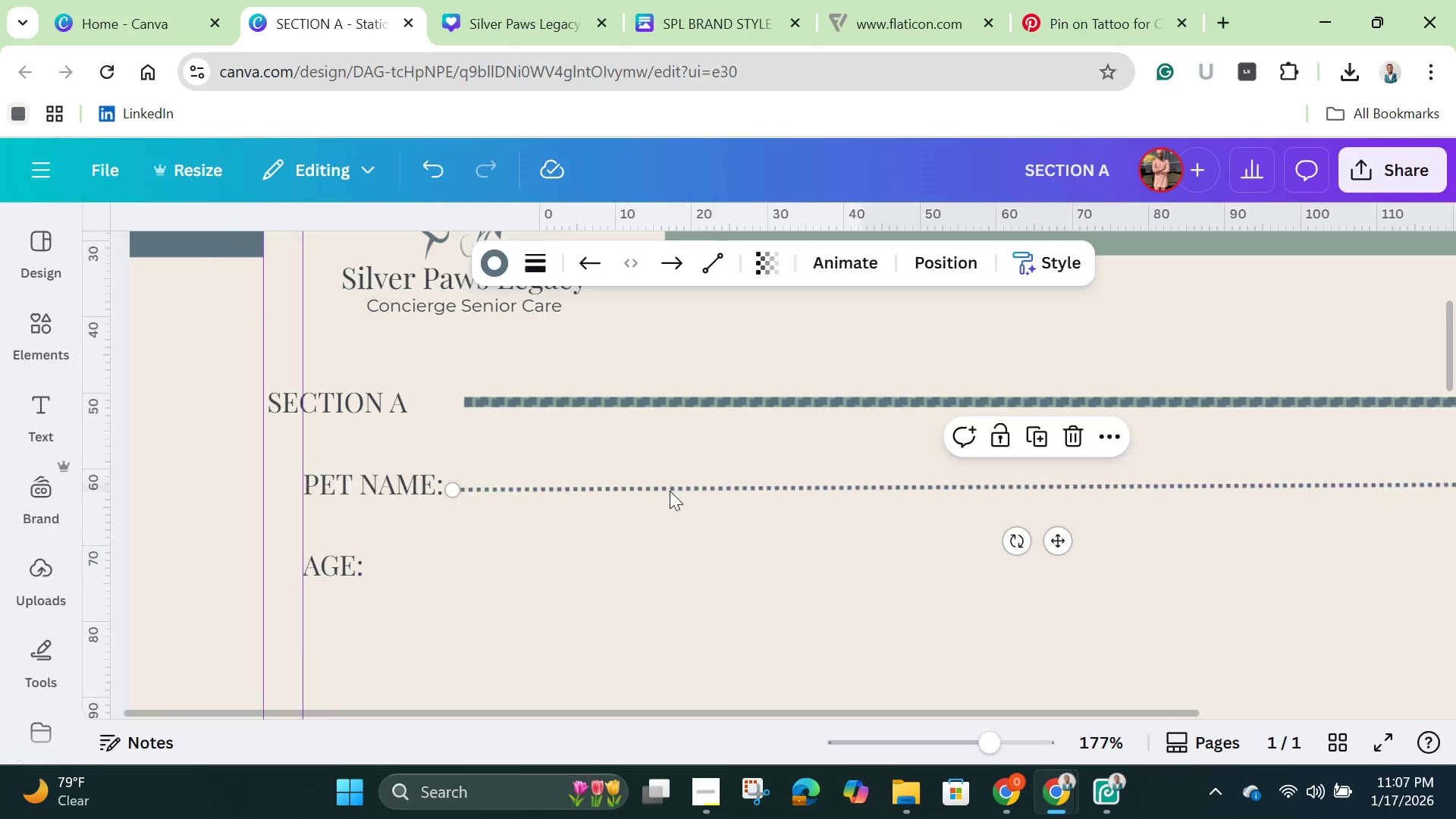 
left_click([670, 491])
 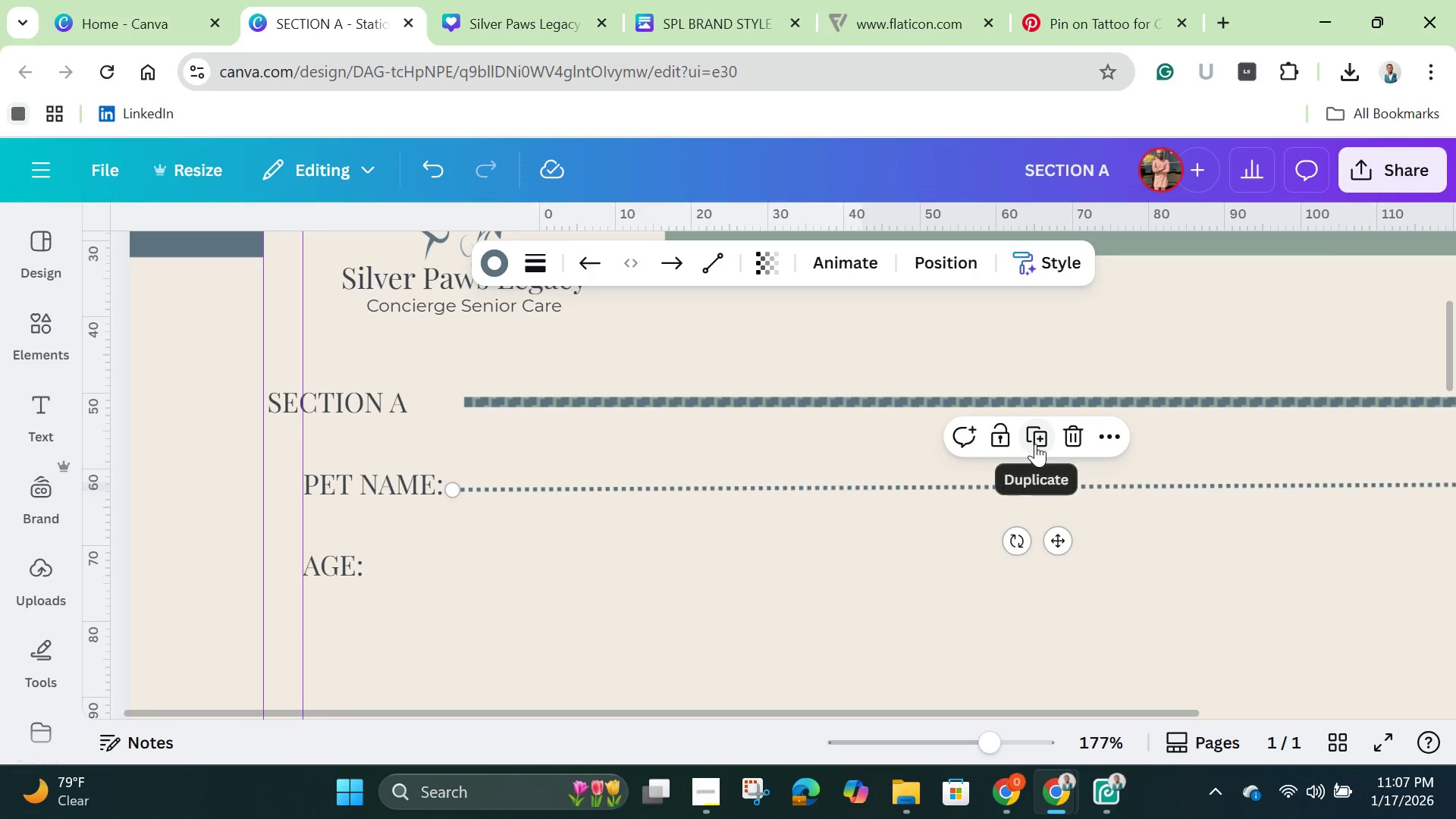 
left_click([1037, 444])
 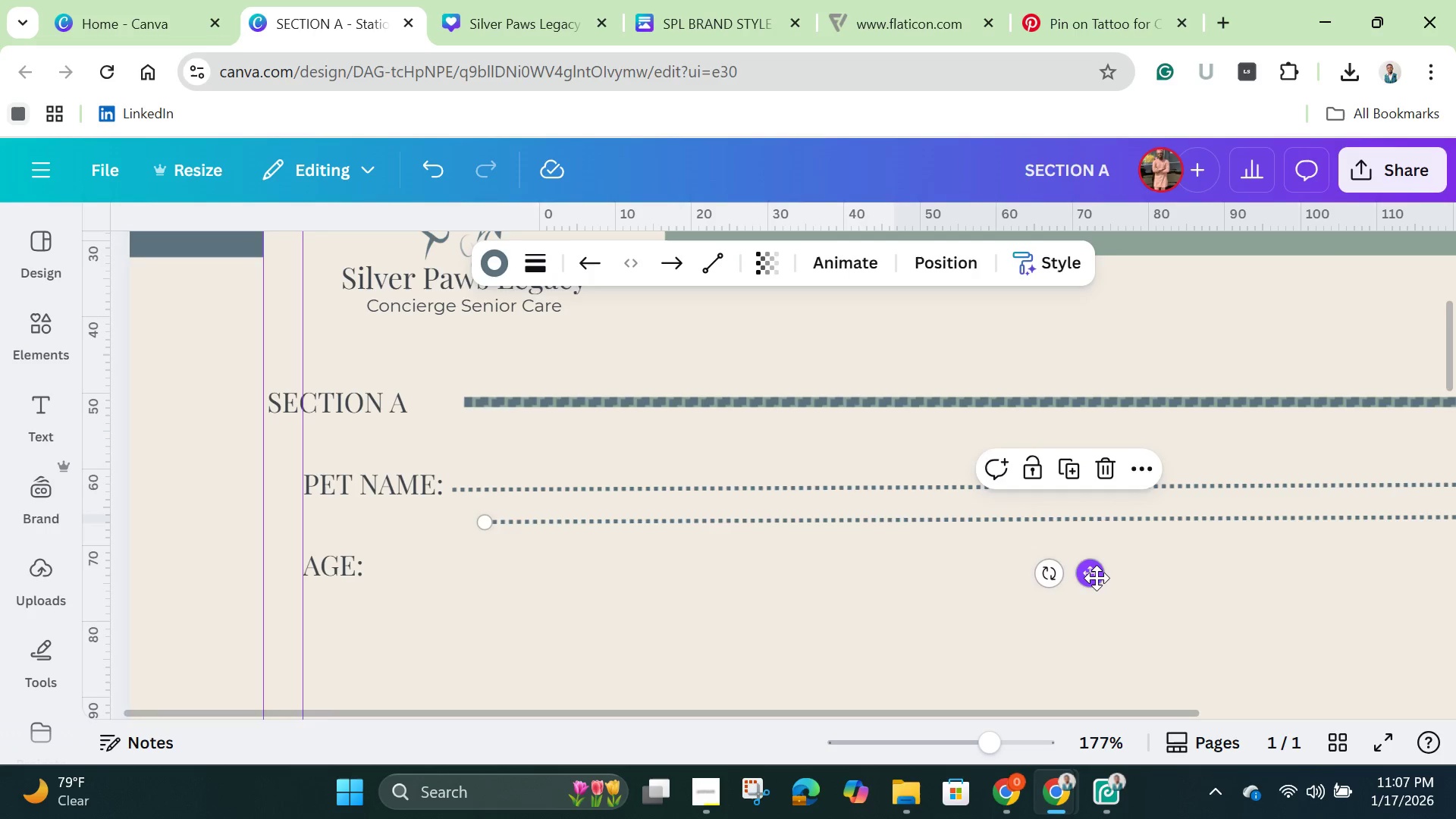 
left_click_drag(start_coordinate=[1097, 578], to_coordinate=[981, 632])
 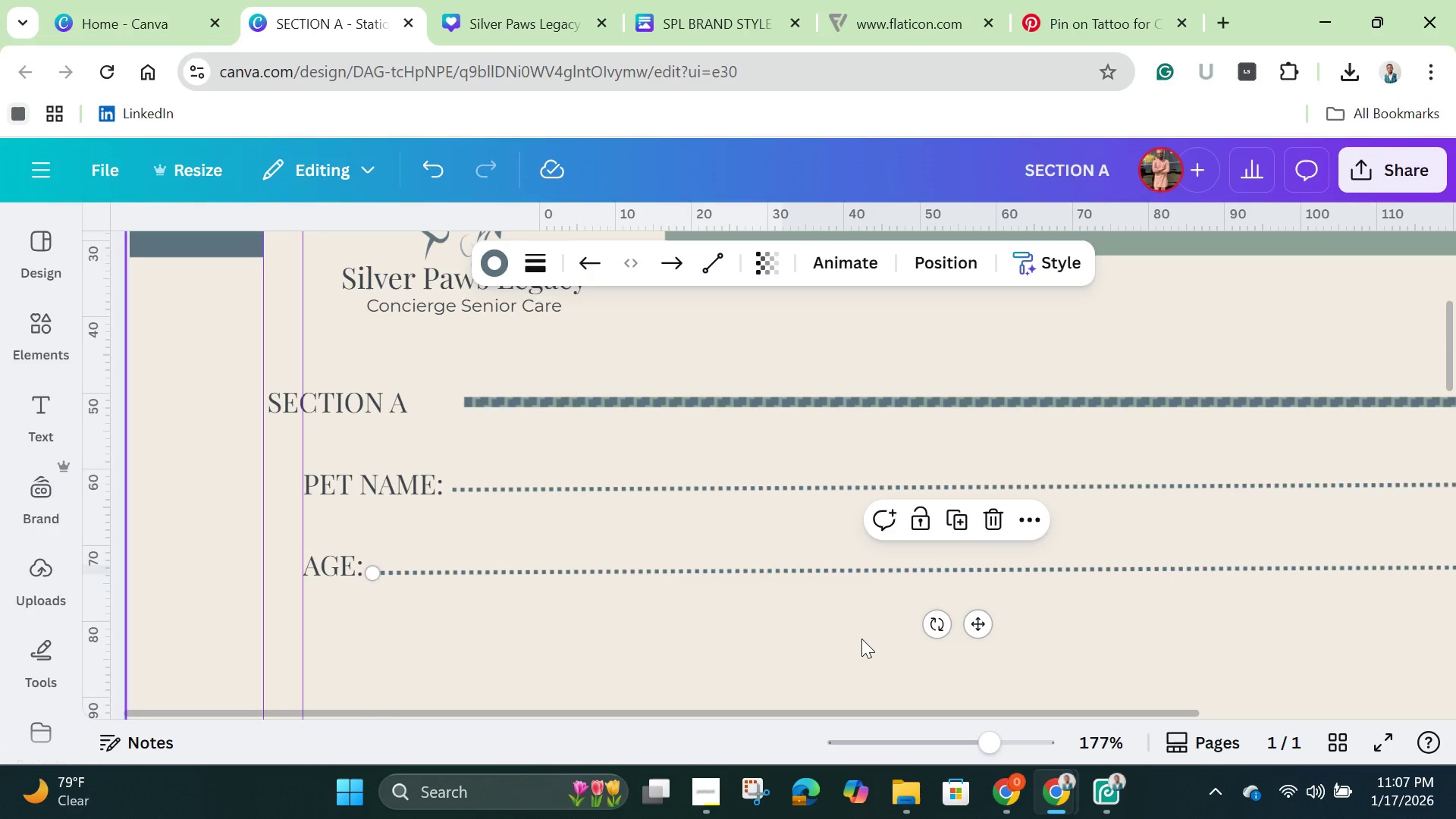 
left_click([861, 639])
 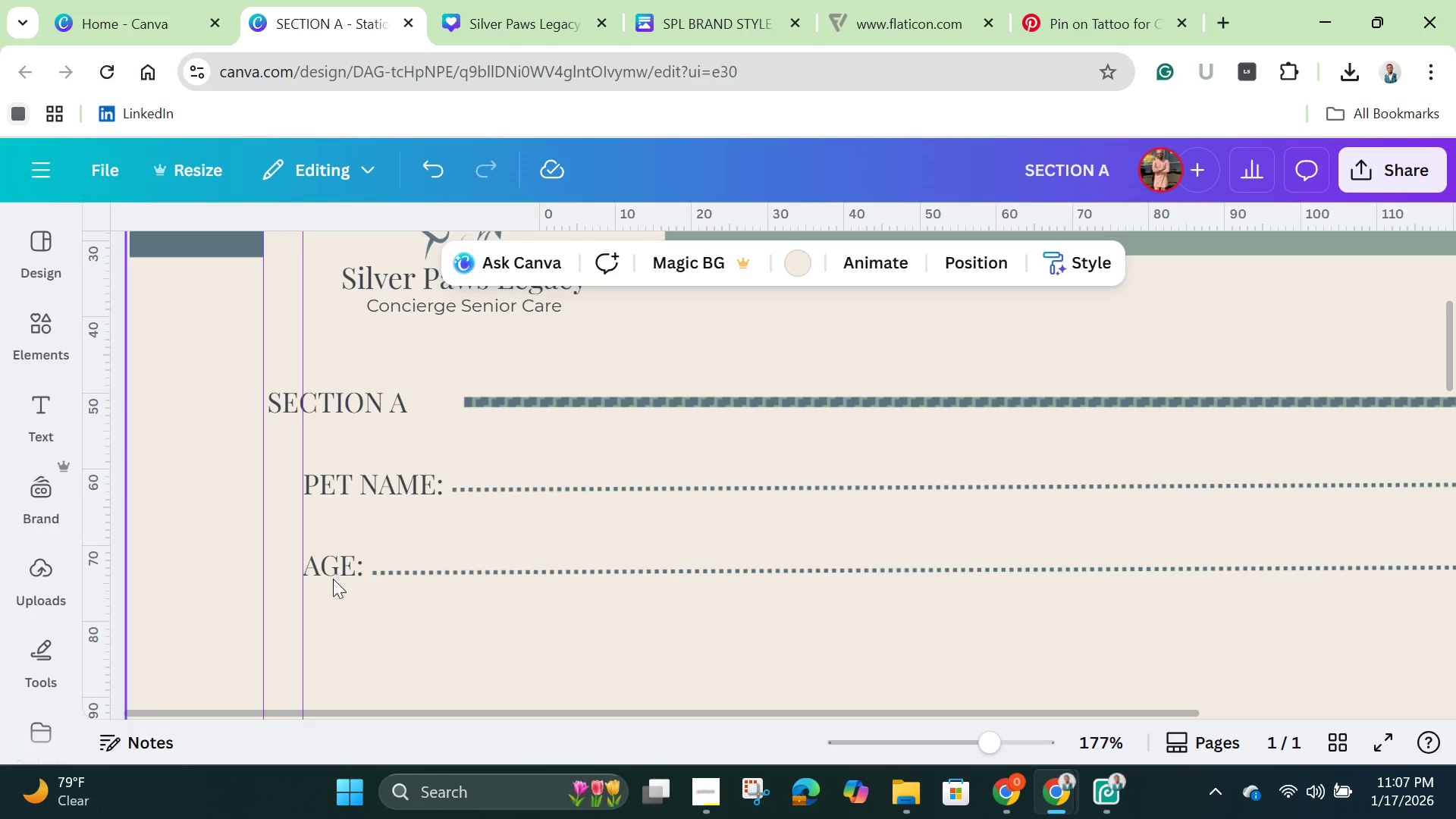 
left_click([327, 569])
 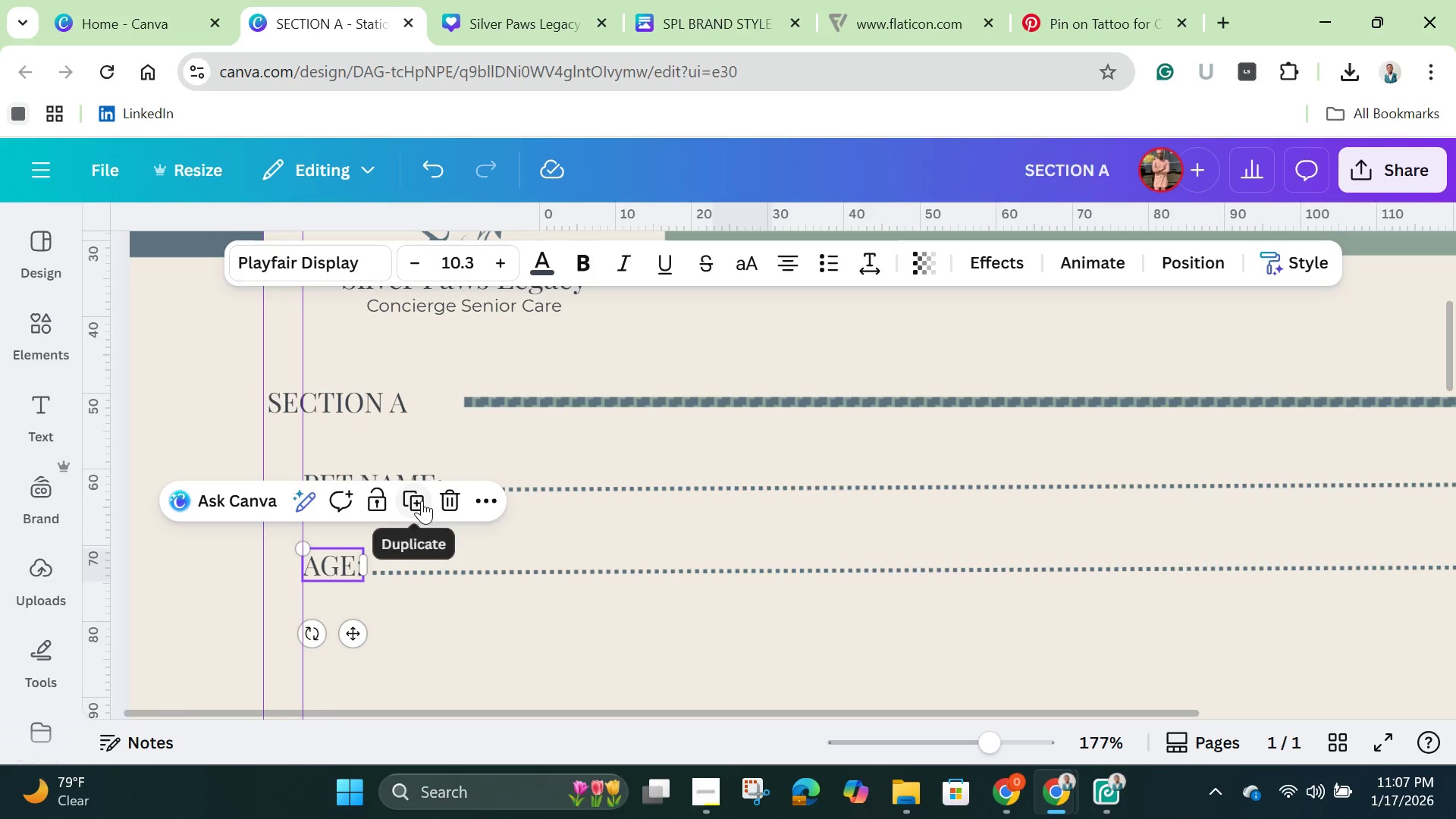 
left_click([422, 500])
 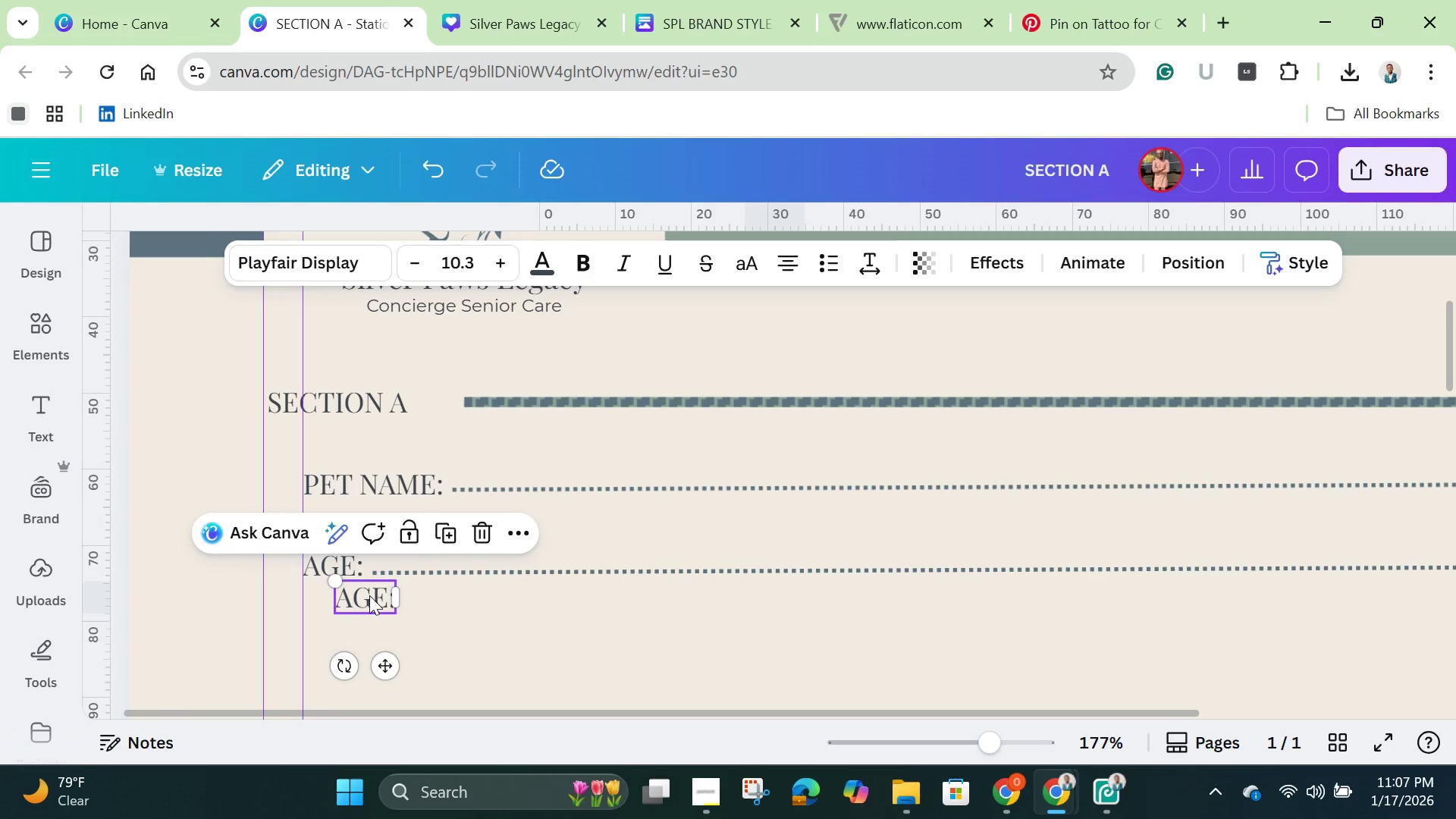 
left_click_drag(start_coordinate=[369, 595], to_coordinate=[347, 625])
 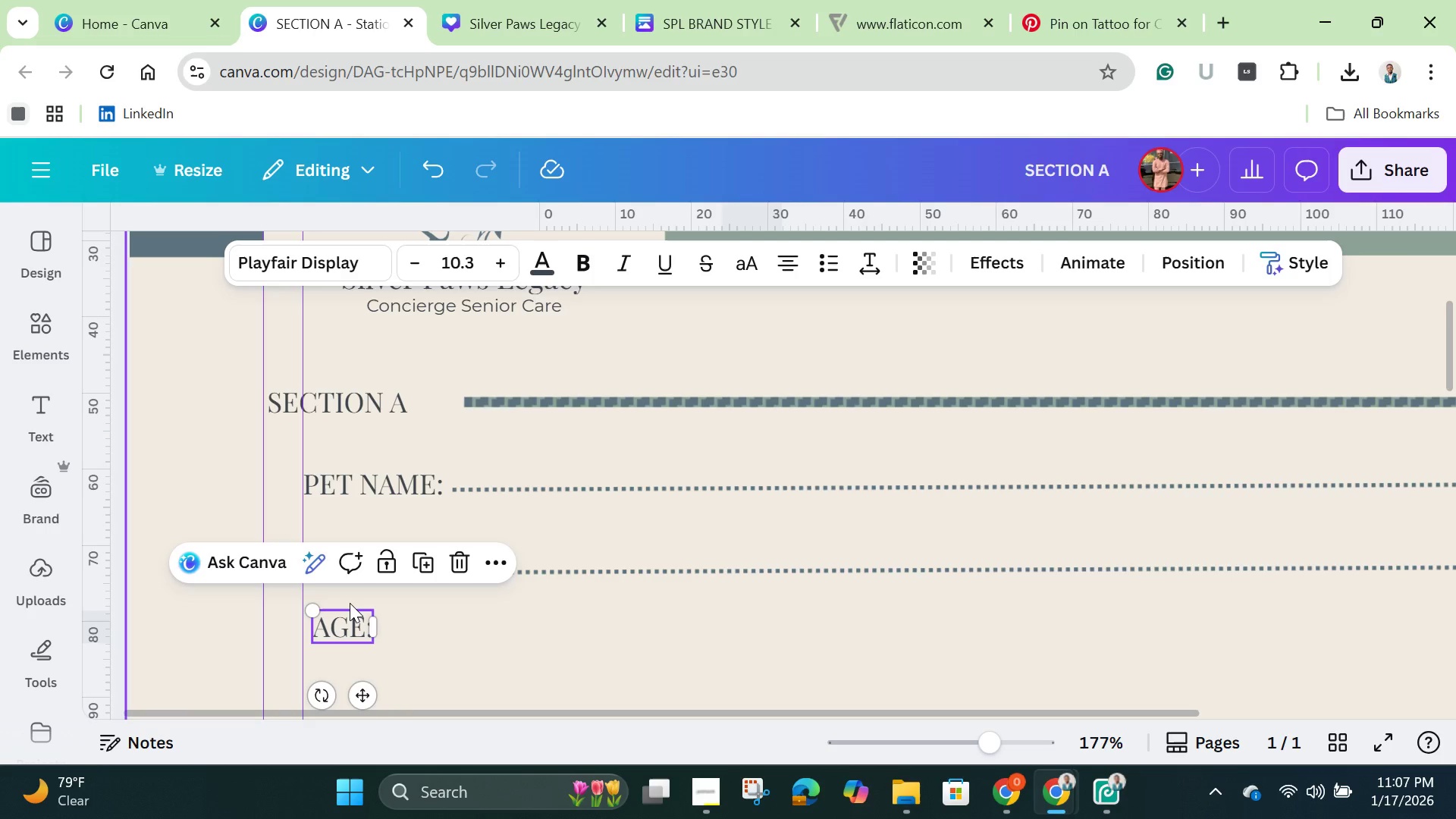 
wait(21.12)
 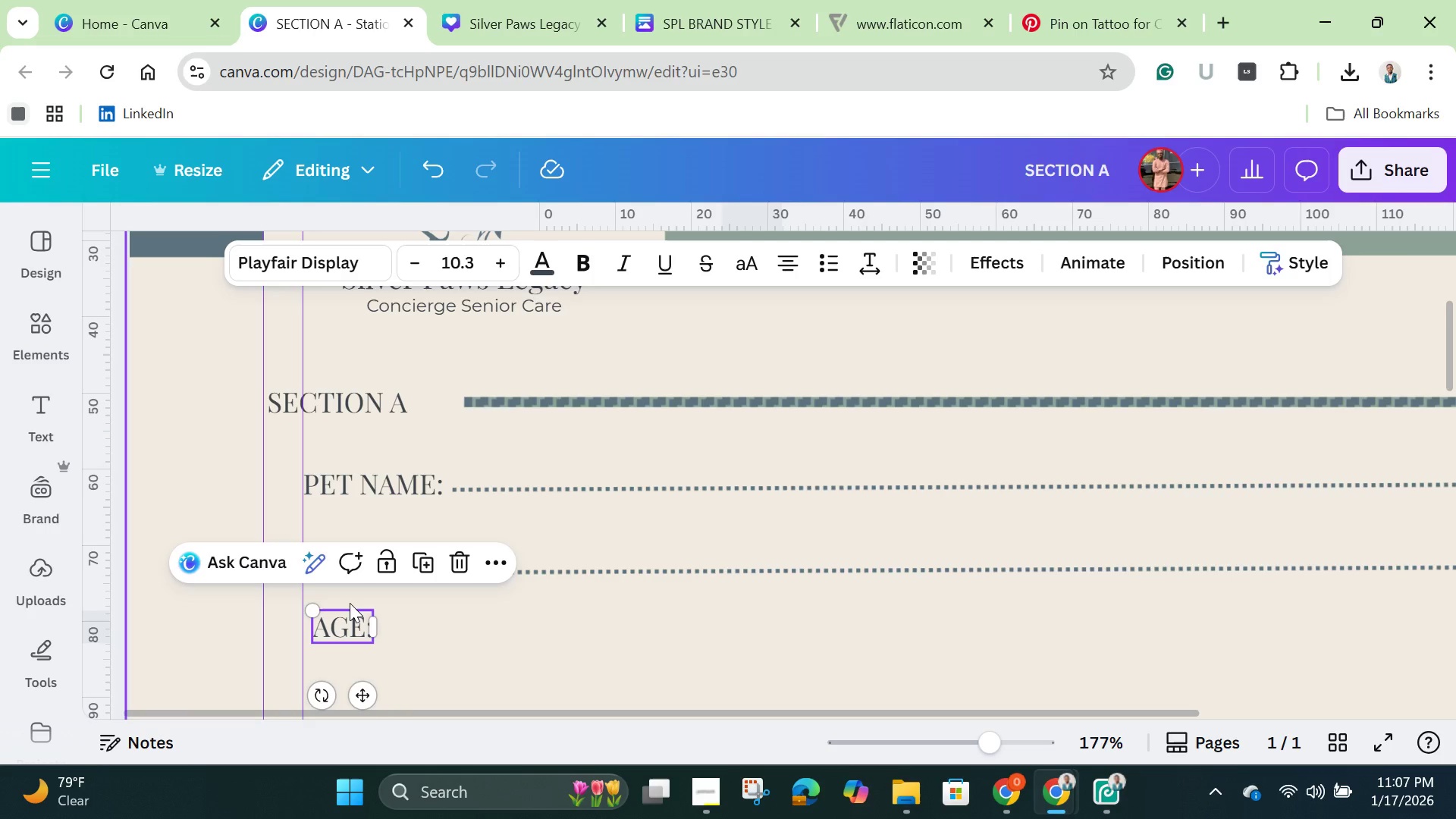 
mouse_move([369, 597])
 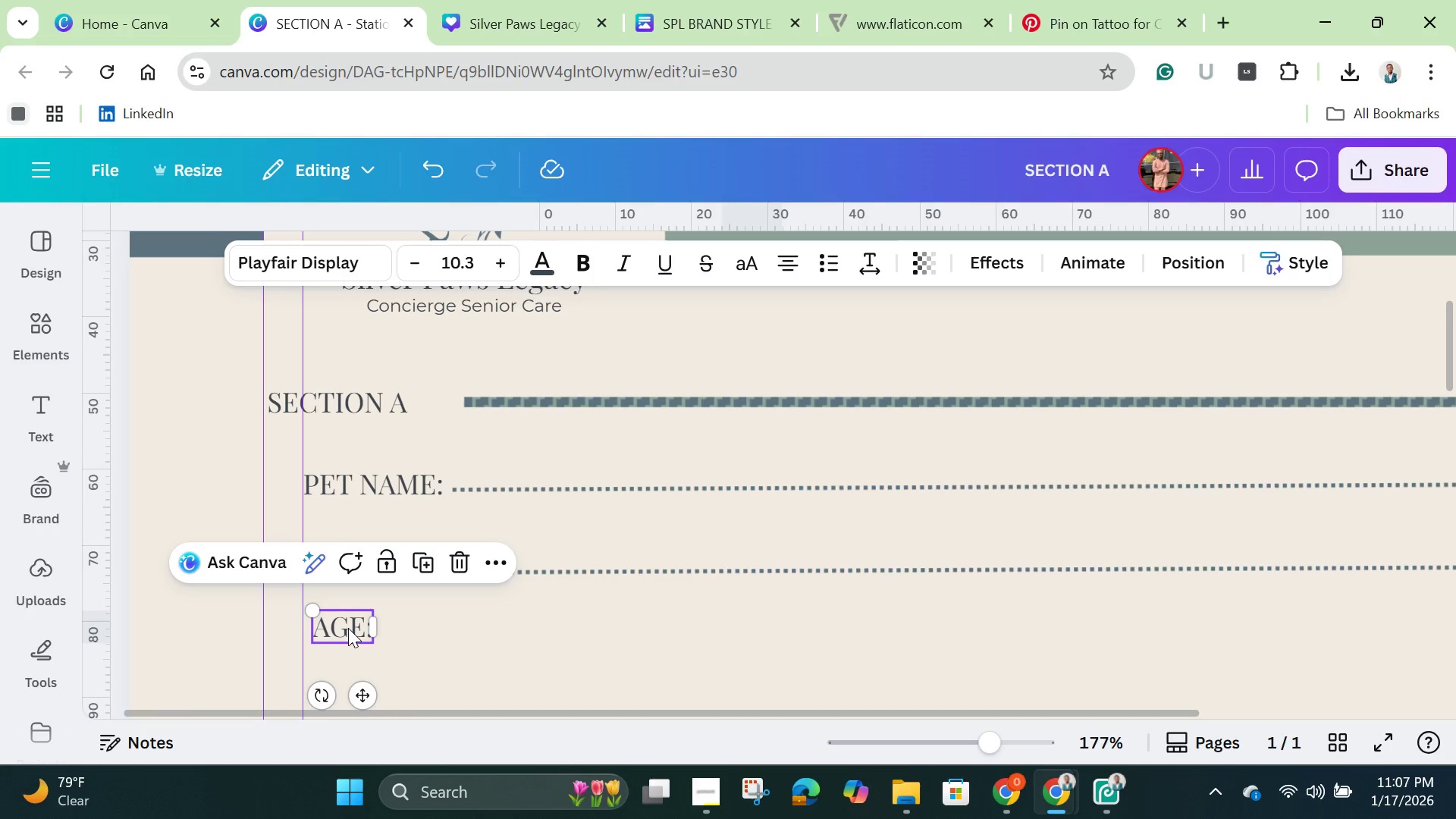 
left_click_drag(start_coordinate=[348, 628], to_coordinate=[340, 648])
 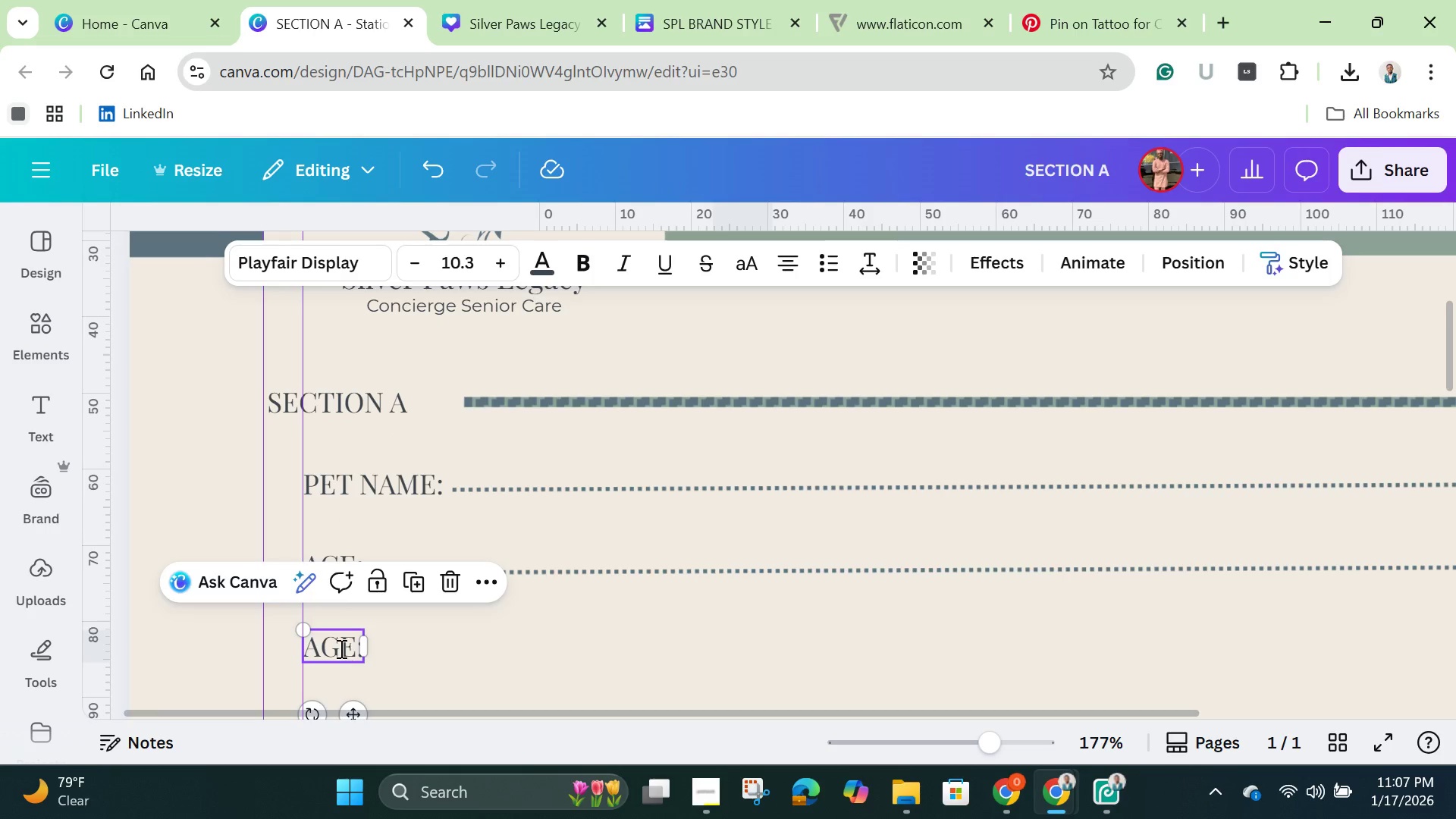 
left_click([340, 648])
 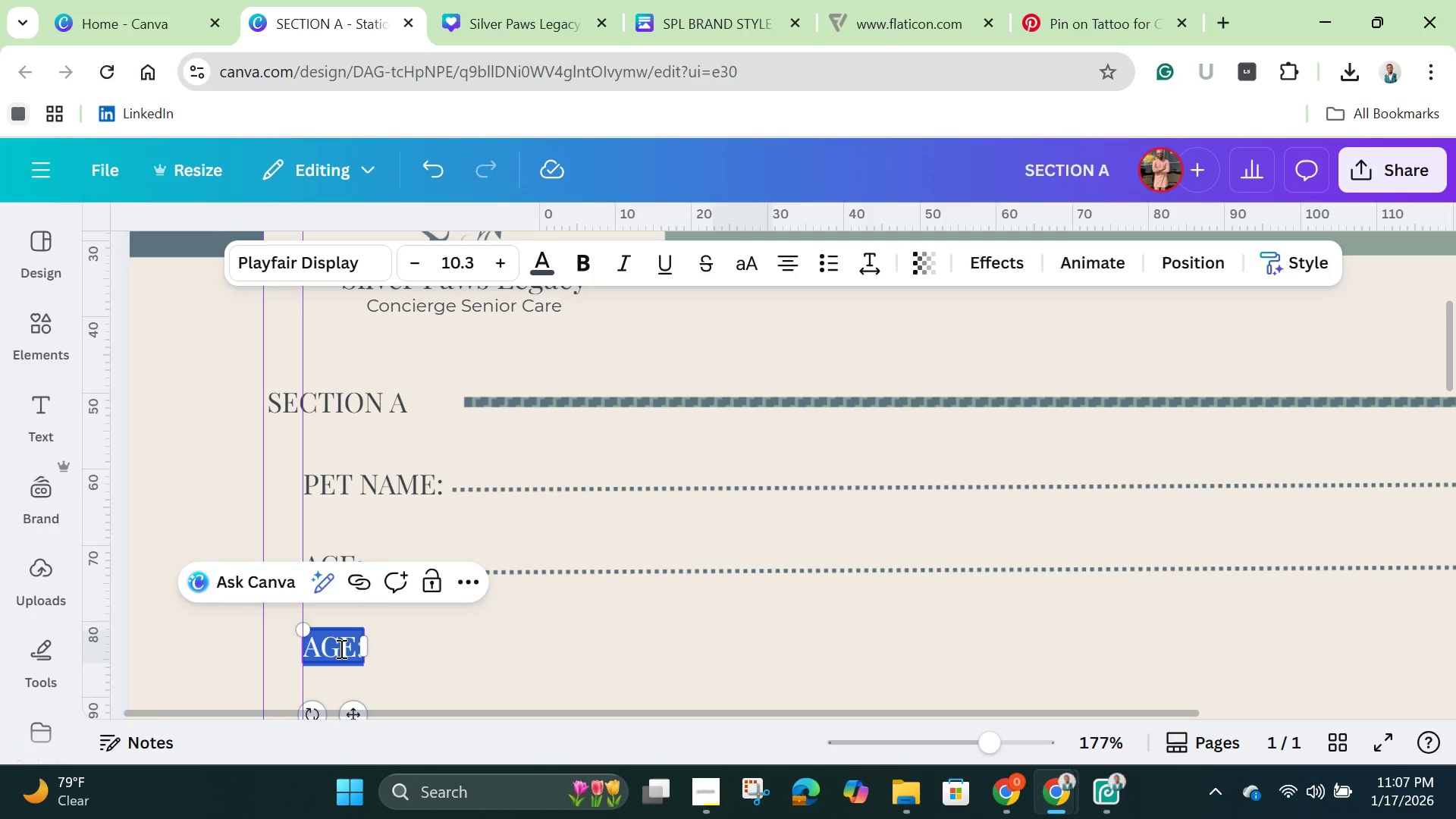 
key(Backspace)
 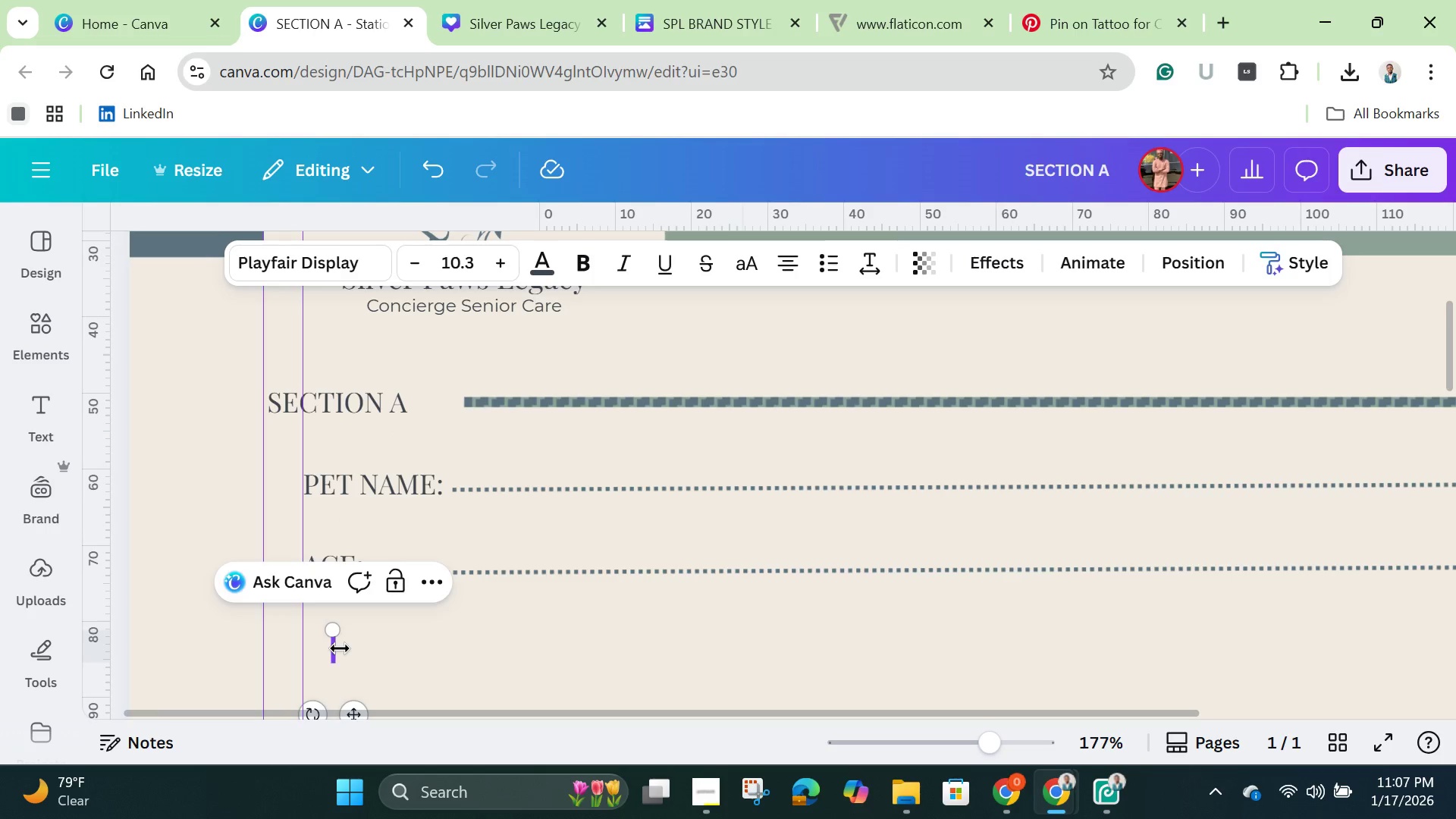 
type(breed:)
 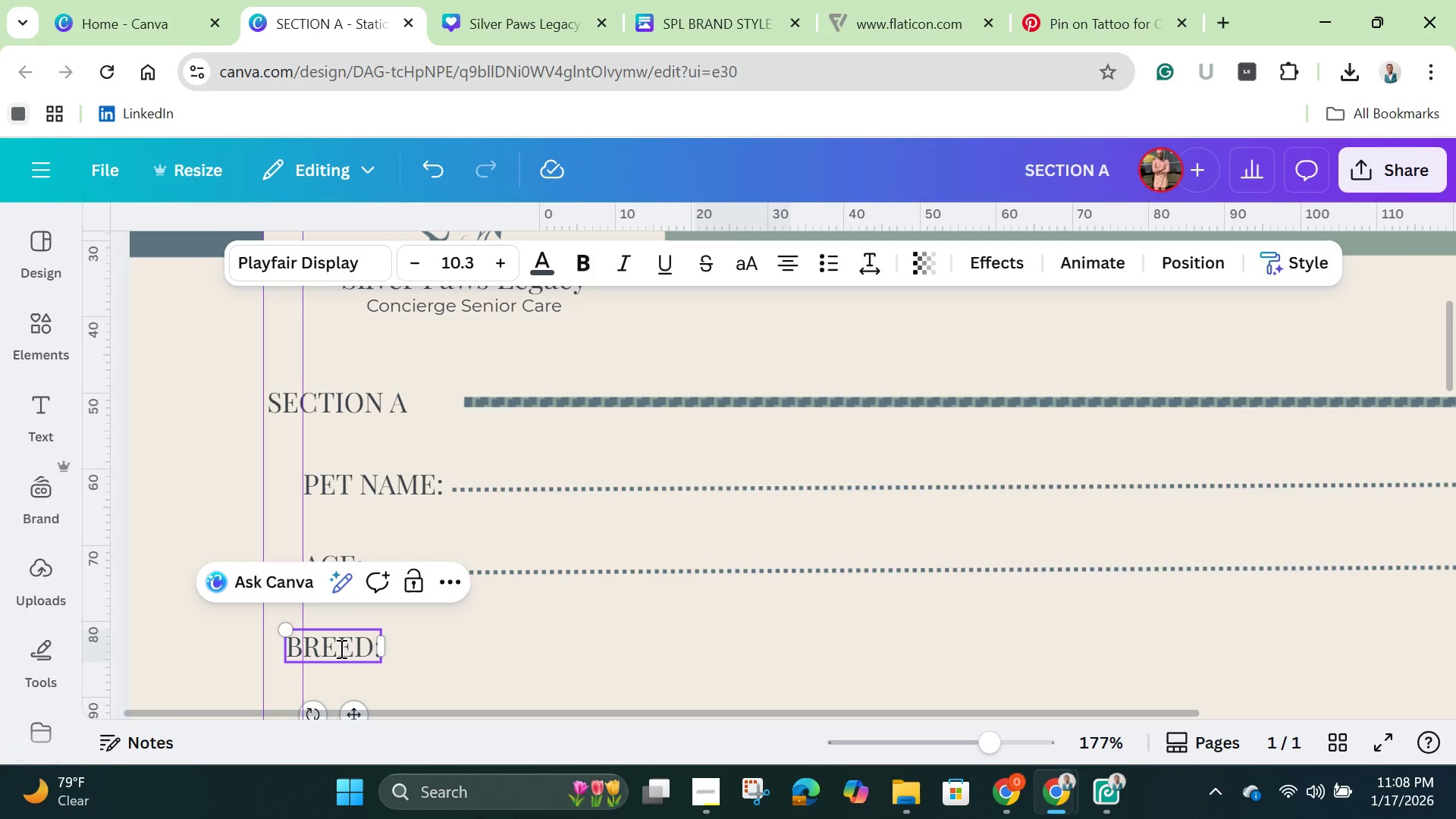 
left_click([429, 641])
 